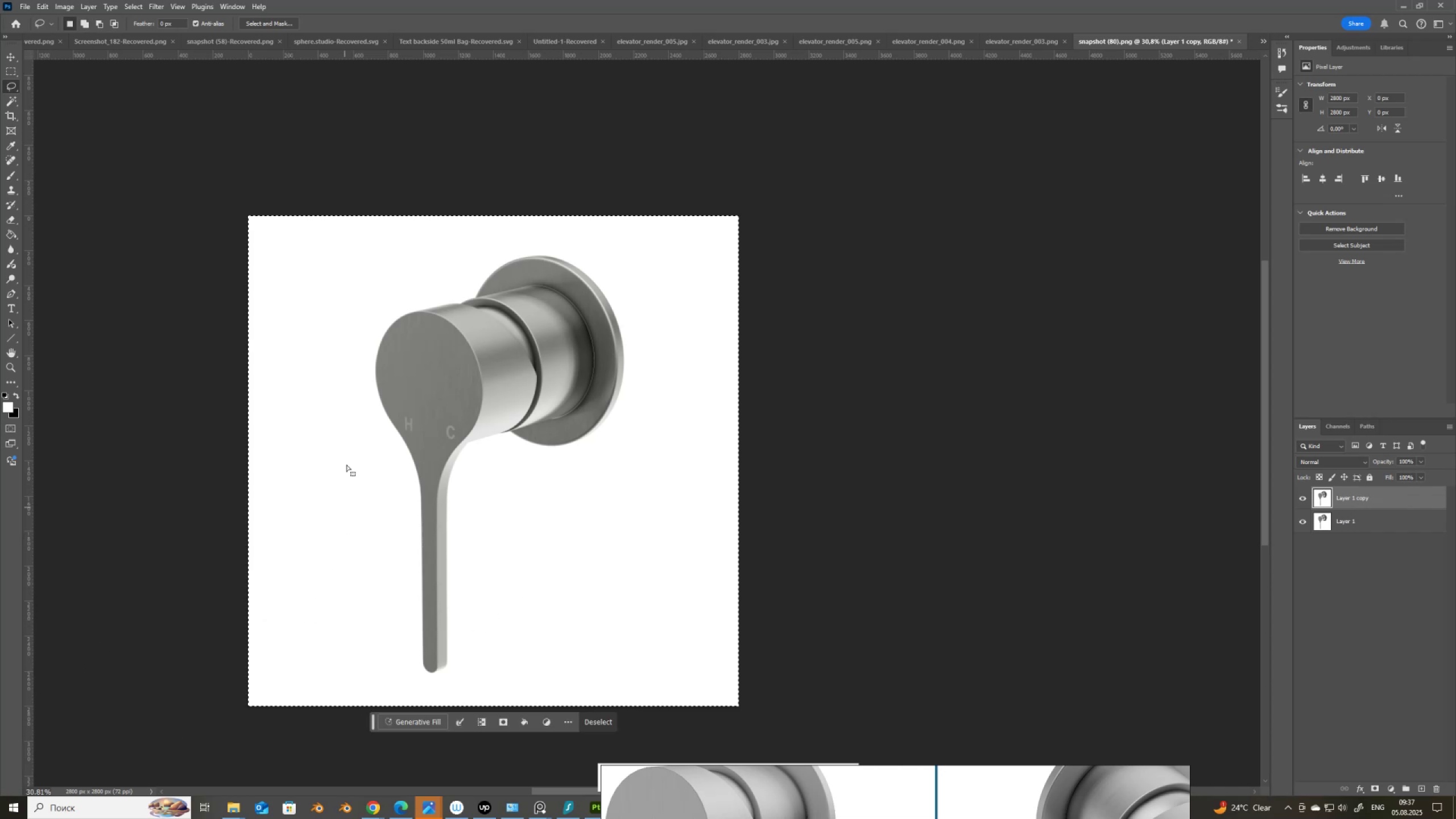 
scroll: coordinate [603, 477], scroll_direction: up, amount: 14.0
 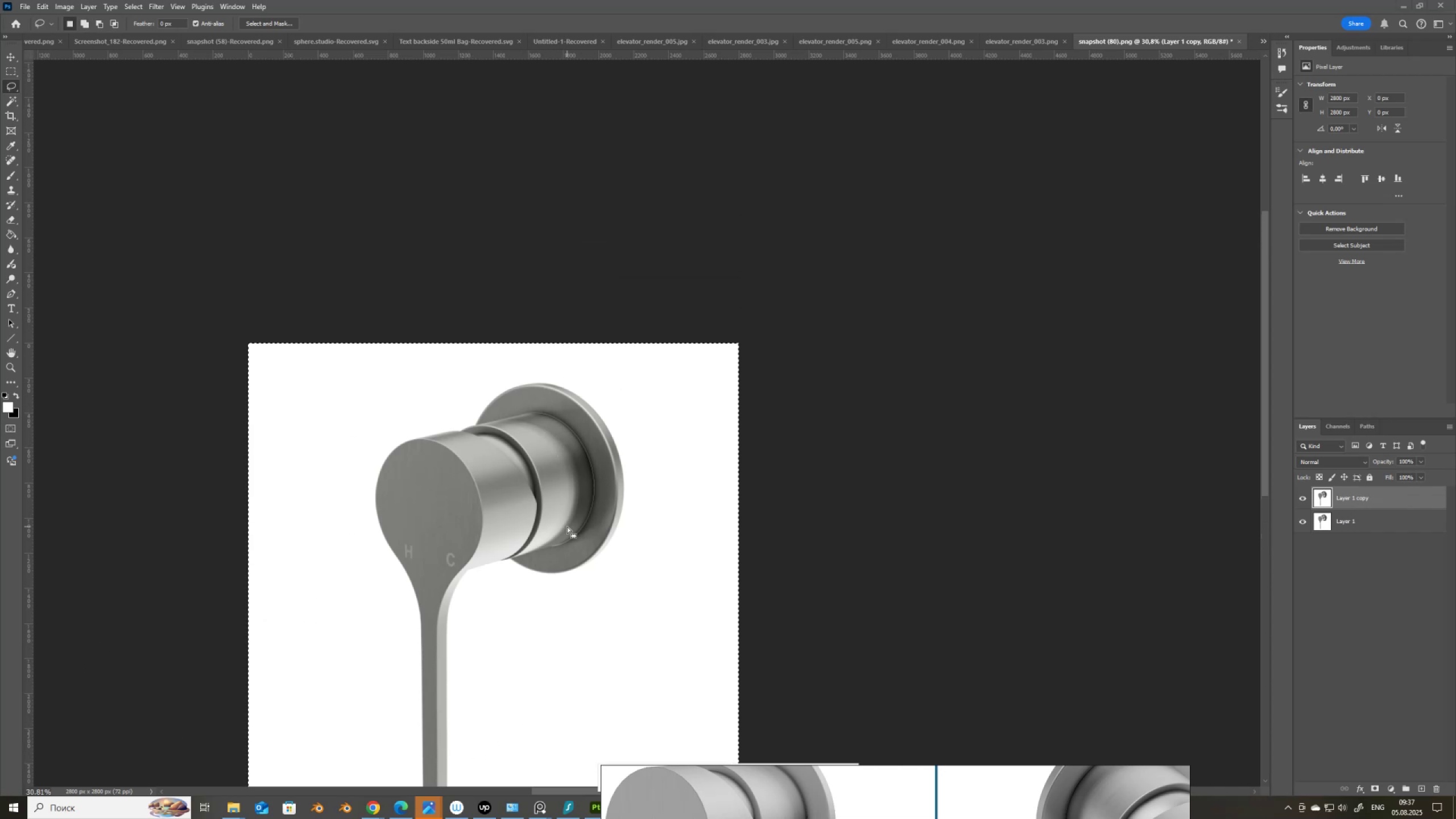 
hold_key(key=MetaLeft, duration=1.2)
 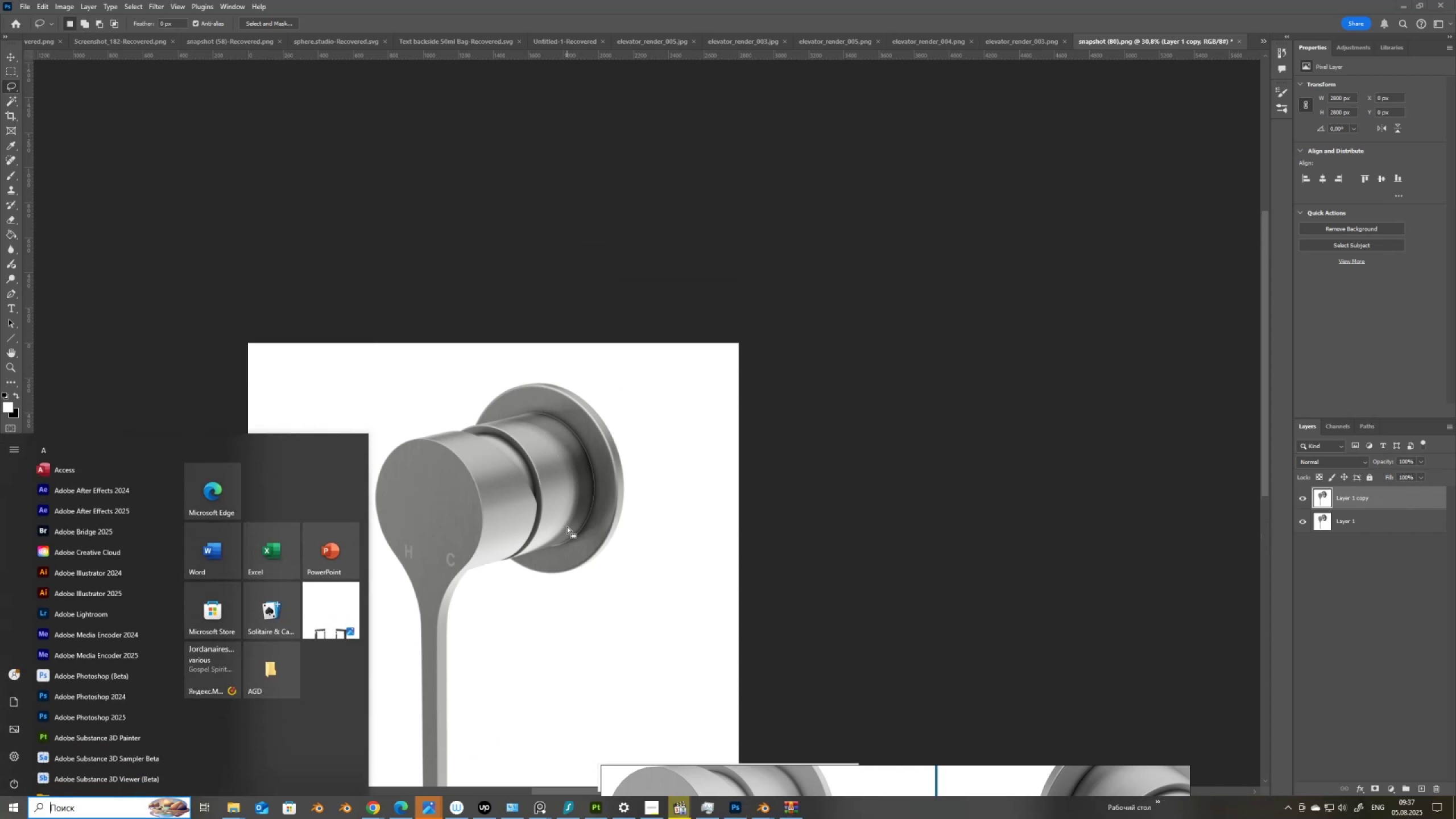 
hold_key(key=AltLeft, duration=1.07)
scroll: coordinate [628, 433], scroll_direction: up, amount: 13.0
 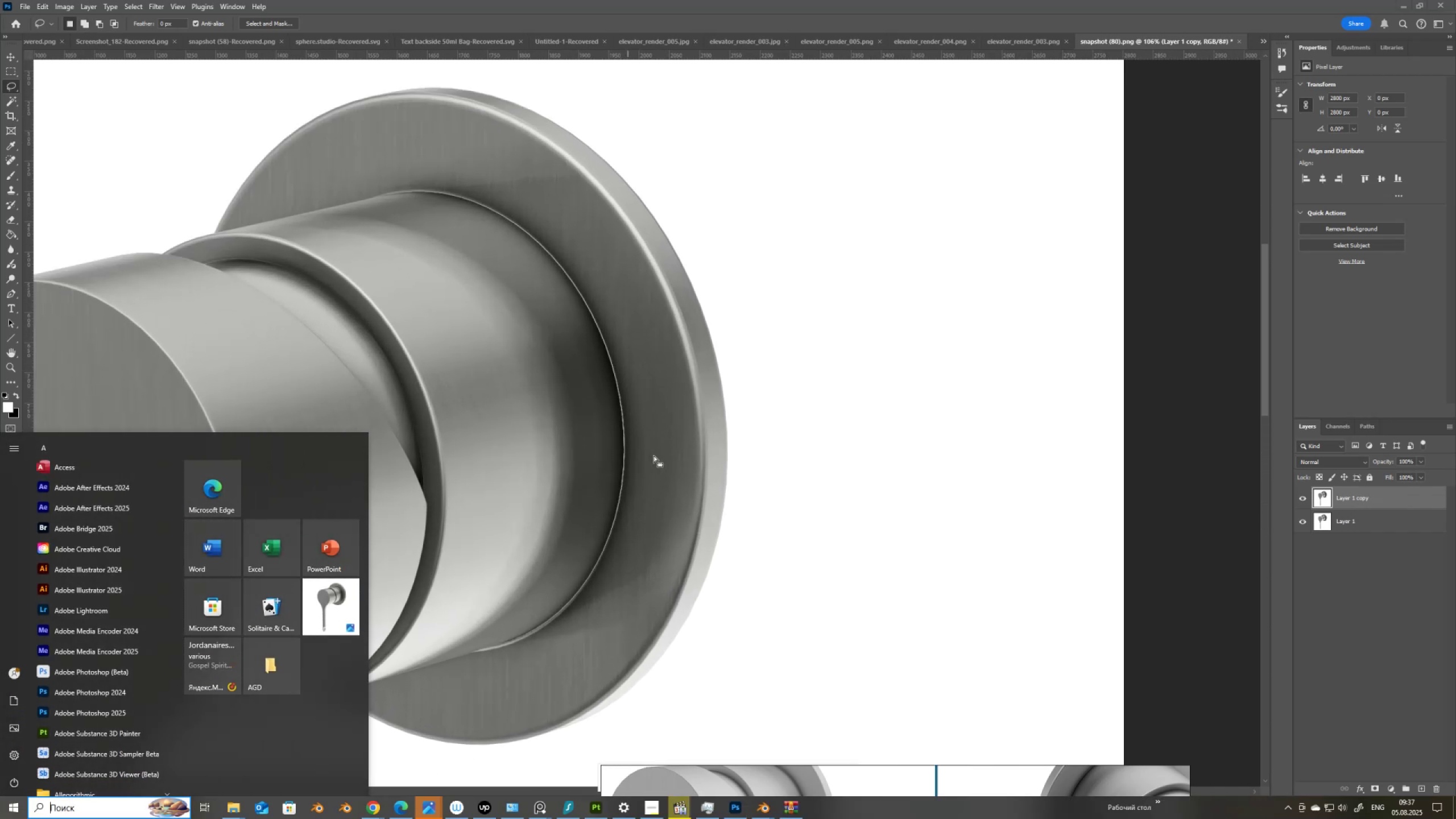 
scroll: coordinate [724, 466], scroll_direction: down, amount: 6.0
 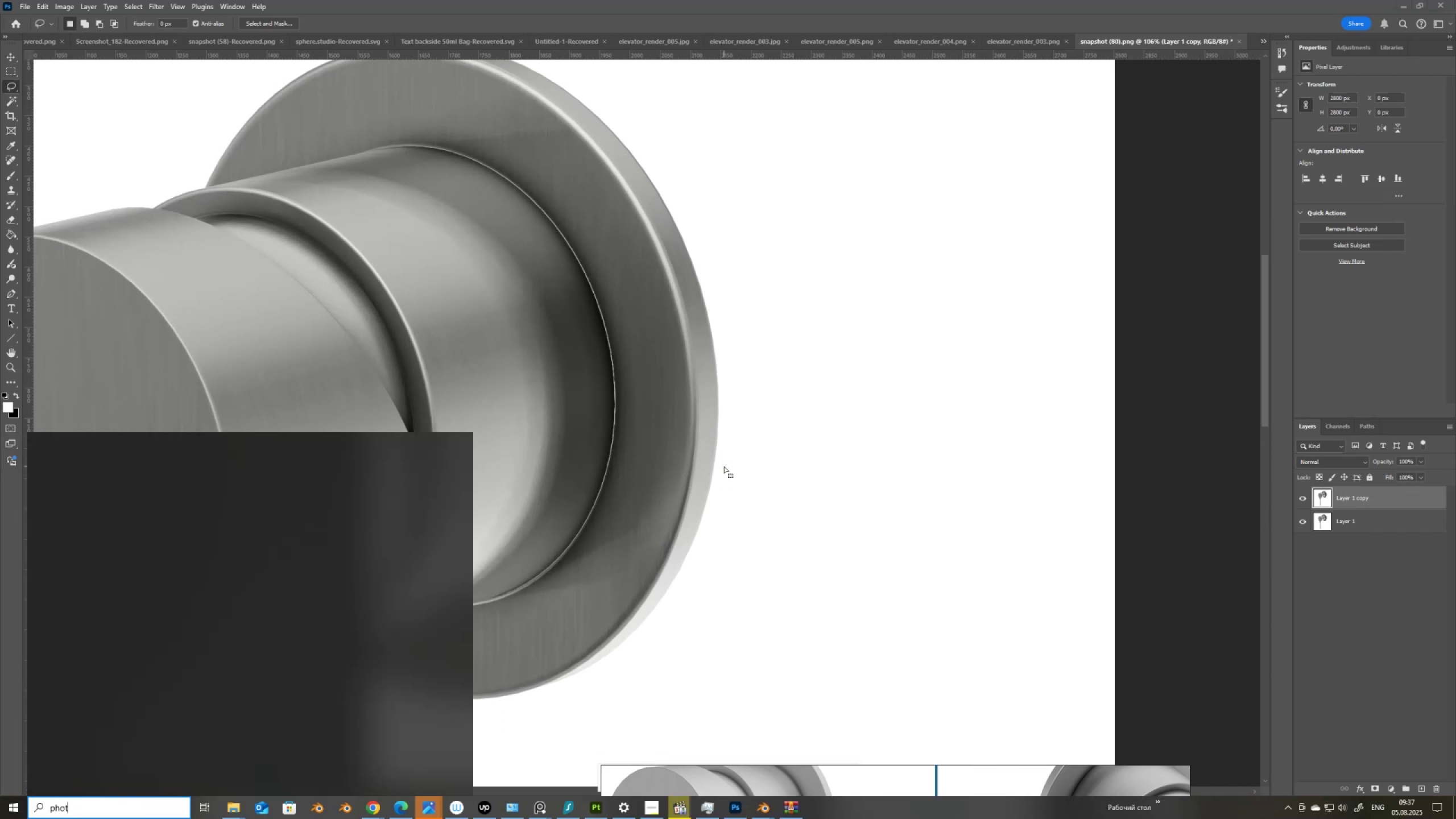 
key(Control+Z)
 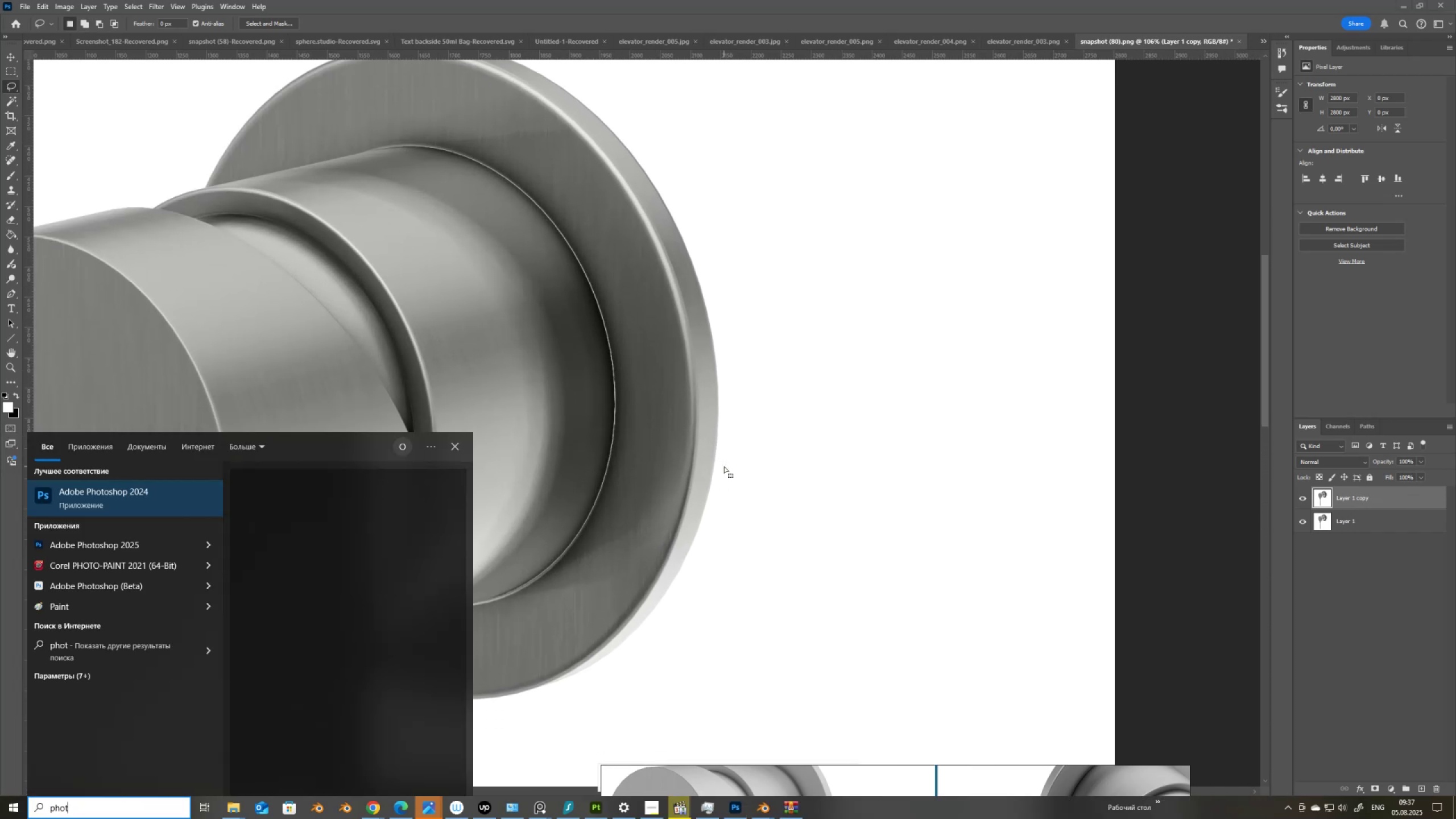 
key(Control+Z)
 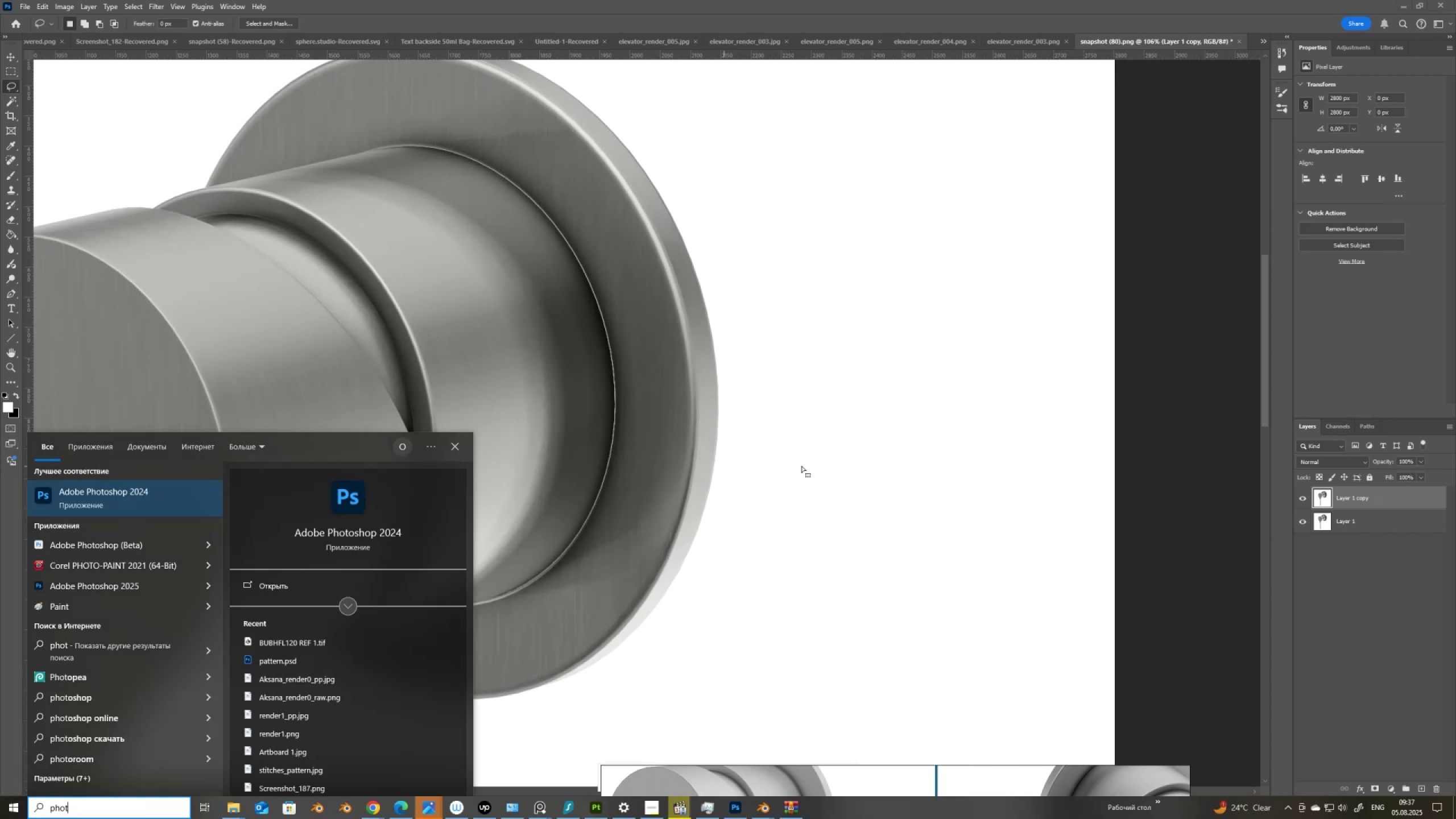 
left_click([823, 463])
 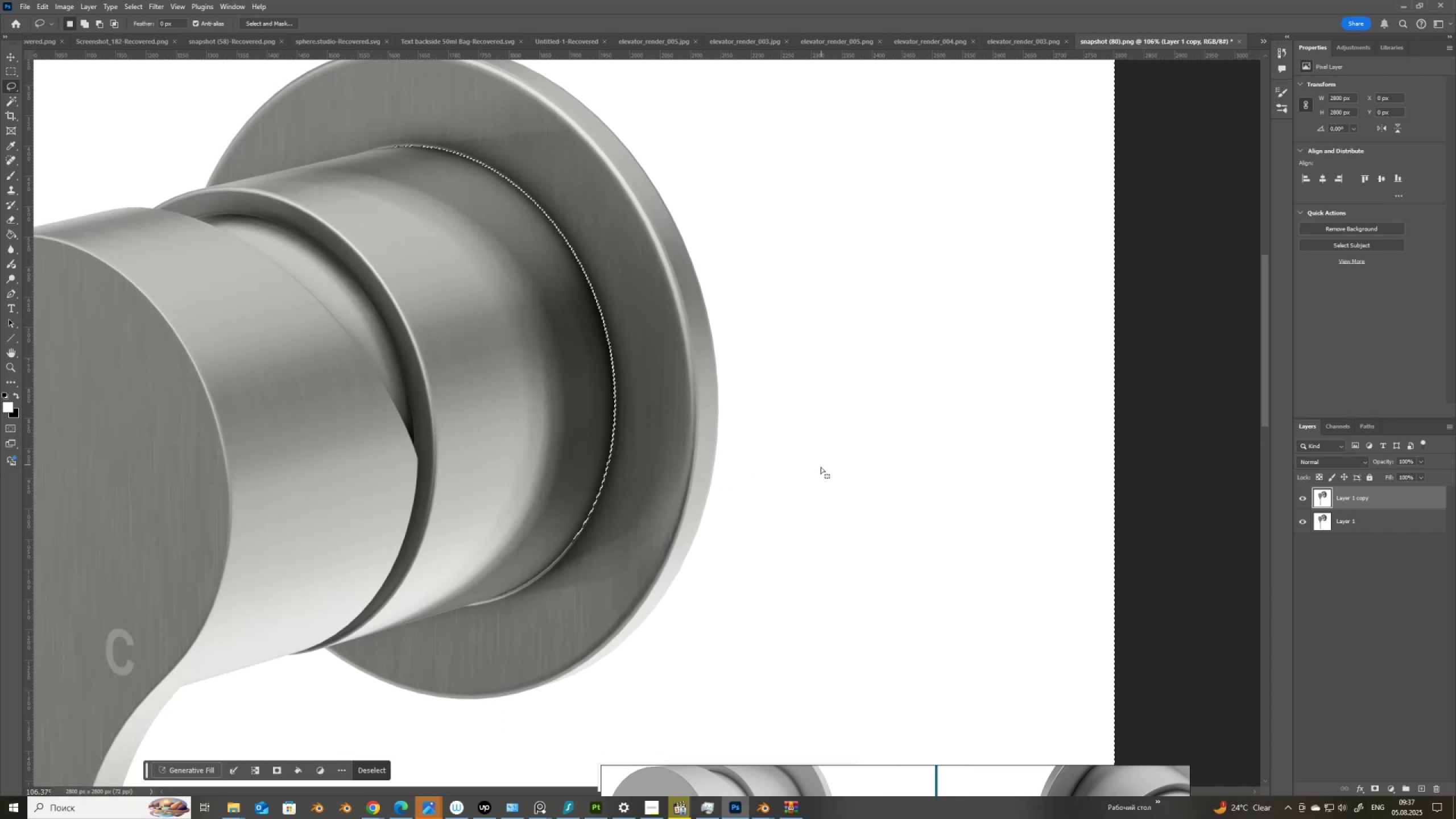 
hold_key(key=ControlLeft, duration=0.5)
 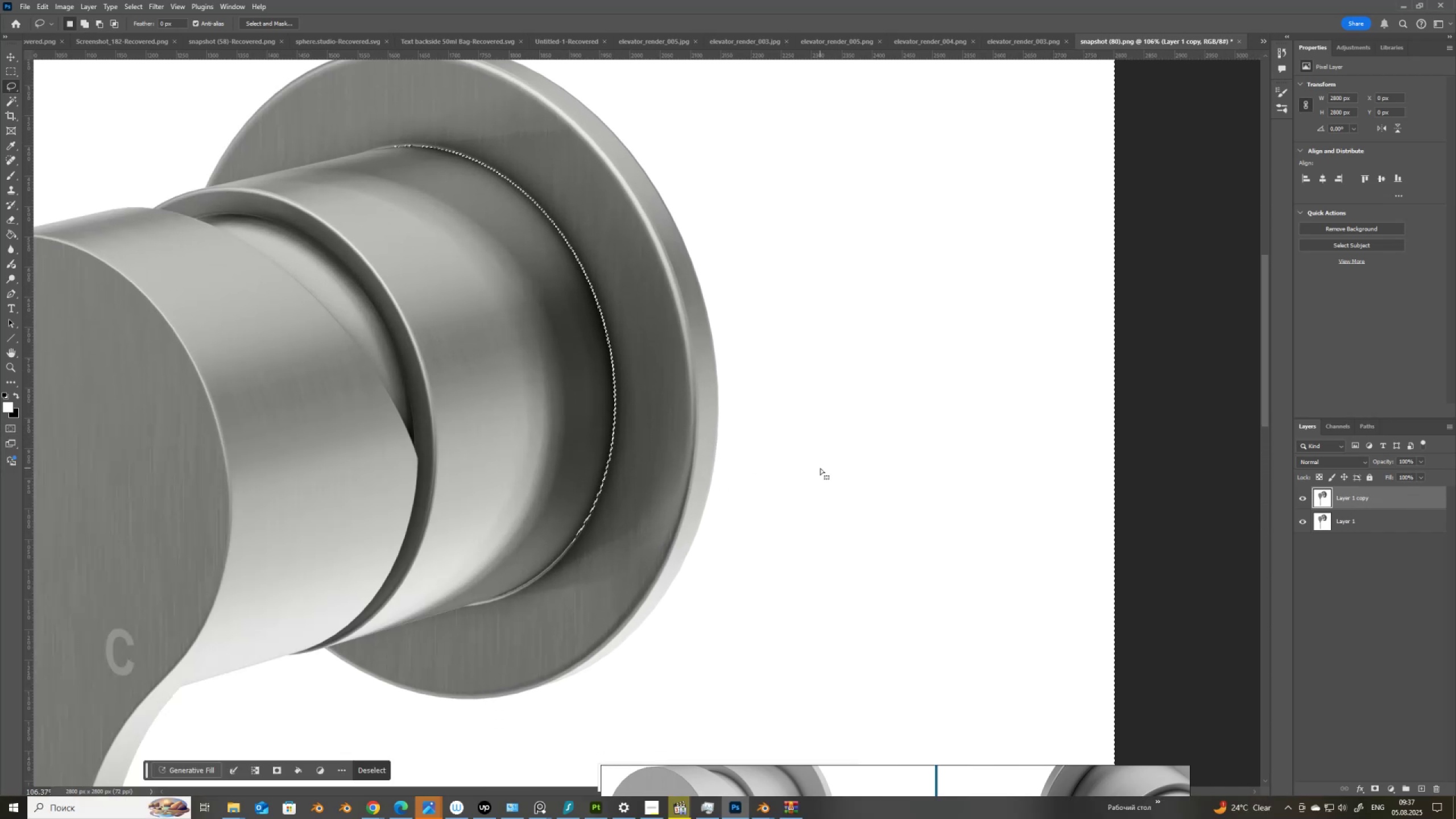 
hold_key(key=AltLeft, duration=1.53)
scroll: coordinate [816, 456], scroll_direction: down, amount: 11.0
 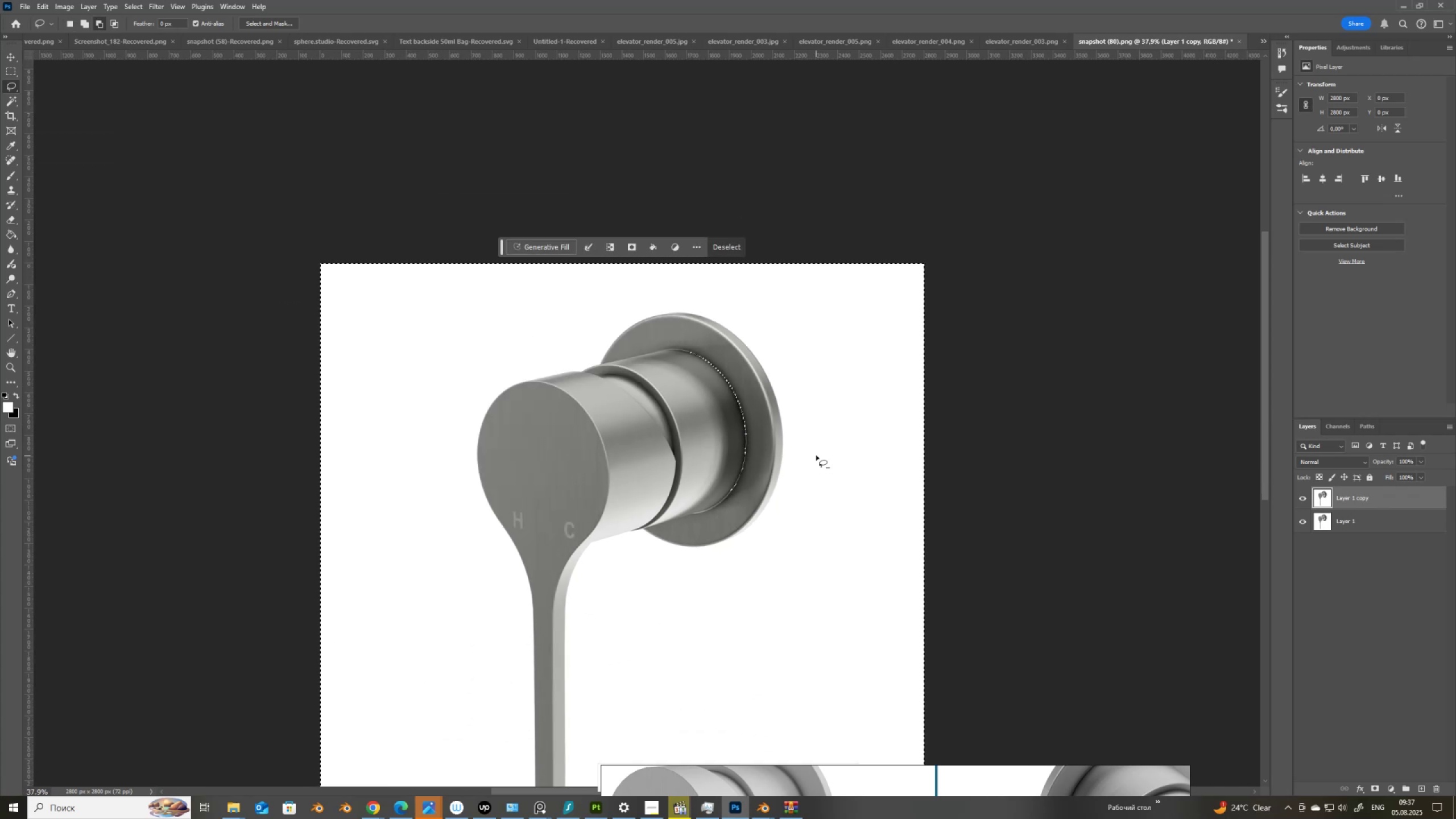 
scroll: coordinate [813, 458], scroll_direction: up, amount: 3.0
 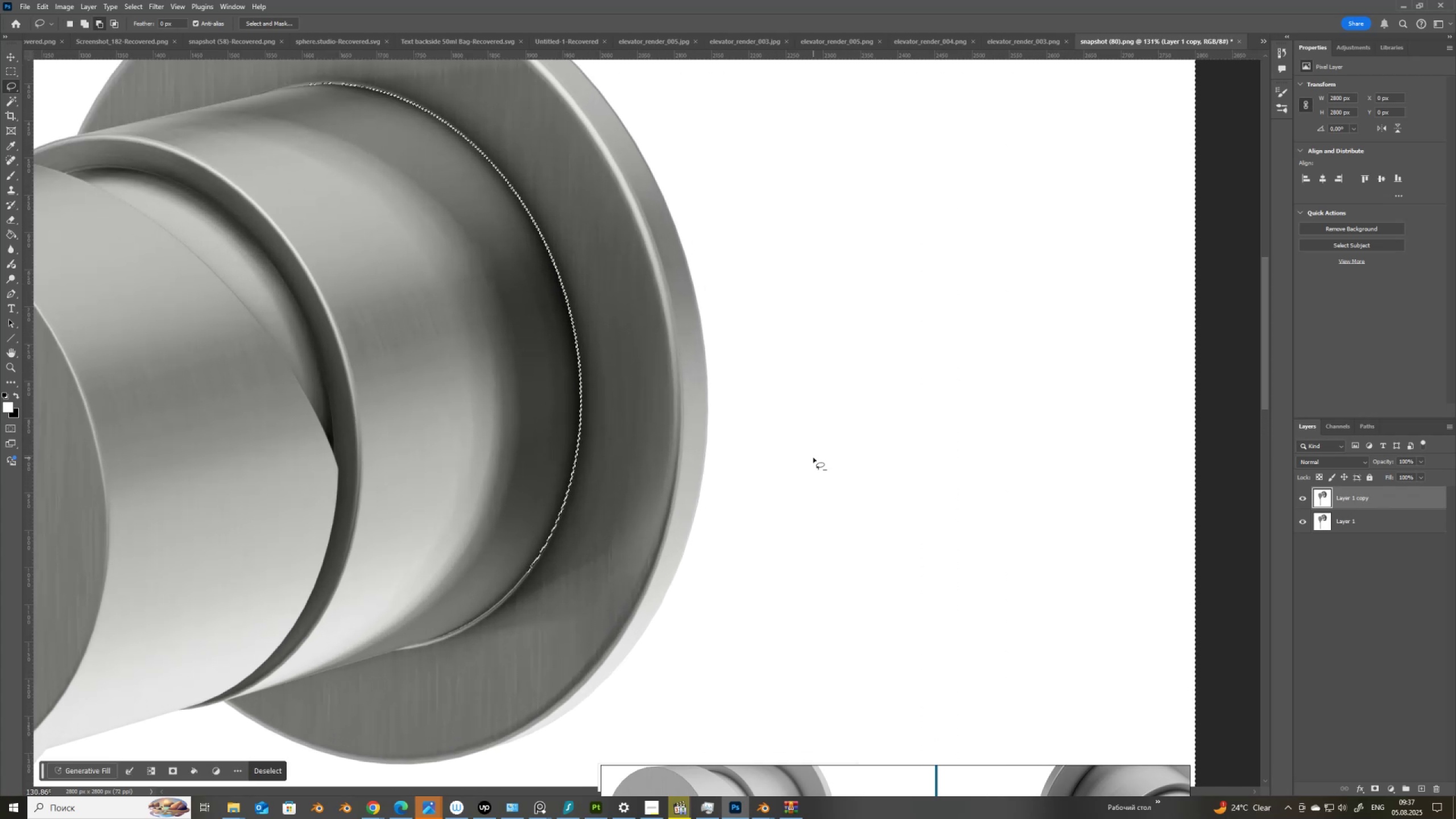 
hold_key(key=AltLeft, duration=1.52)
 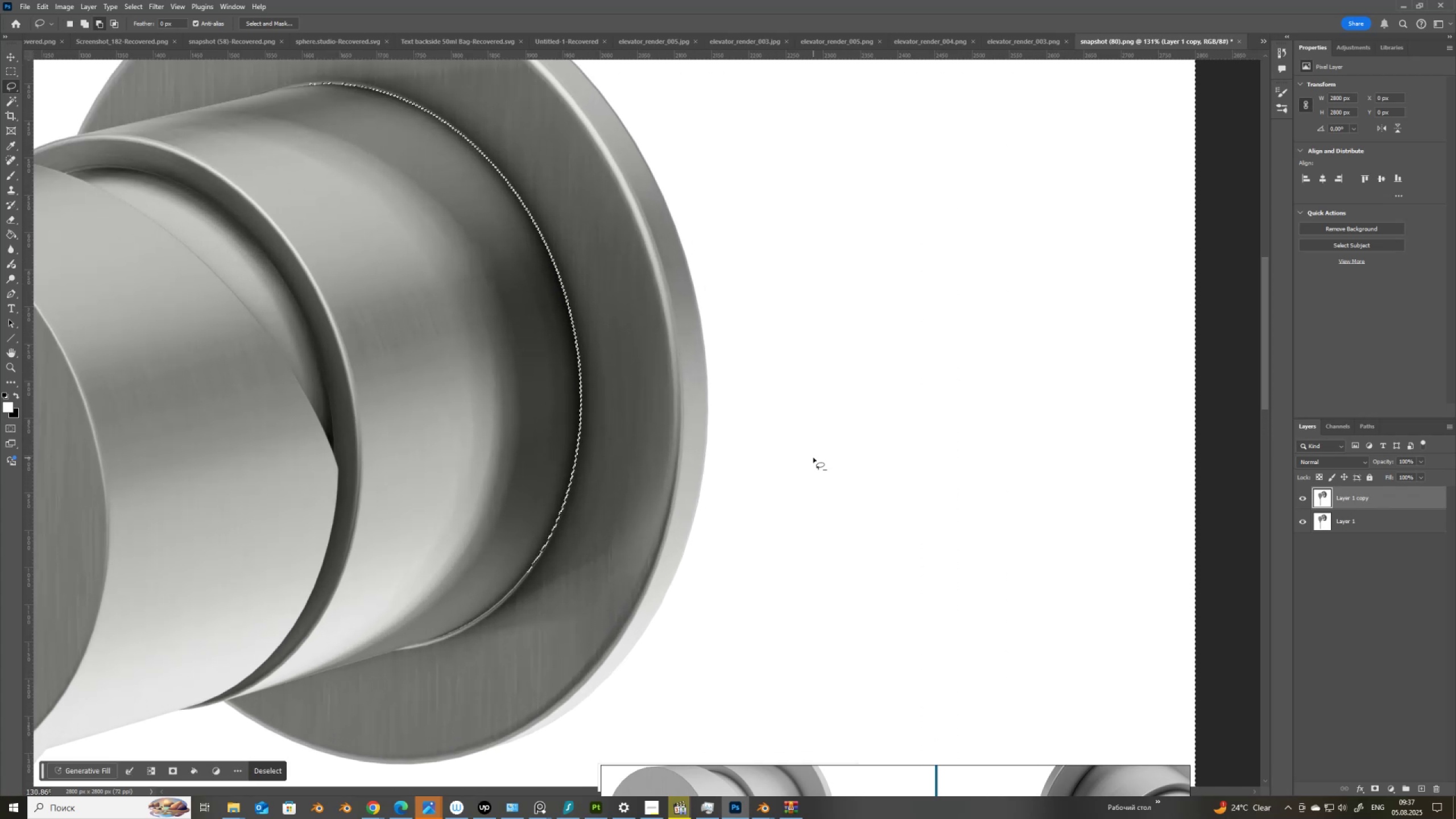 
hold_key(key=AltLeft, duration=0.68)
 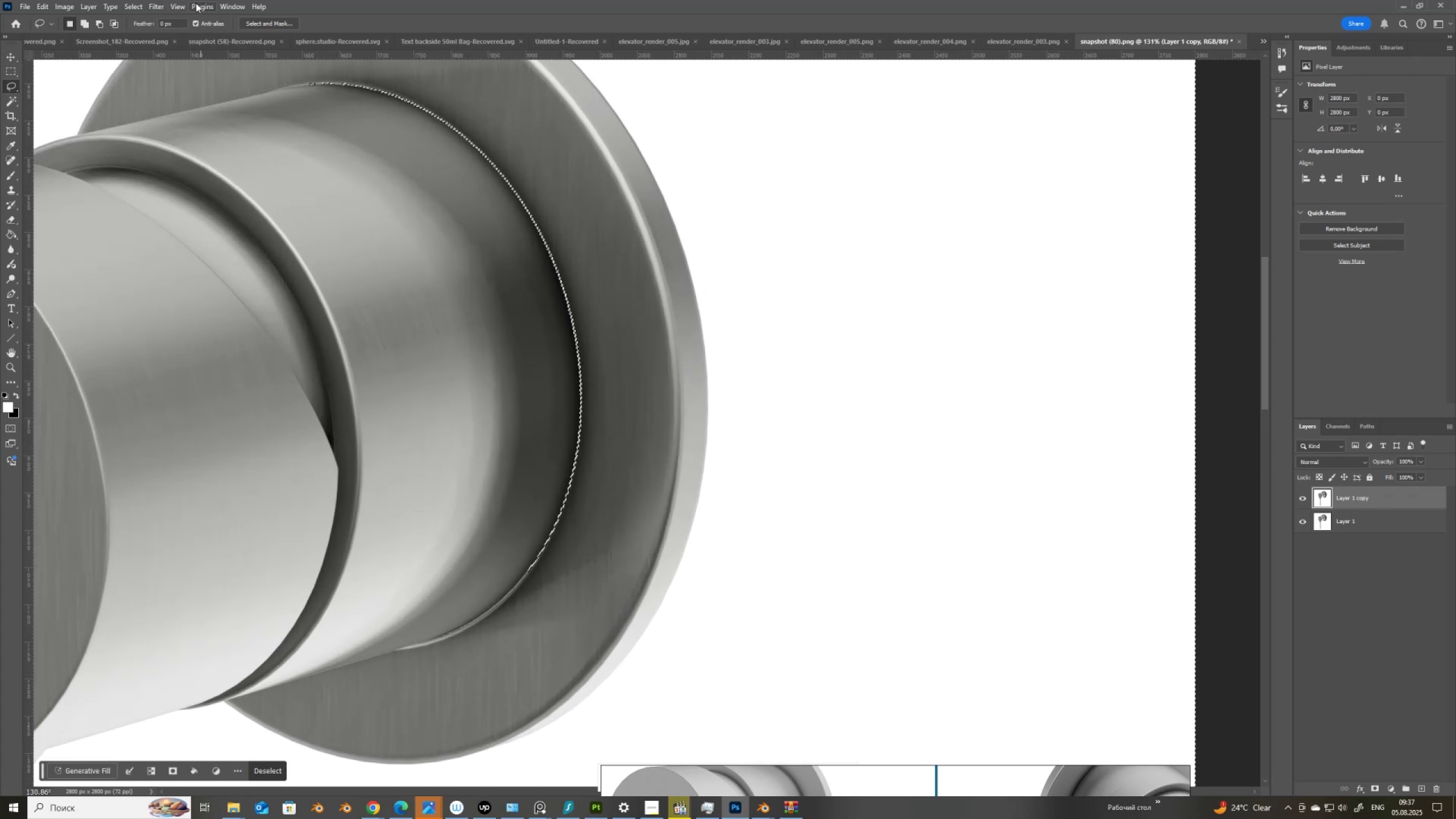 
wait(7.83)
 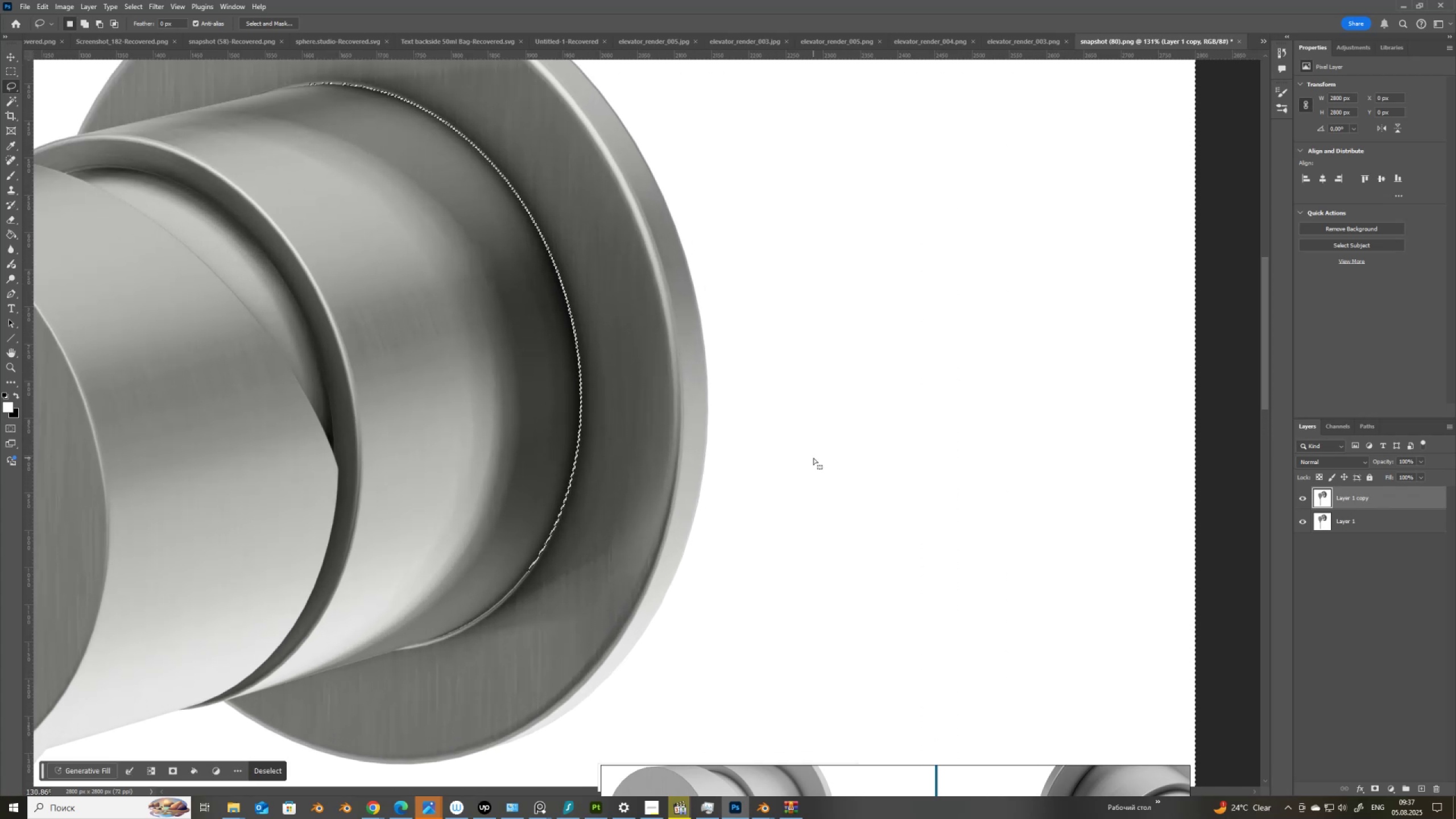 
left_click([133, 7])
 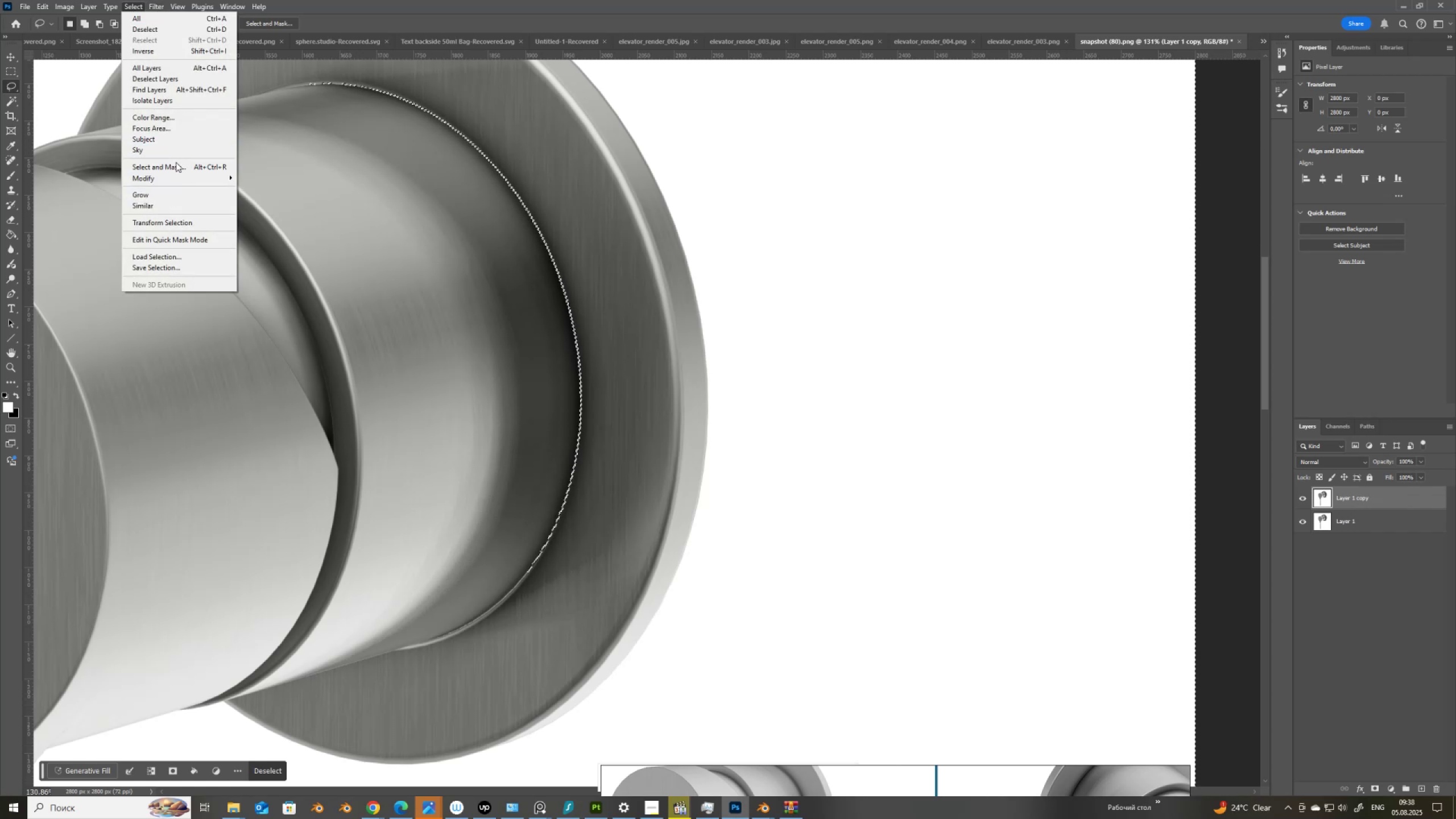 
left_click([173, 193])
 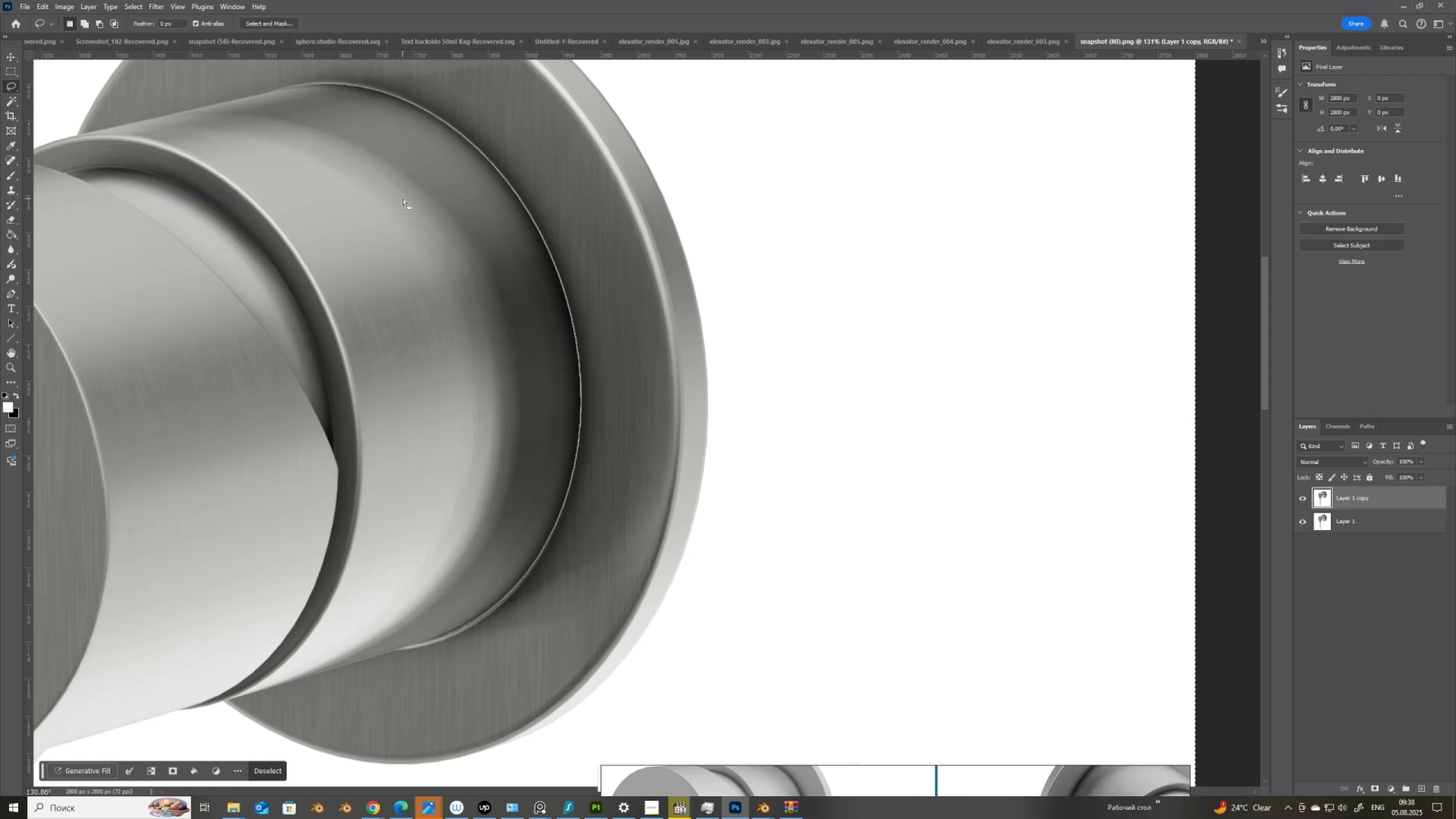 
key(Control+Z)
 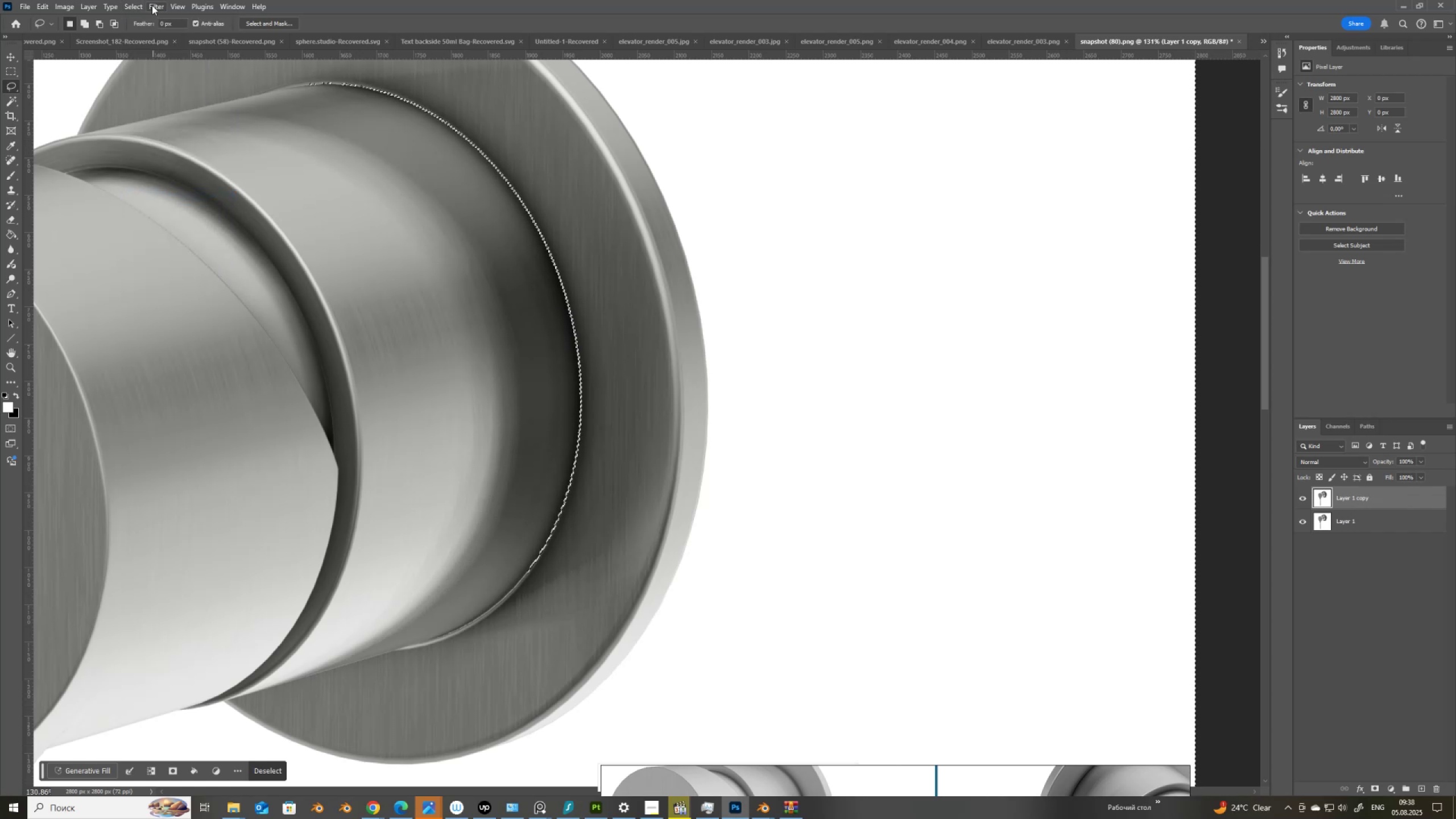 
left_click([135, 5])
 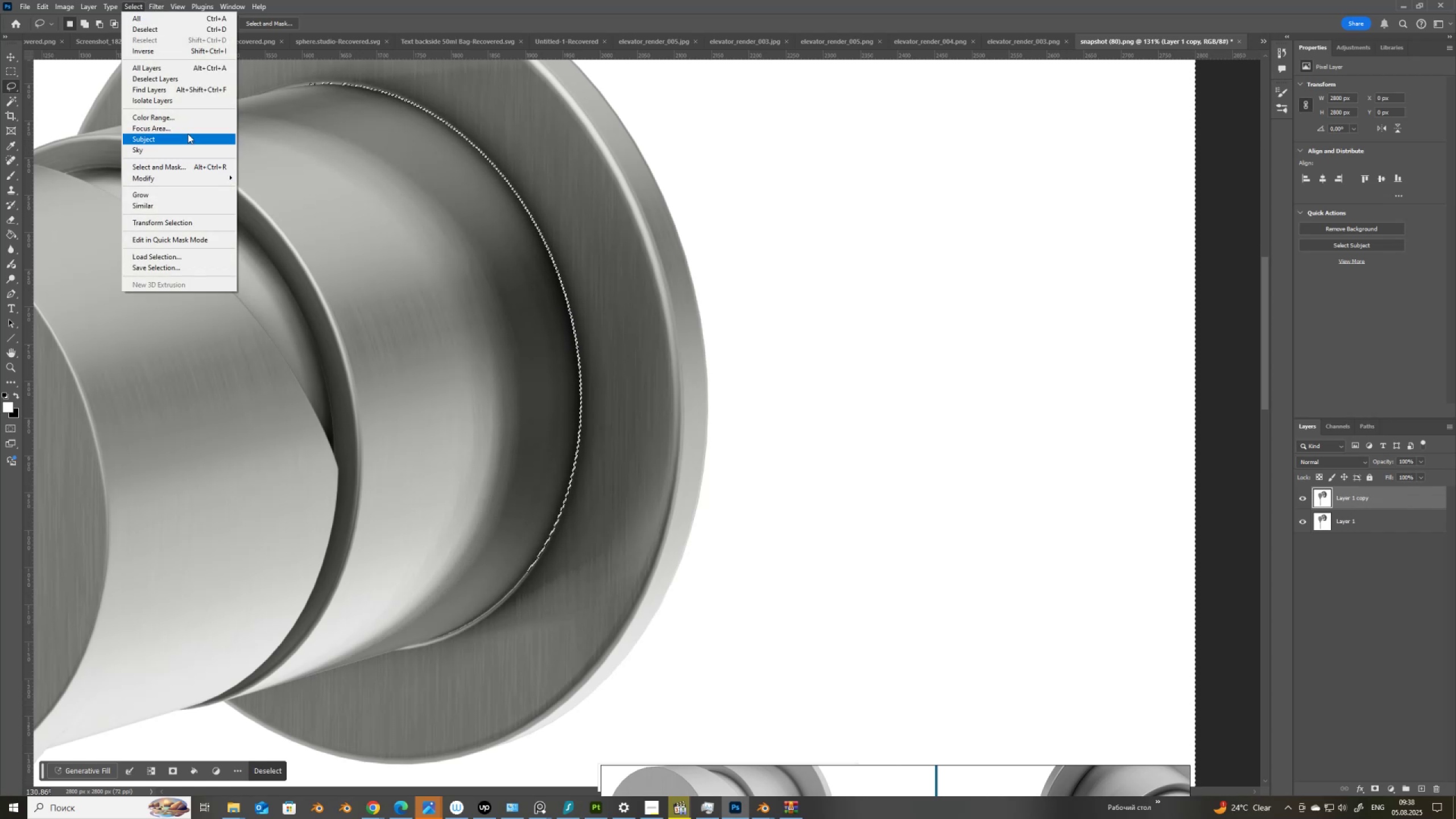 
mouse_move([190, 177])
 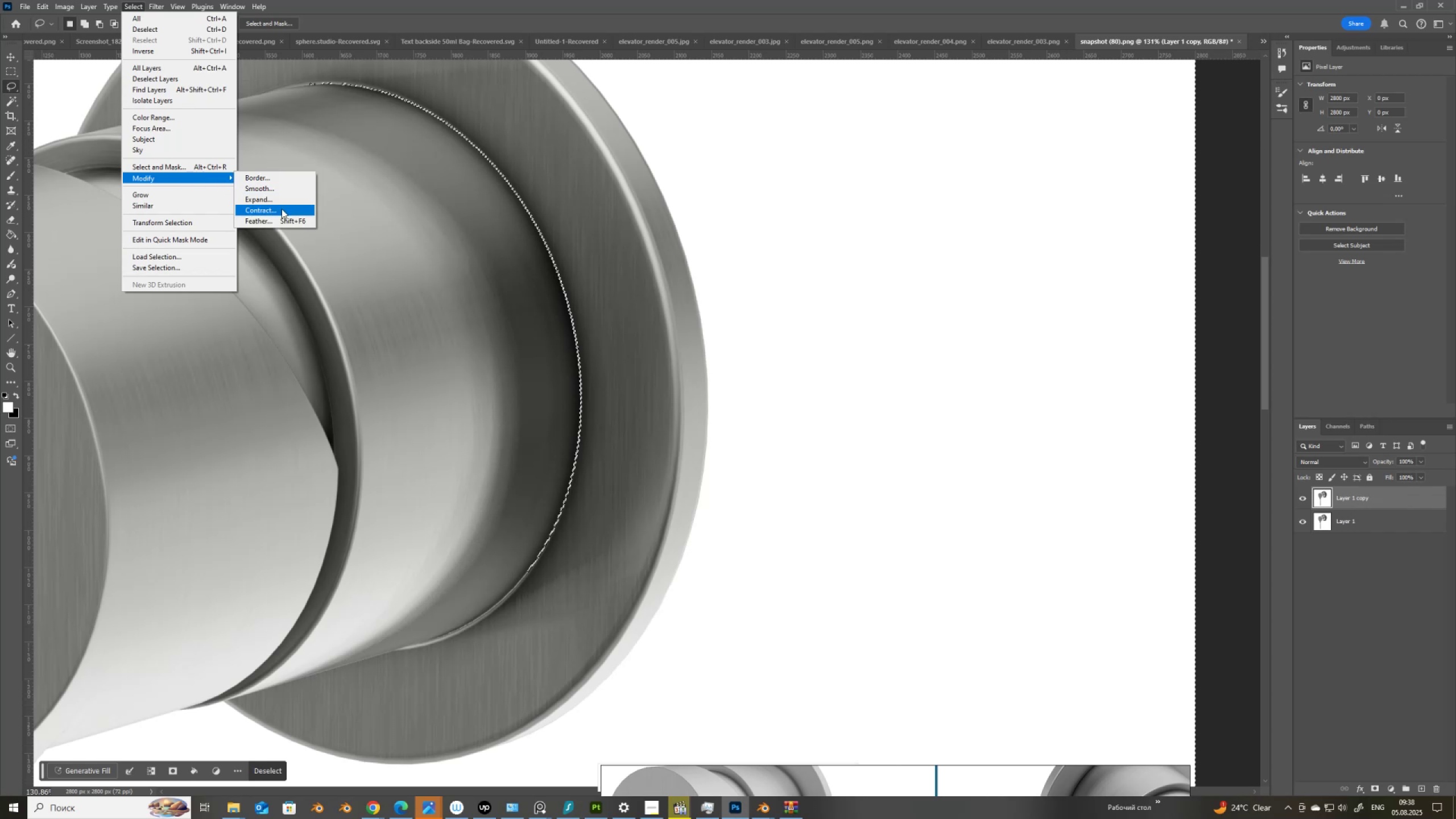 
left_click([282, 209])
 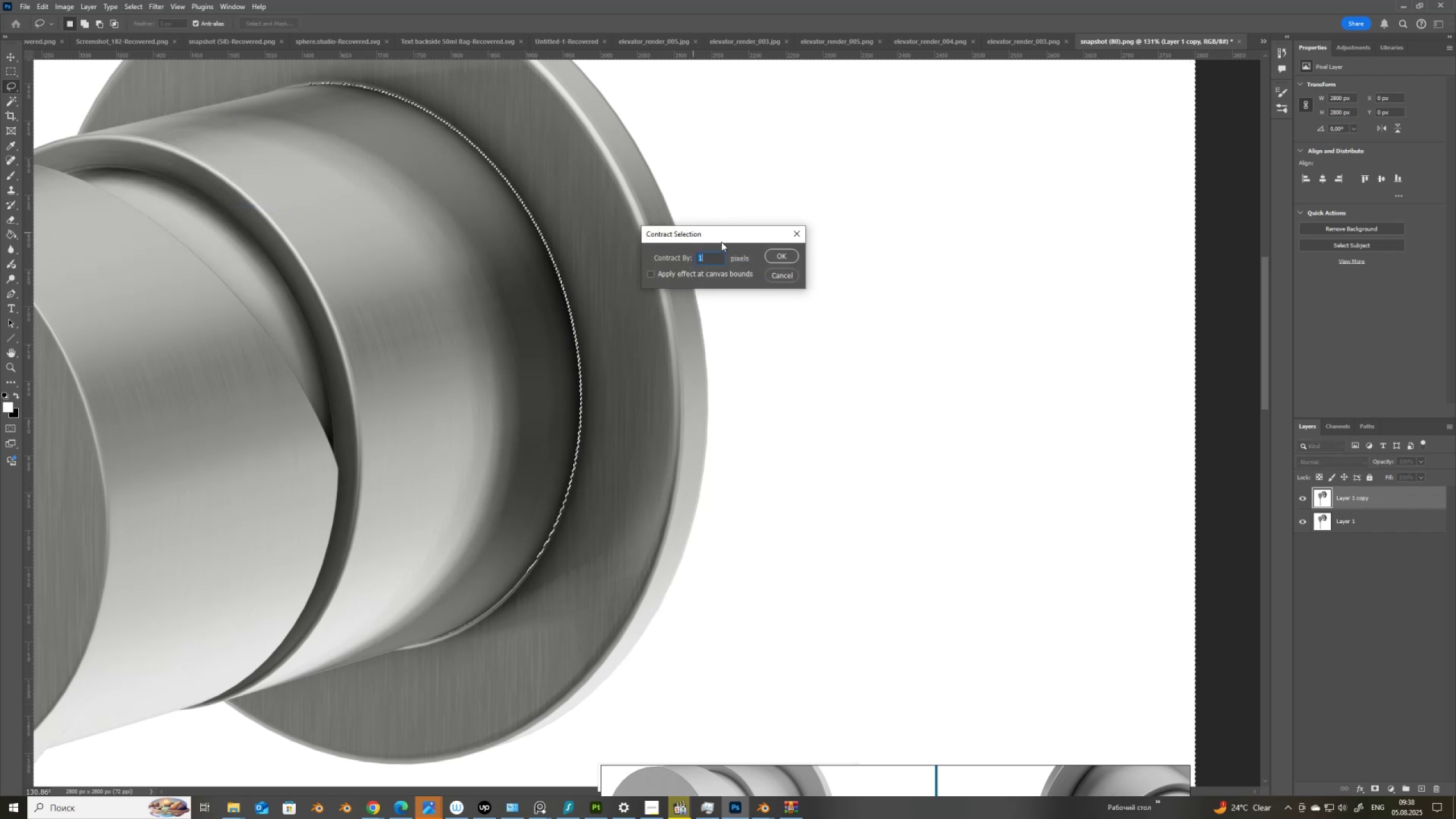 
left_click([771, 254])
 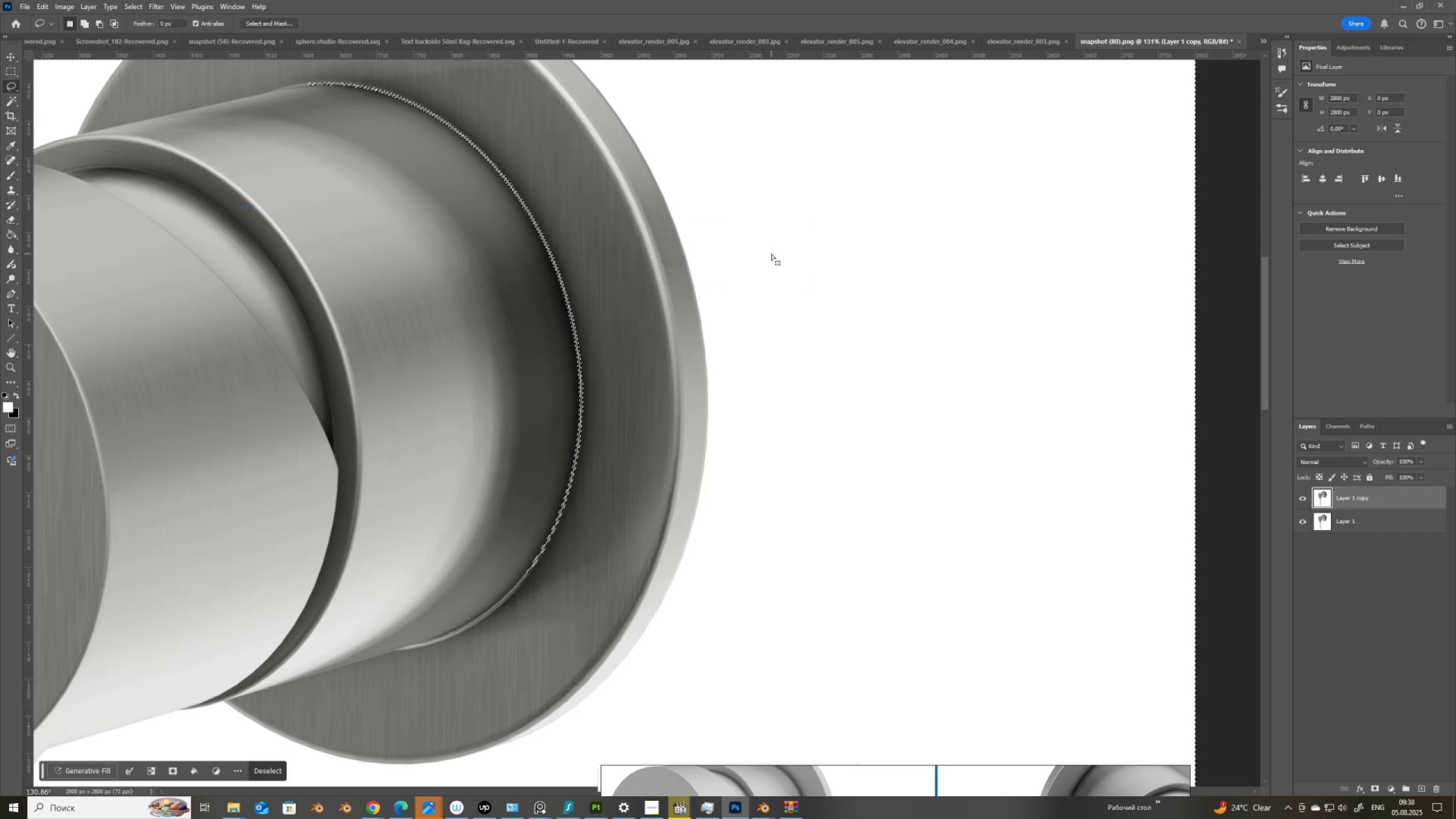 
hold_key(key=AltLeft, duration=0.58)
 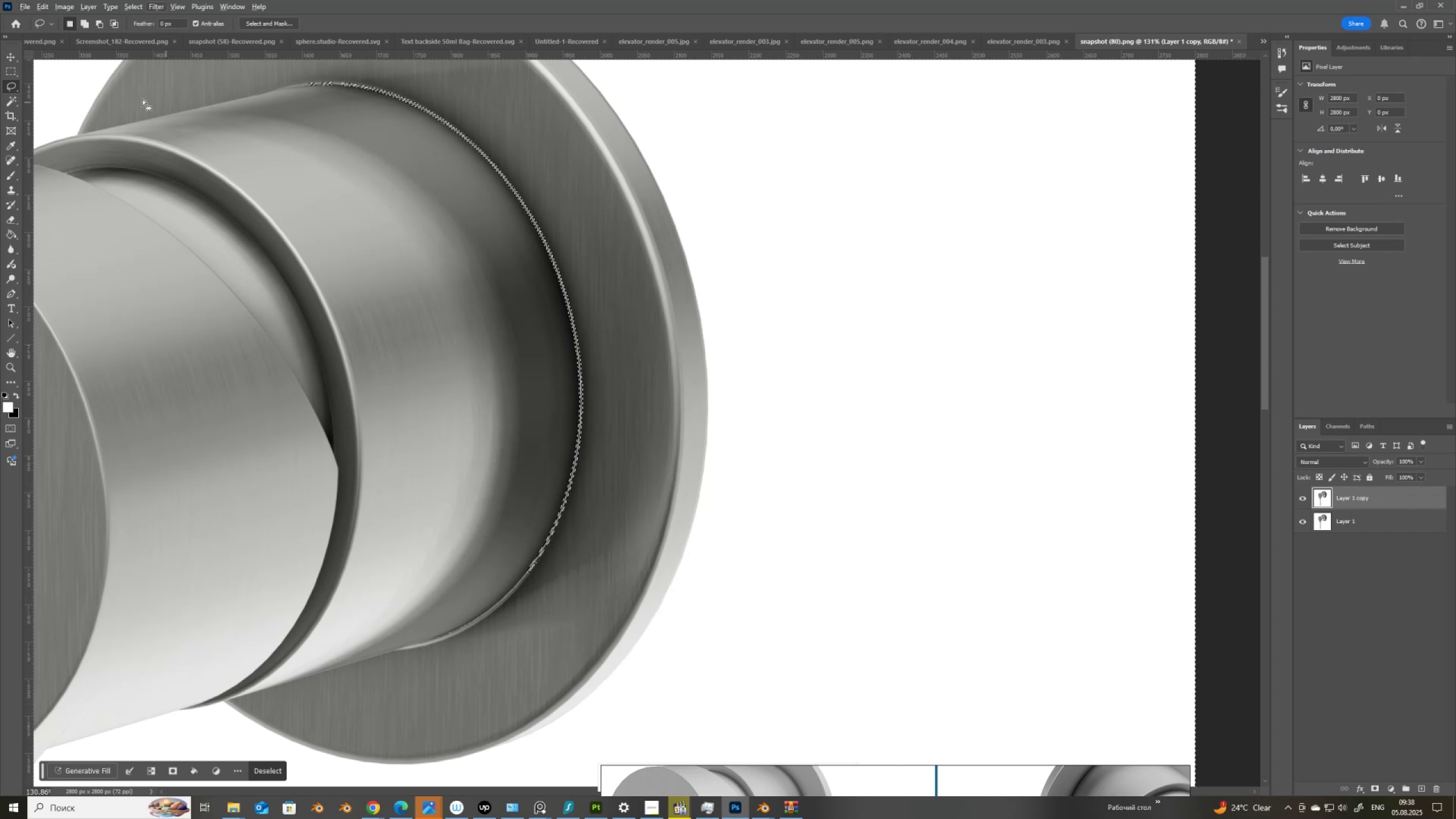 
wait(5.21)
 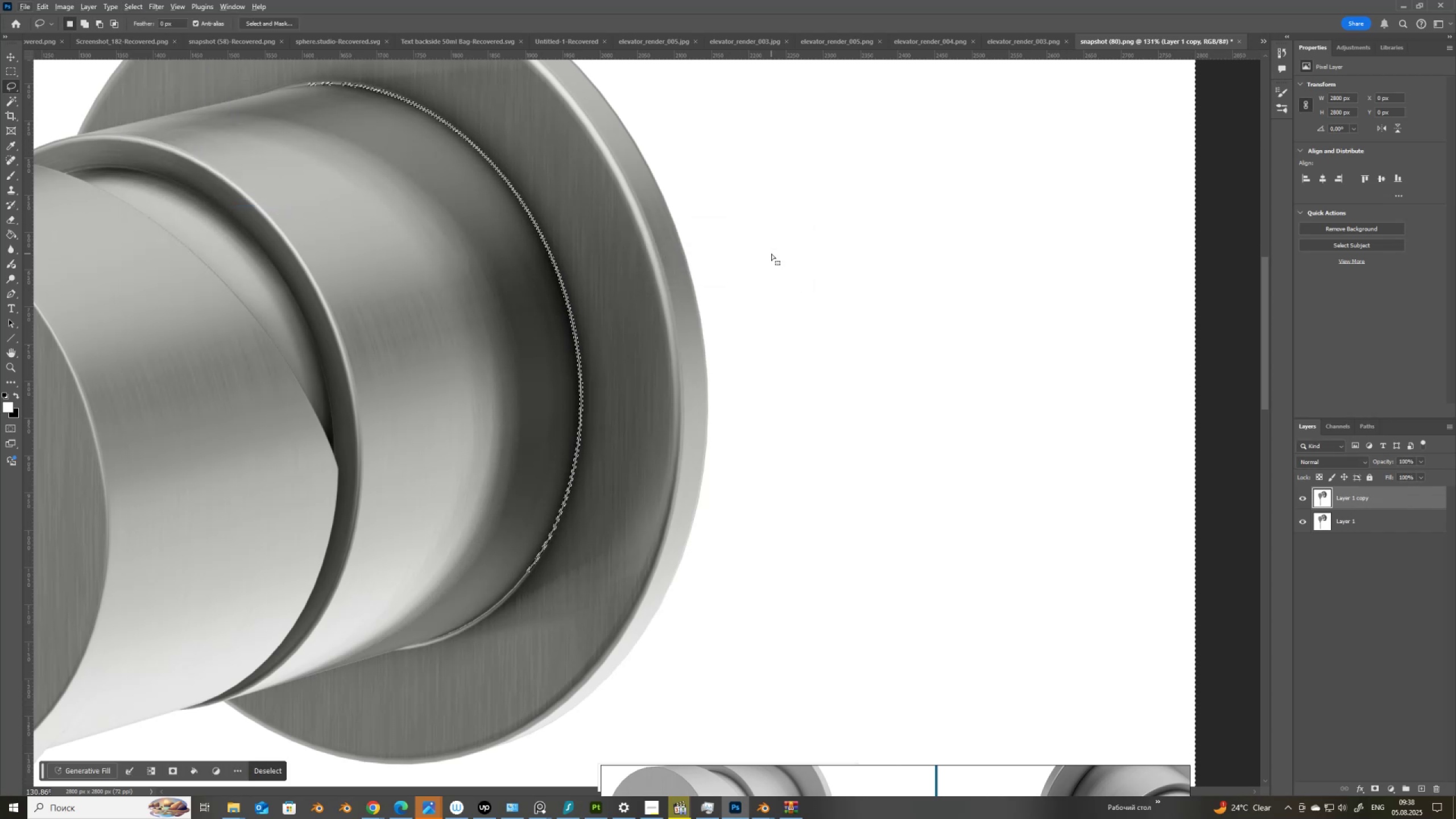 
hold_key(key=ControlLeft, duration=0.55)
 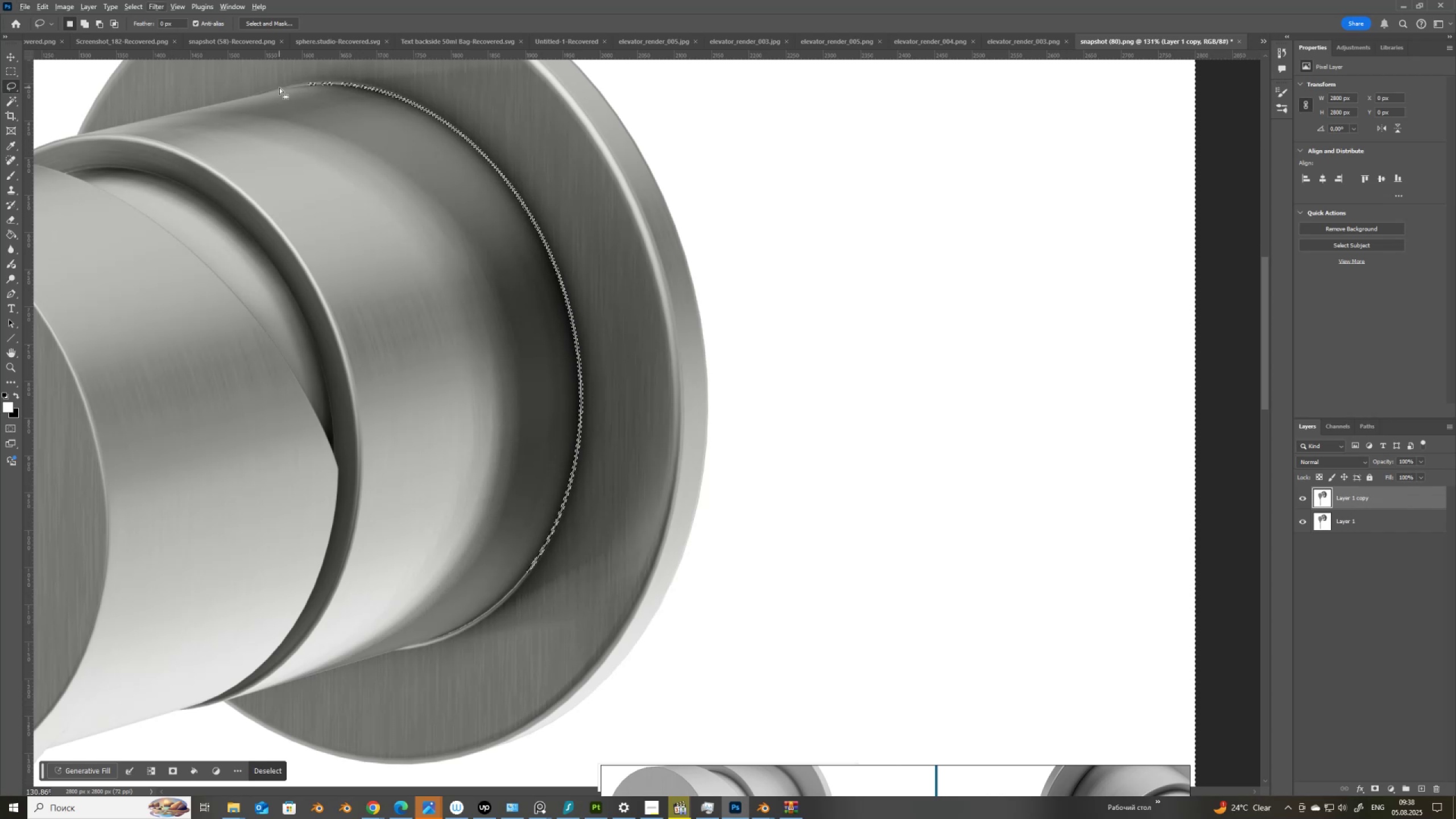 
hold_key(key=ShiftLeft, duration=0.48)
 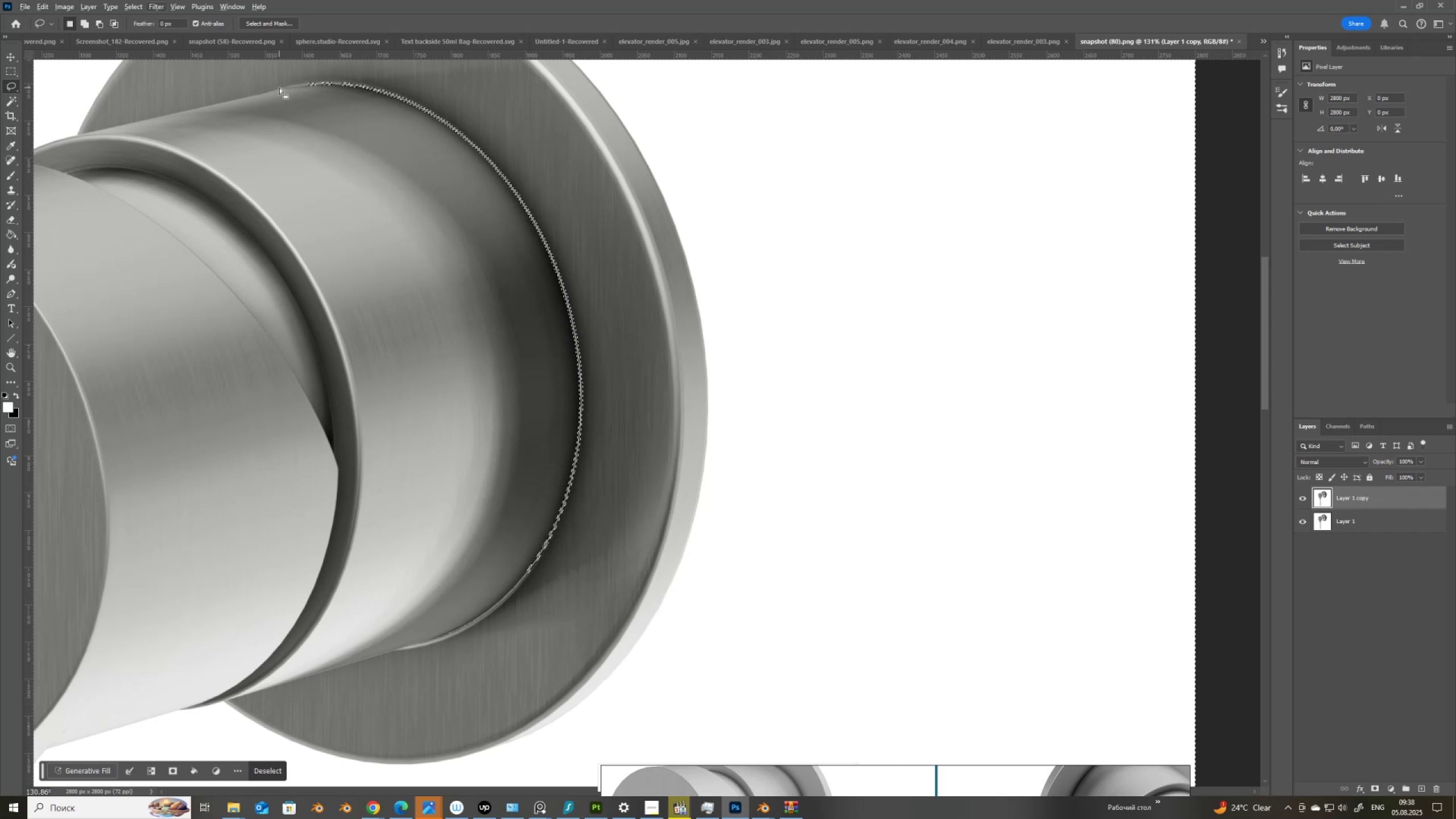 
hold_key(key=AltLeft, duration=1.52)
left_click_drag(start_coordinate=[295, 76], to_coordinate=[296, 88])
 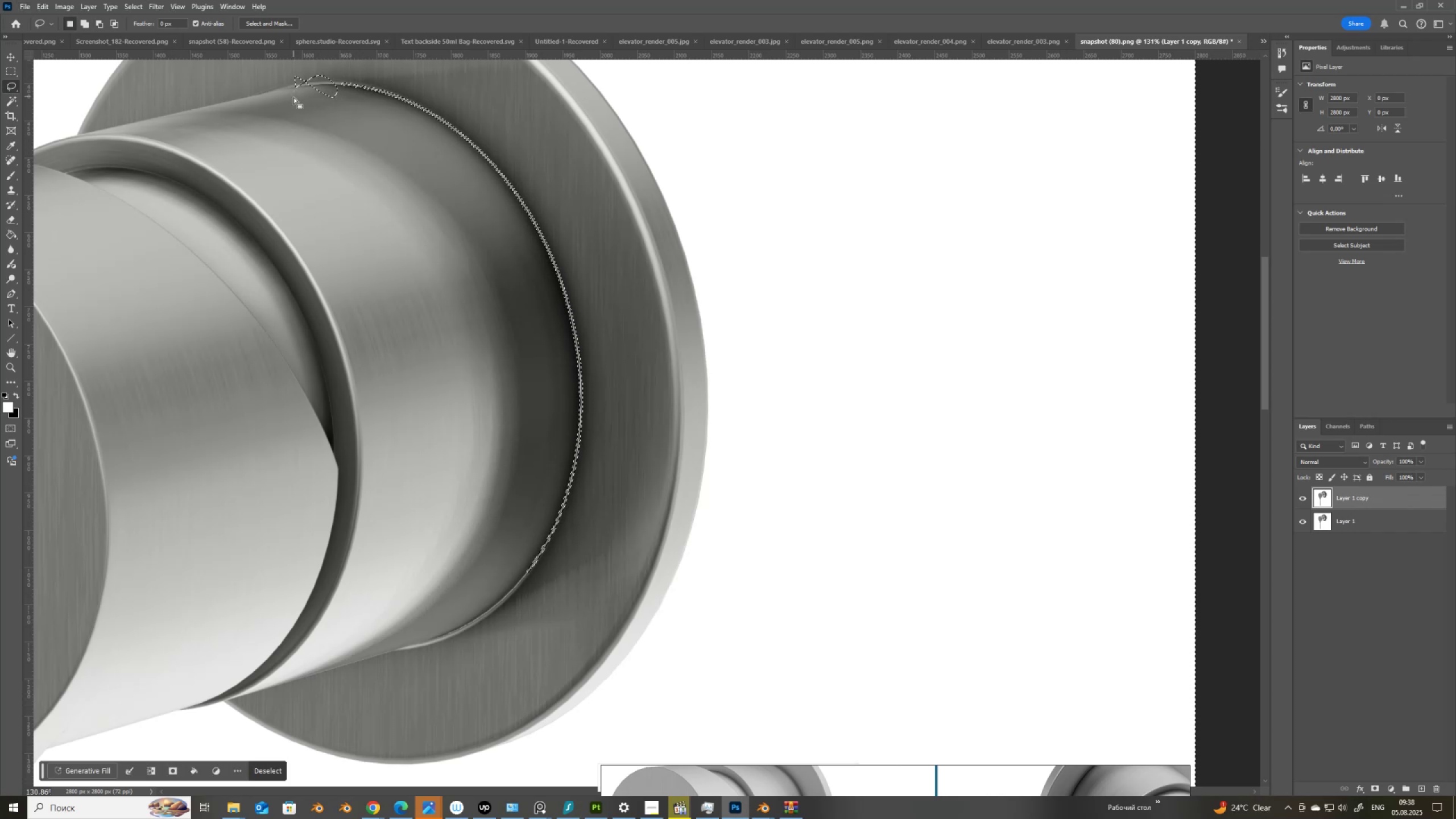 
hold_key(key=AltLeft, duration=0.89)
 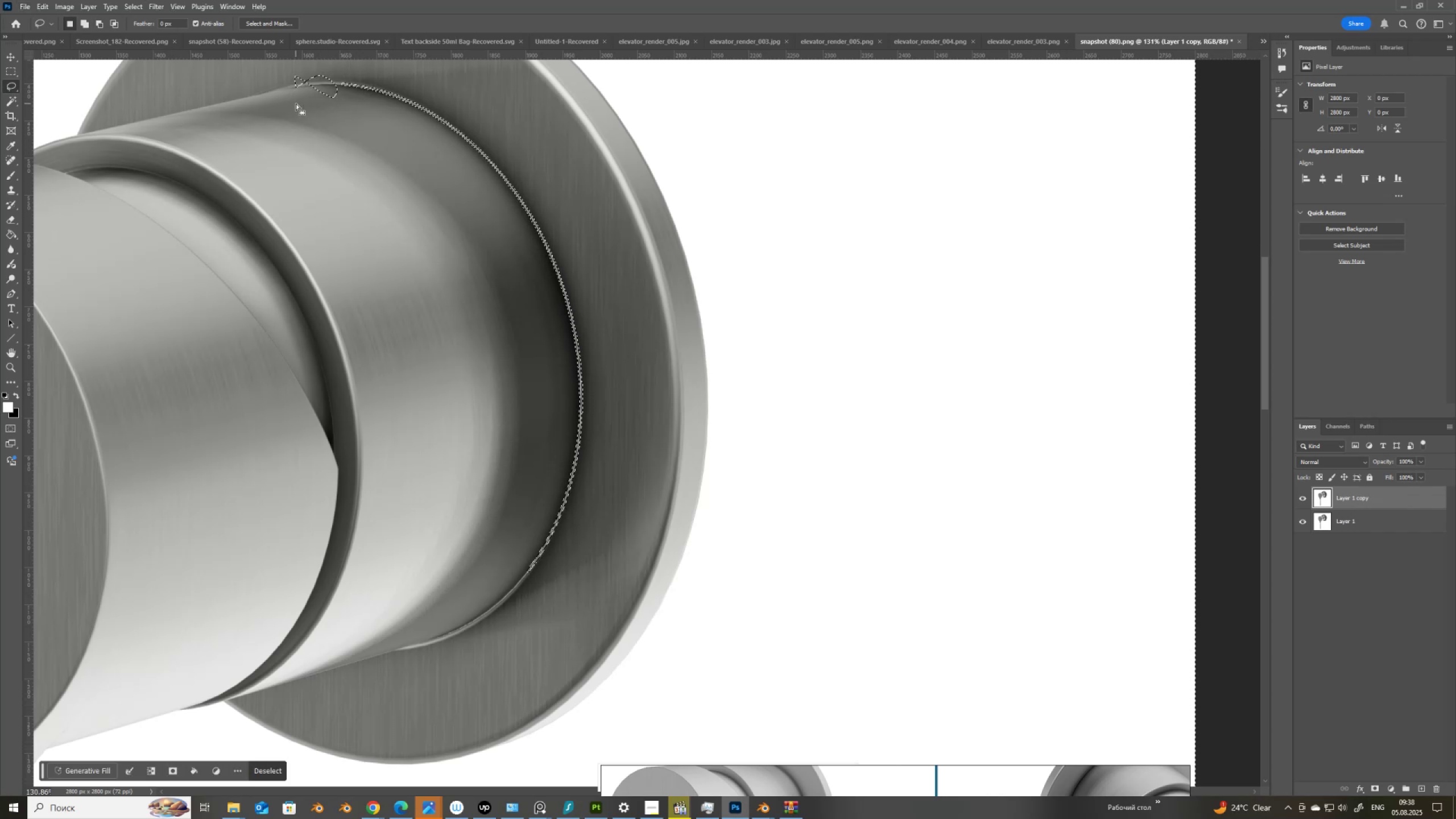 
key(Control+ControlLeft)
 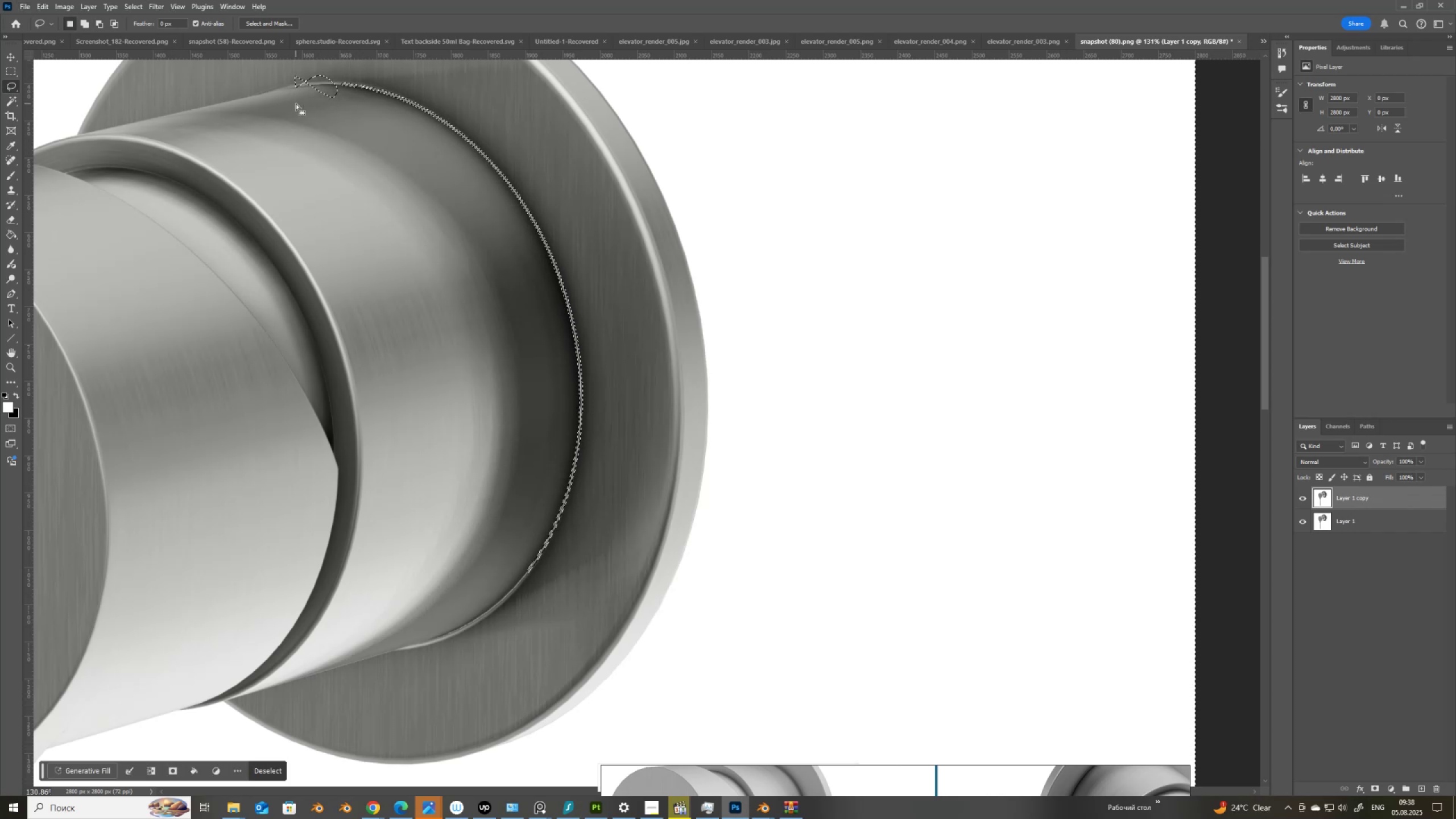 
key(Control+Z)
 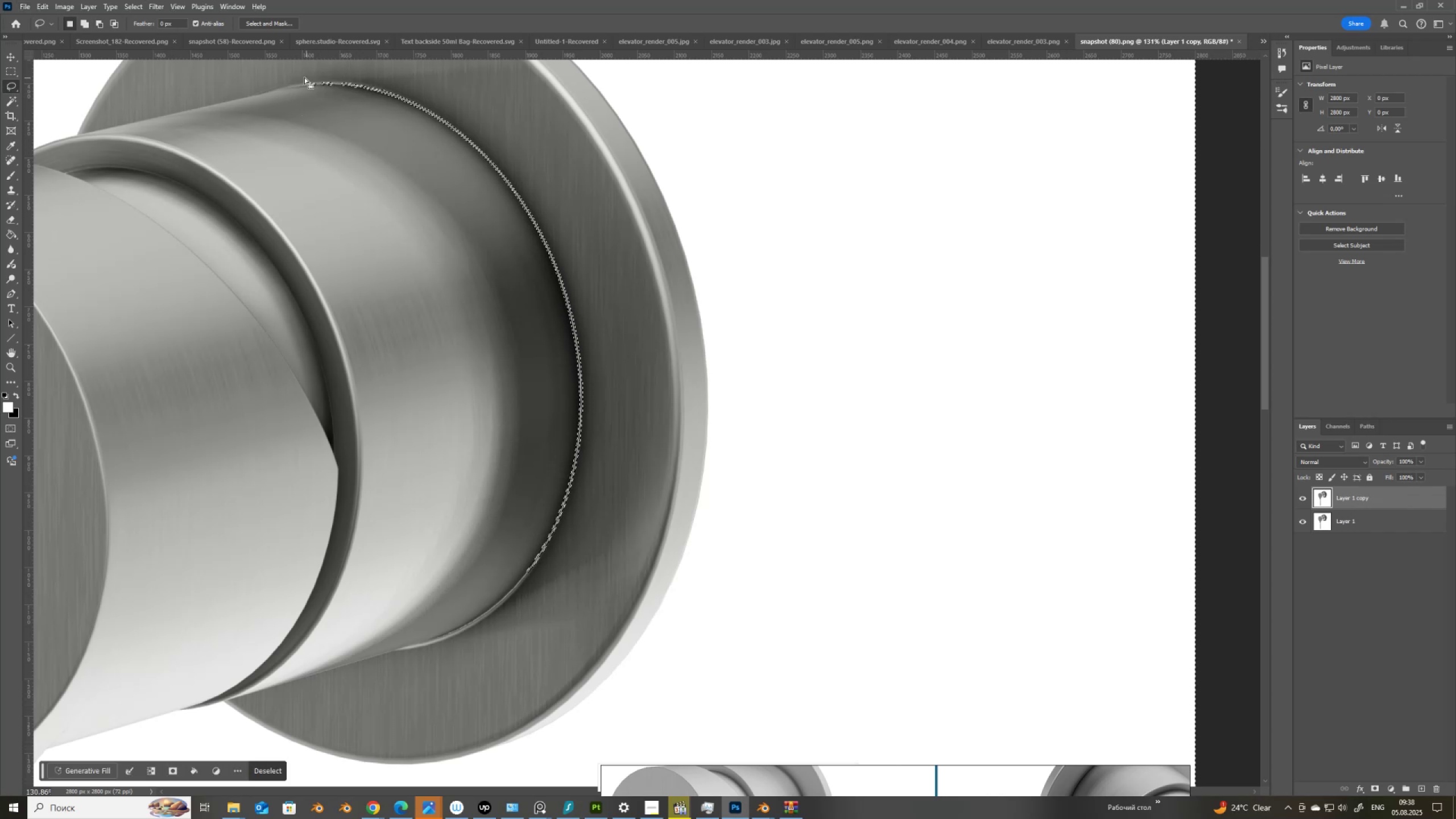 
hold_key(key=ShiftLeft, duration=1.53)
left_click_drag(start_coordinate=[298, 85], to_coordinate=[291, 80])
 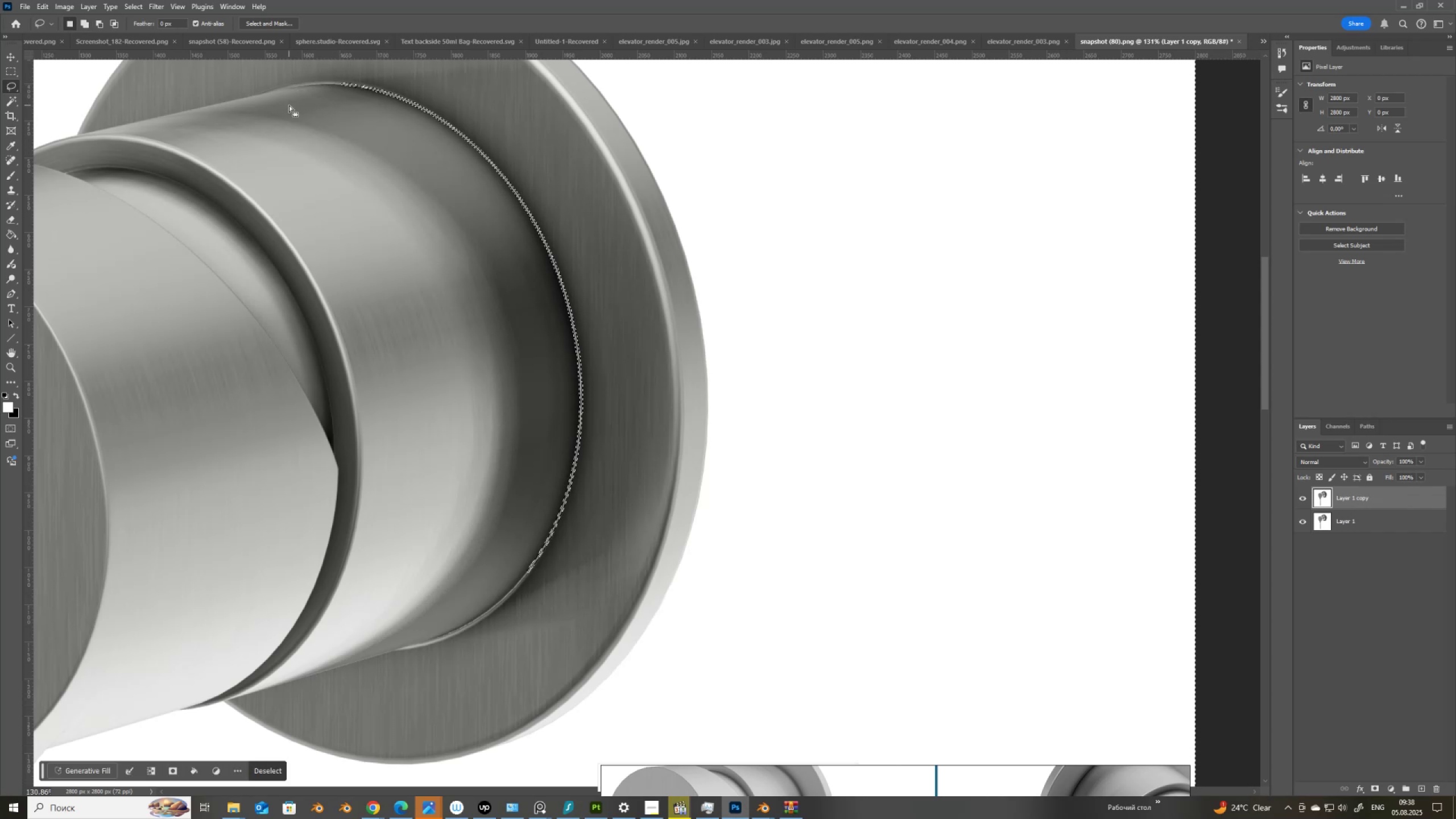 
hold_key(key=ShiftLeft, duration=0.58)
 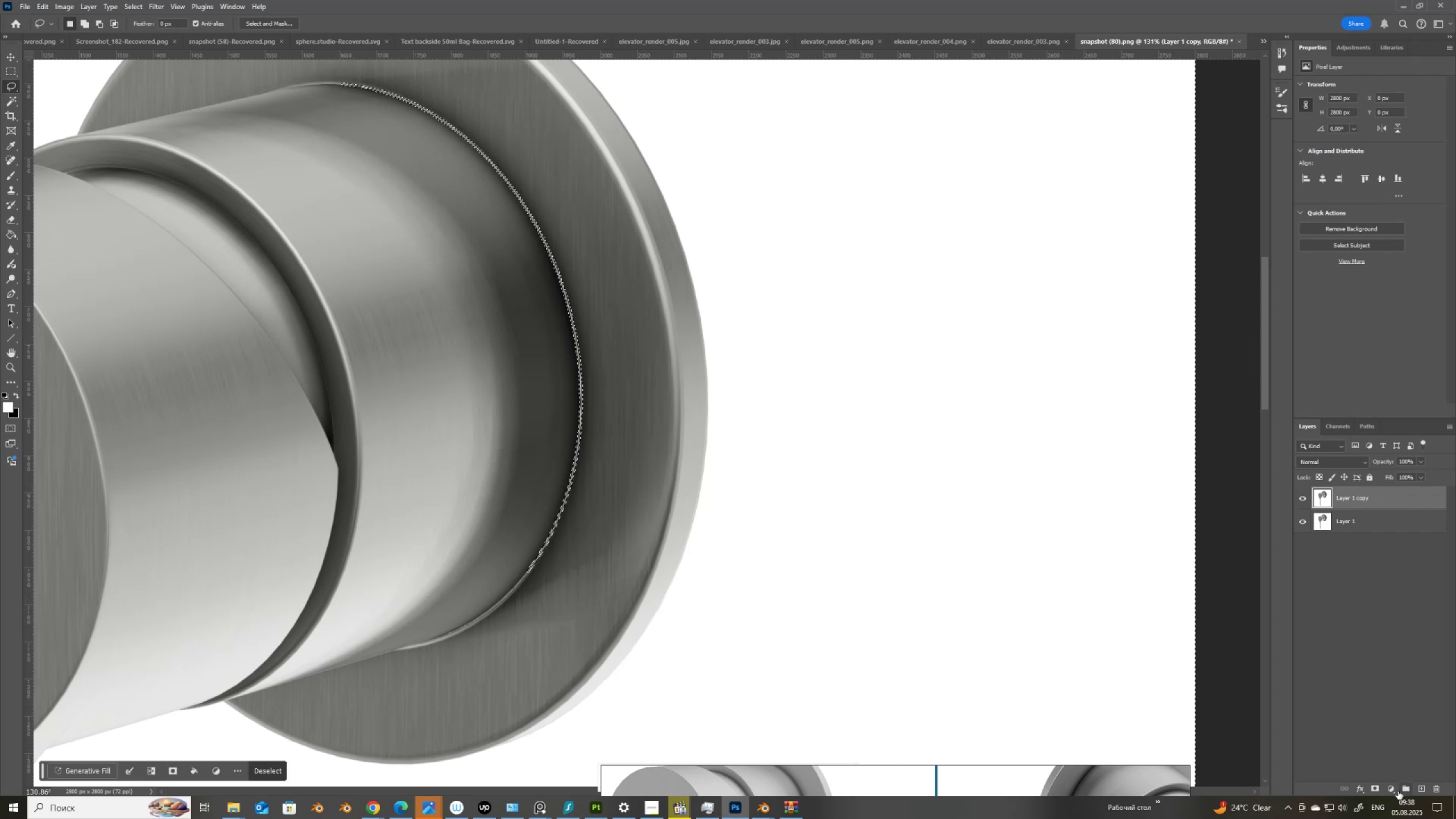 
left_click([1378, 790])
 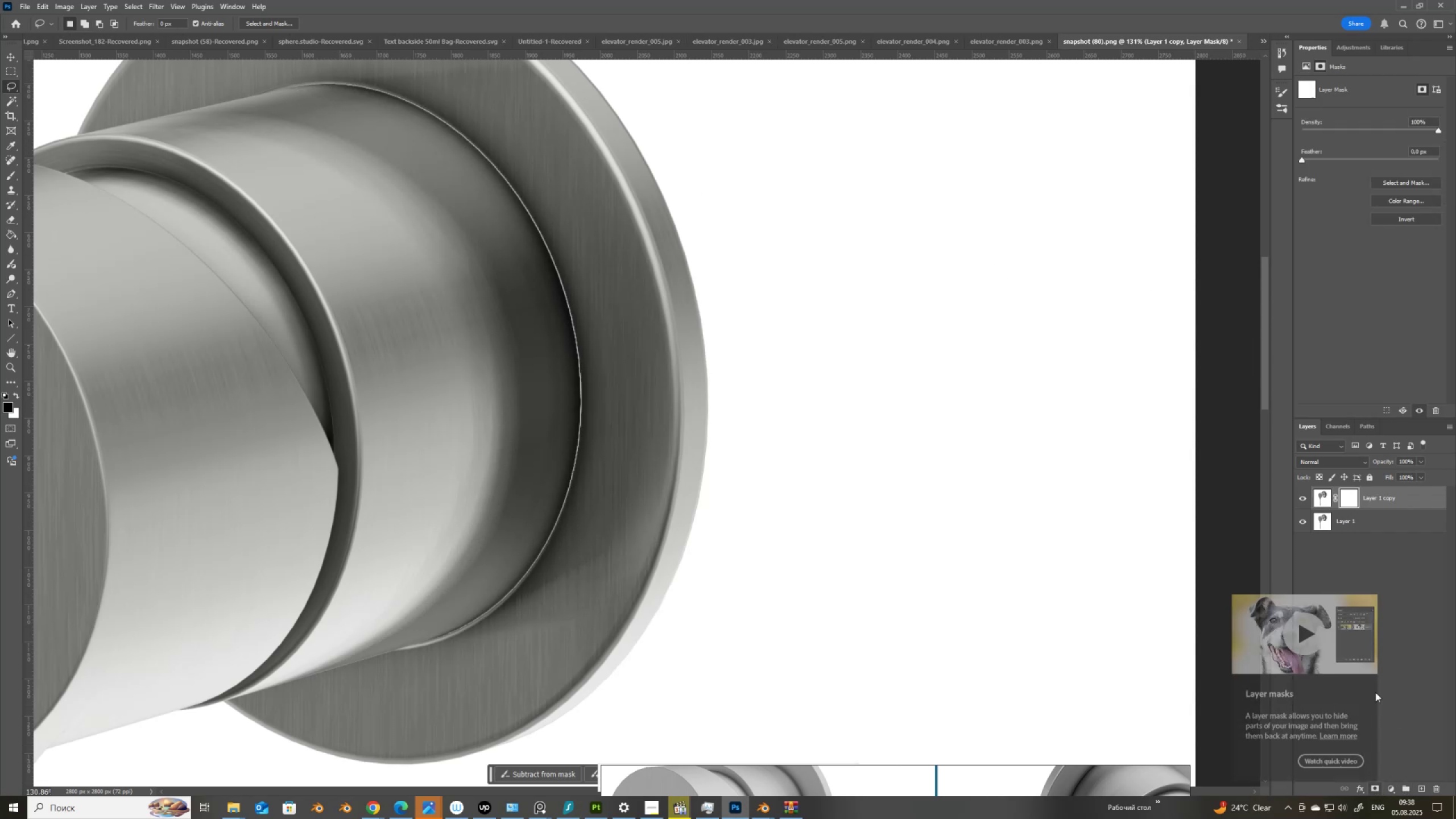 
hold_key(key=AltLeft, duration=1.47)
left_click([1347, 501])
 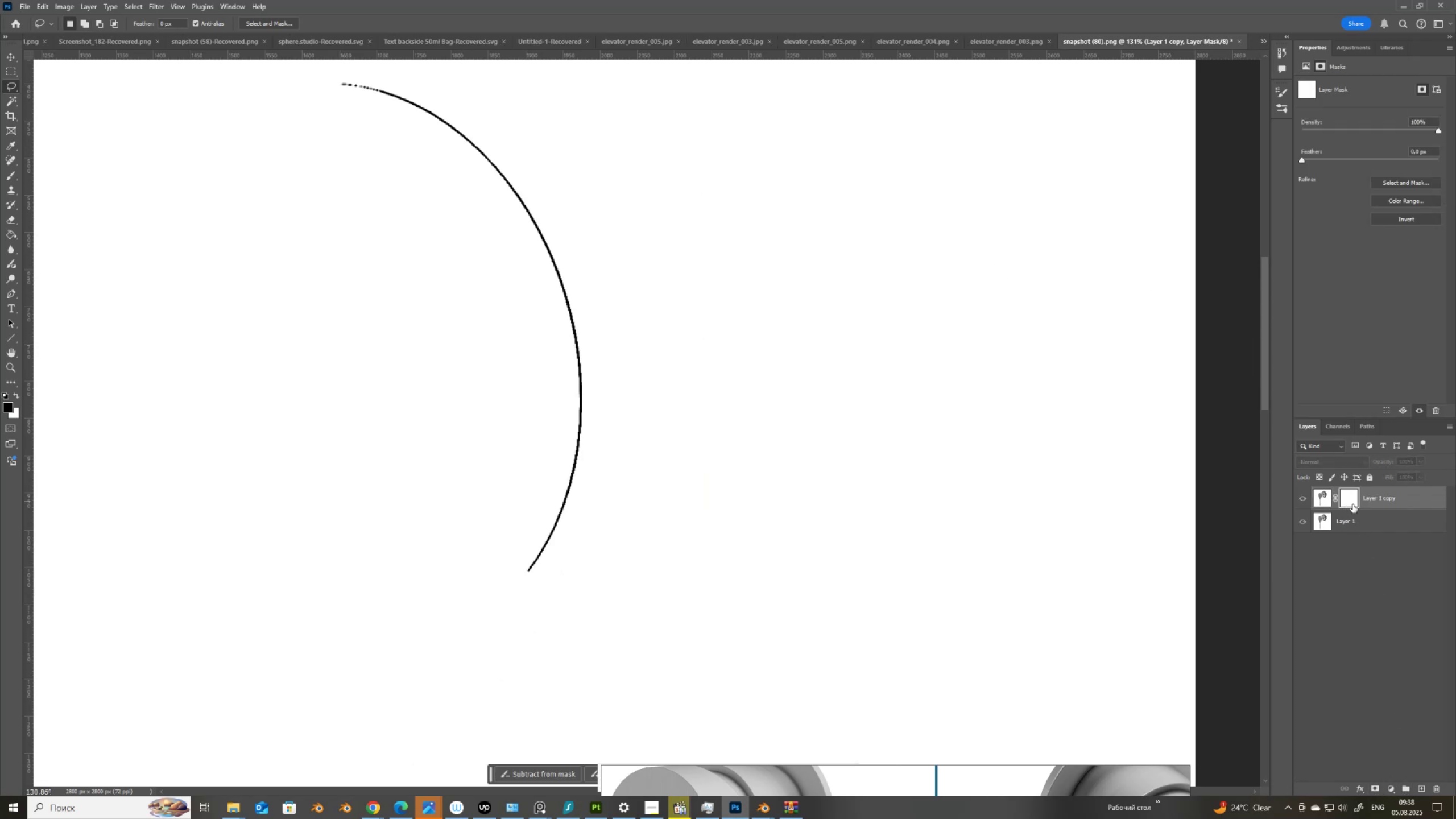 
key(Control+Z)
 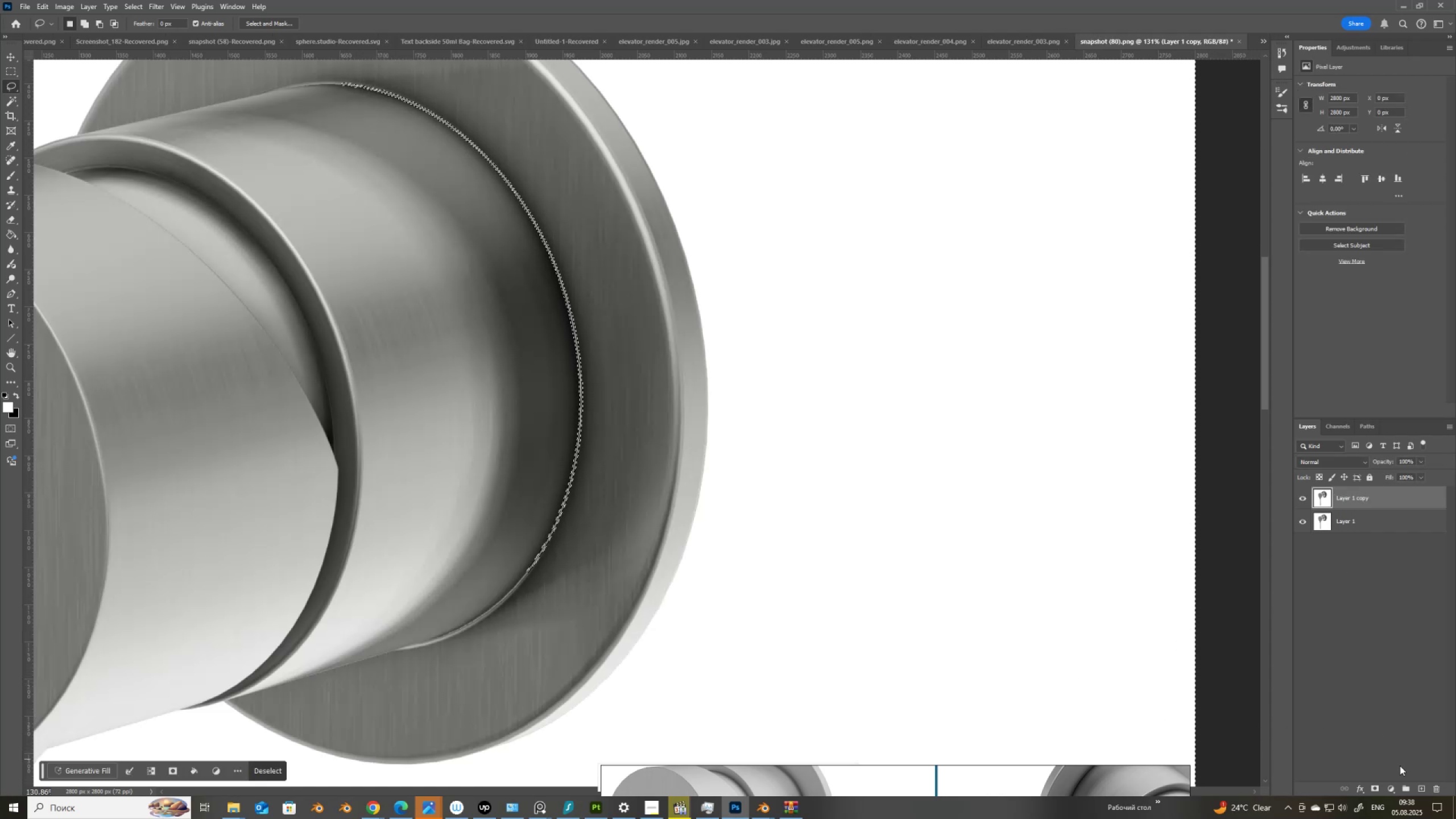 
left_click([1376, 786])
 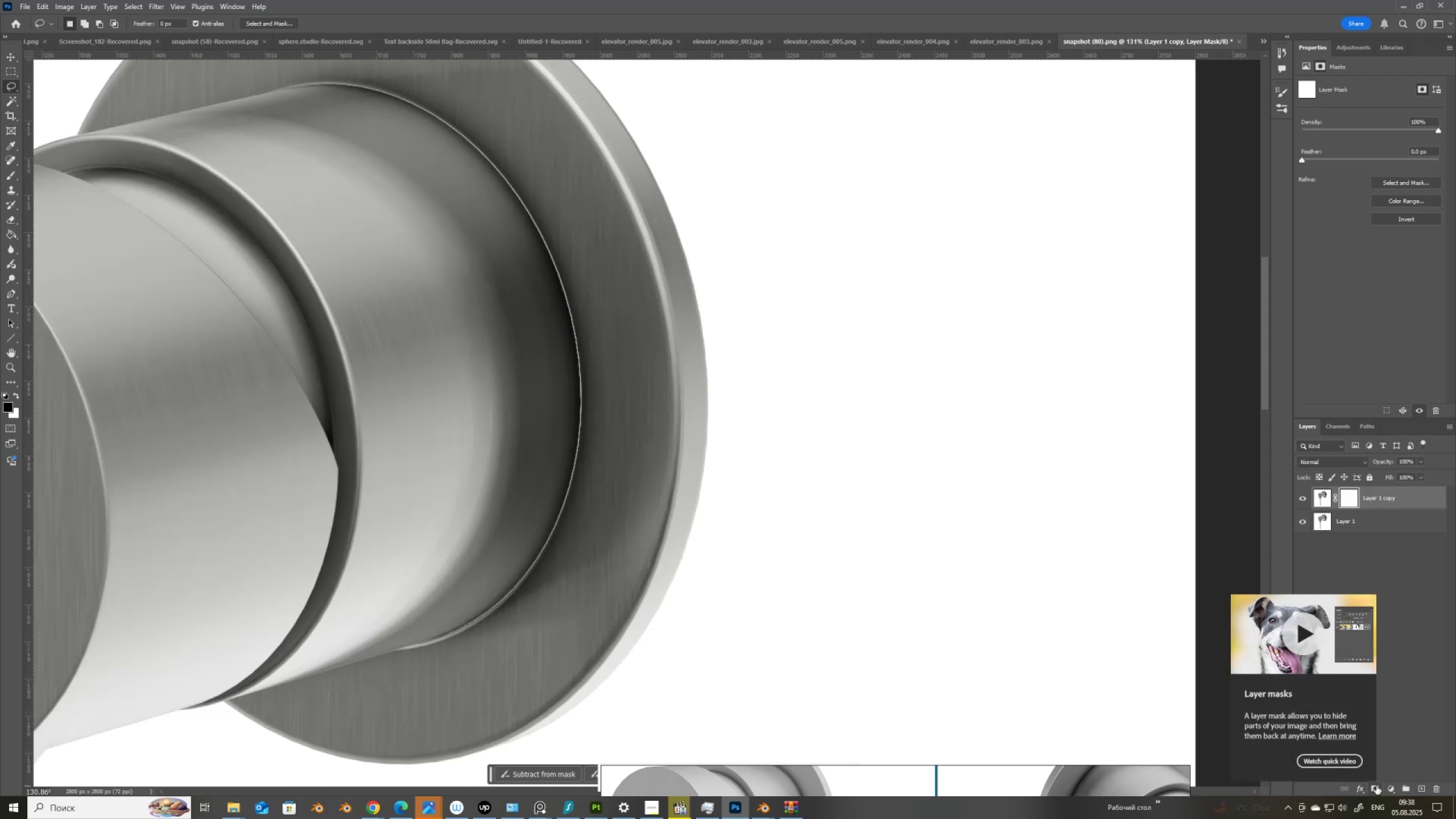 
key(Control+Z)
 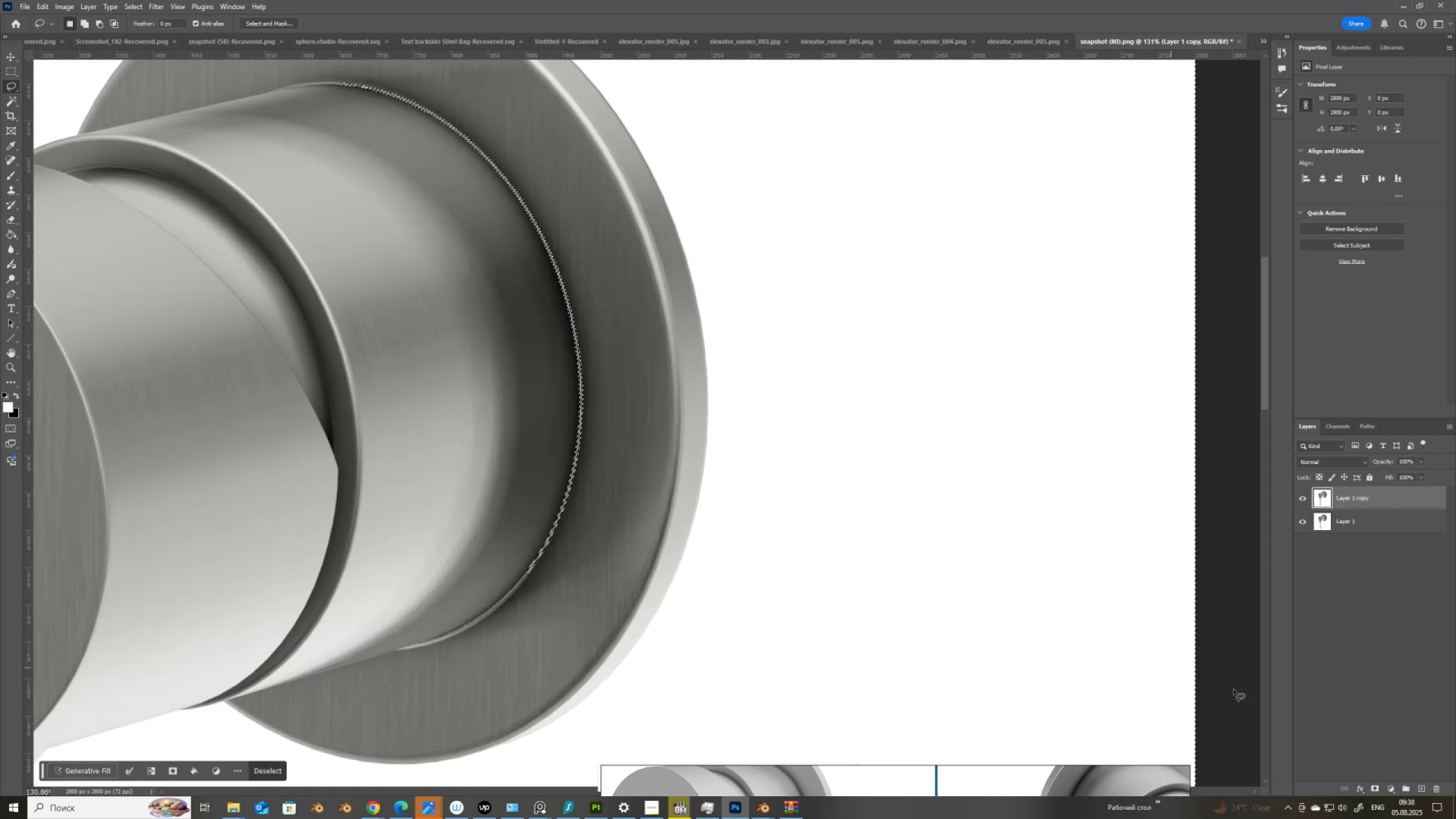 
hold_key(key=AltLeft, duration=1.22)
 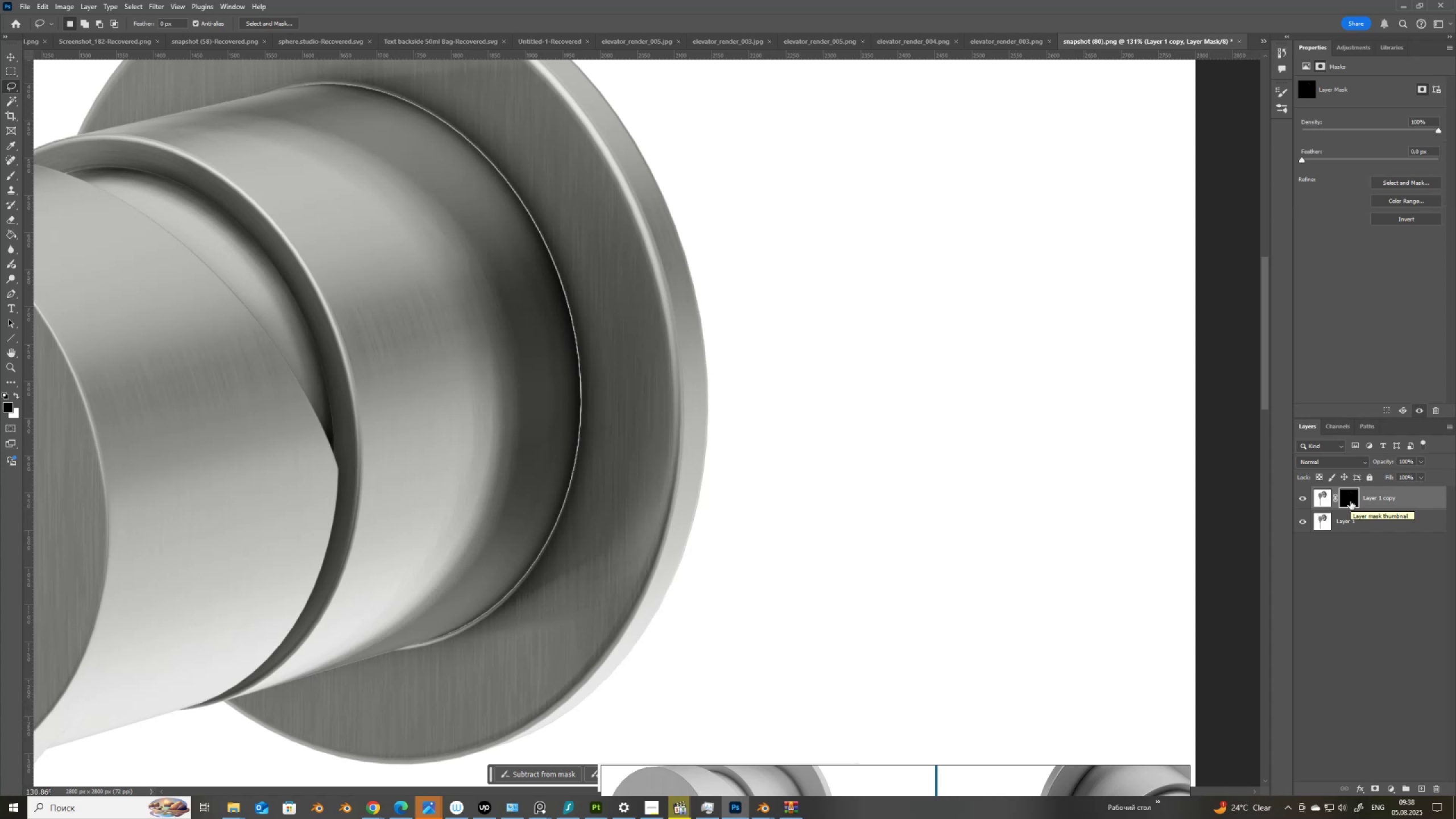 
left_click([1321, 500])
 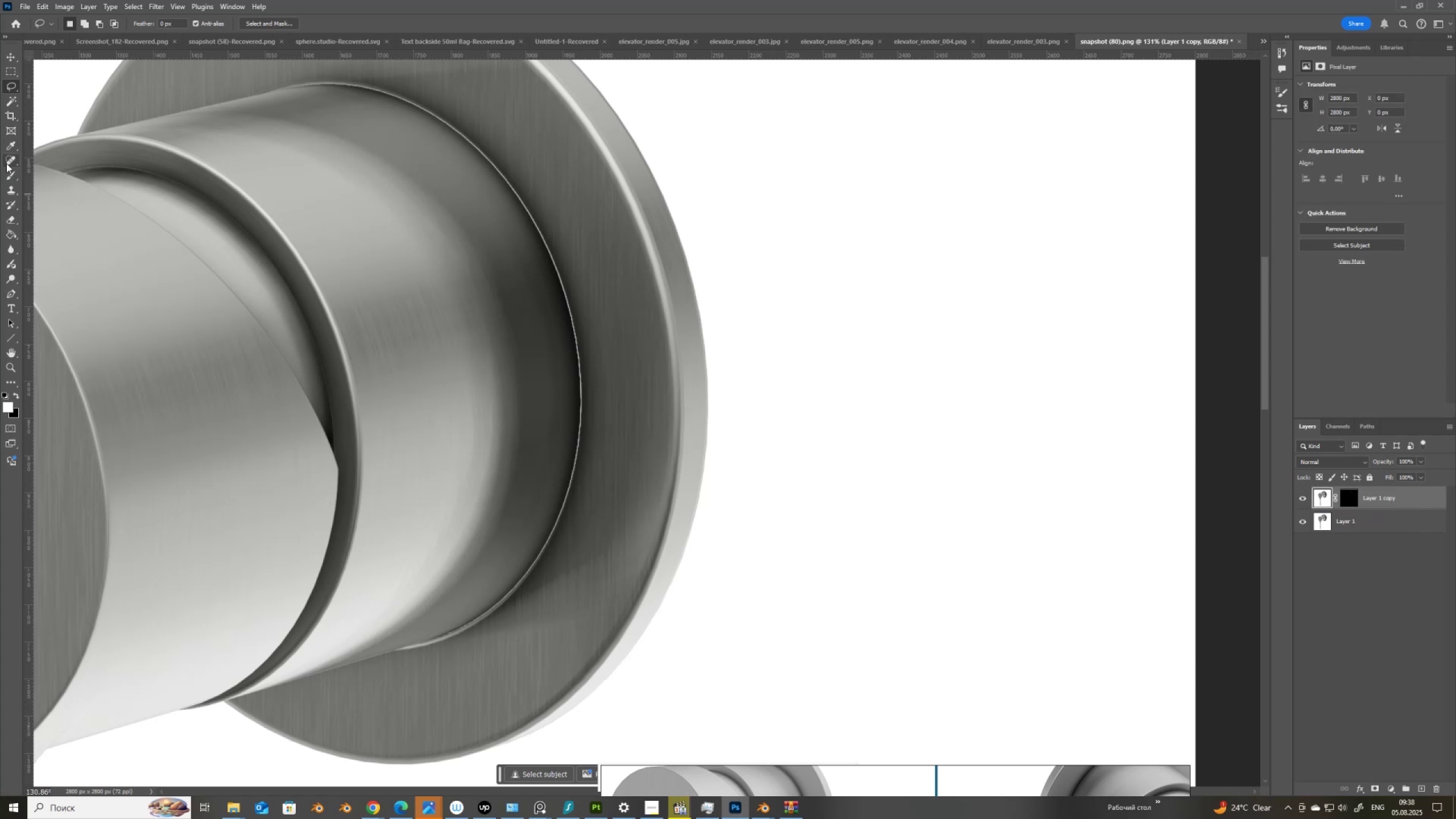 
left_click([8, 160])
 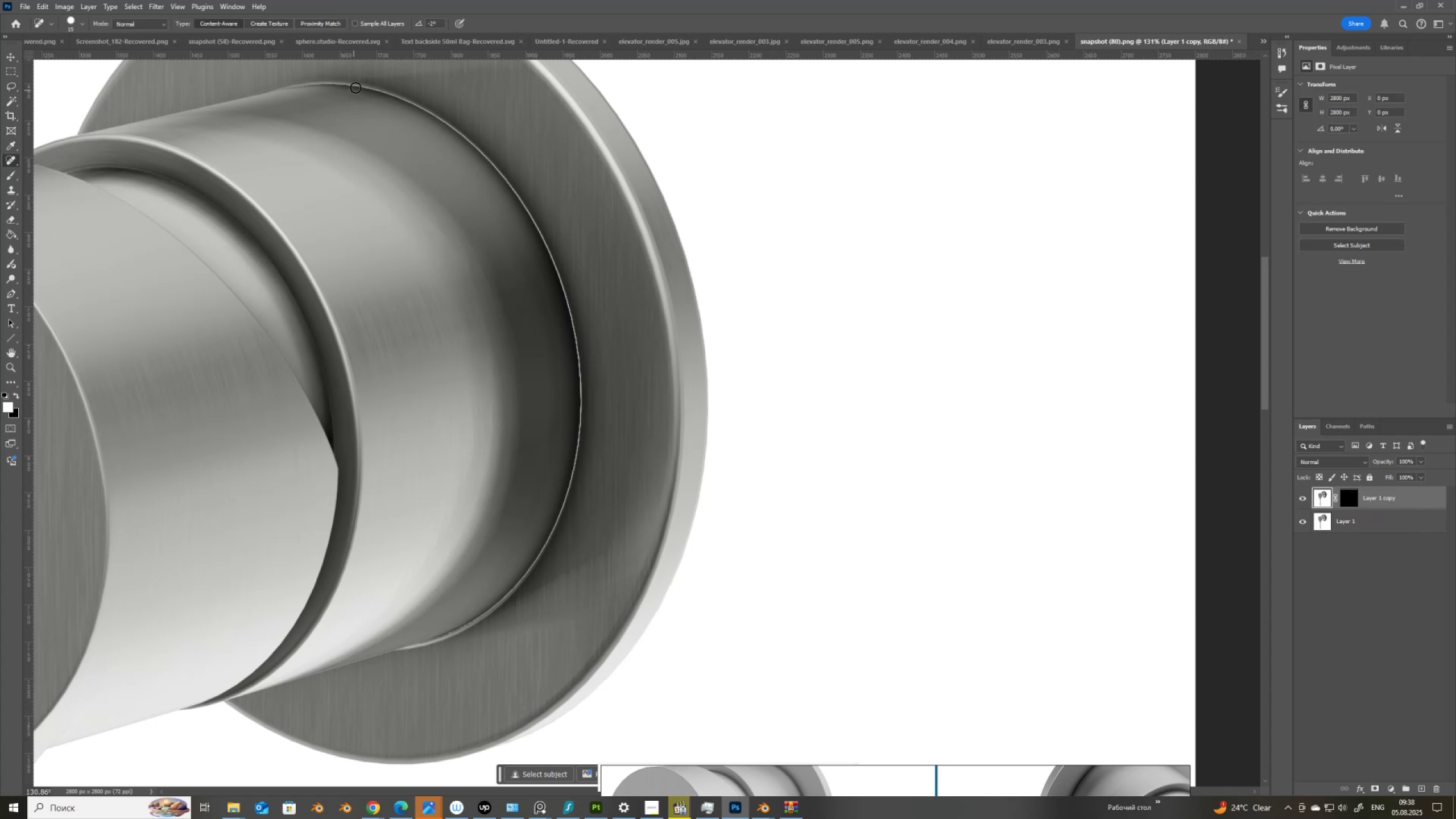 
left_click_drag(start_coordinate=[338, 84], to_coordinate=[578, 458])
 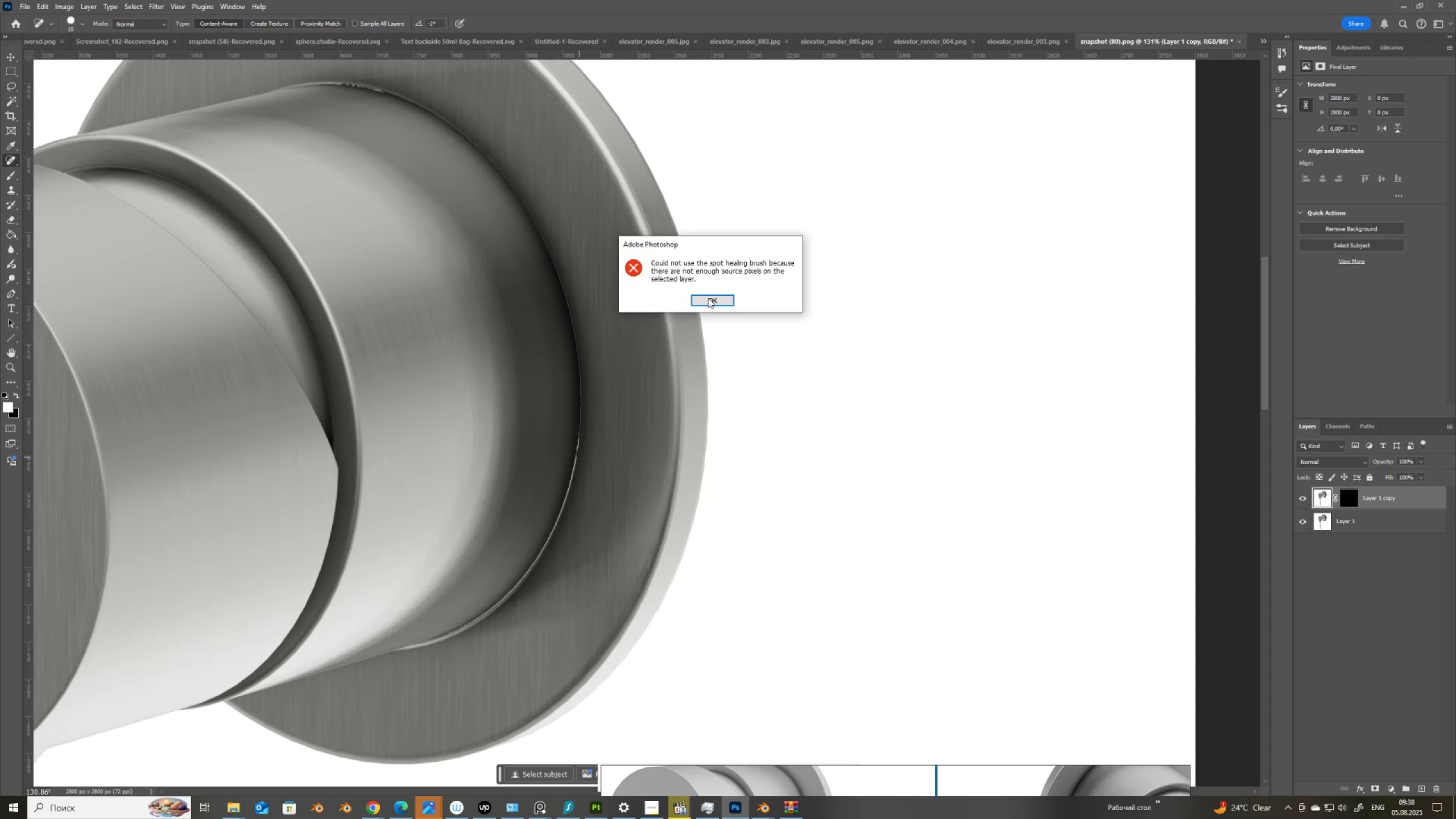 
left_click([713, 301])
 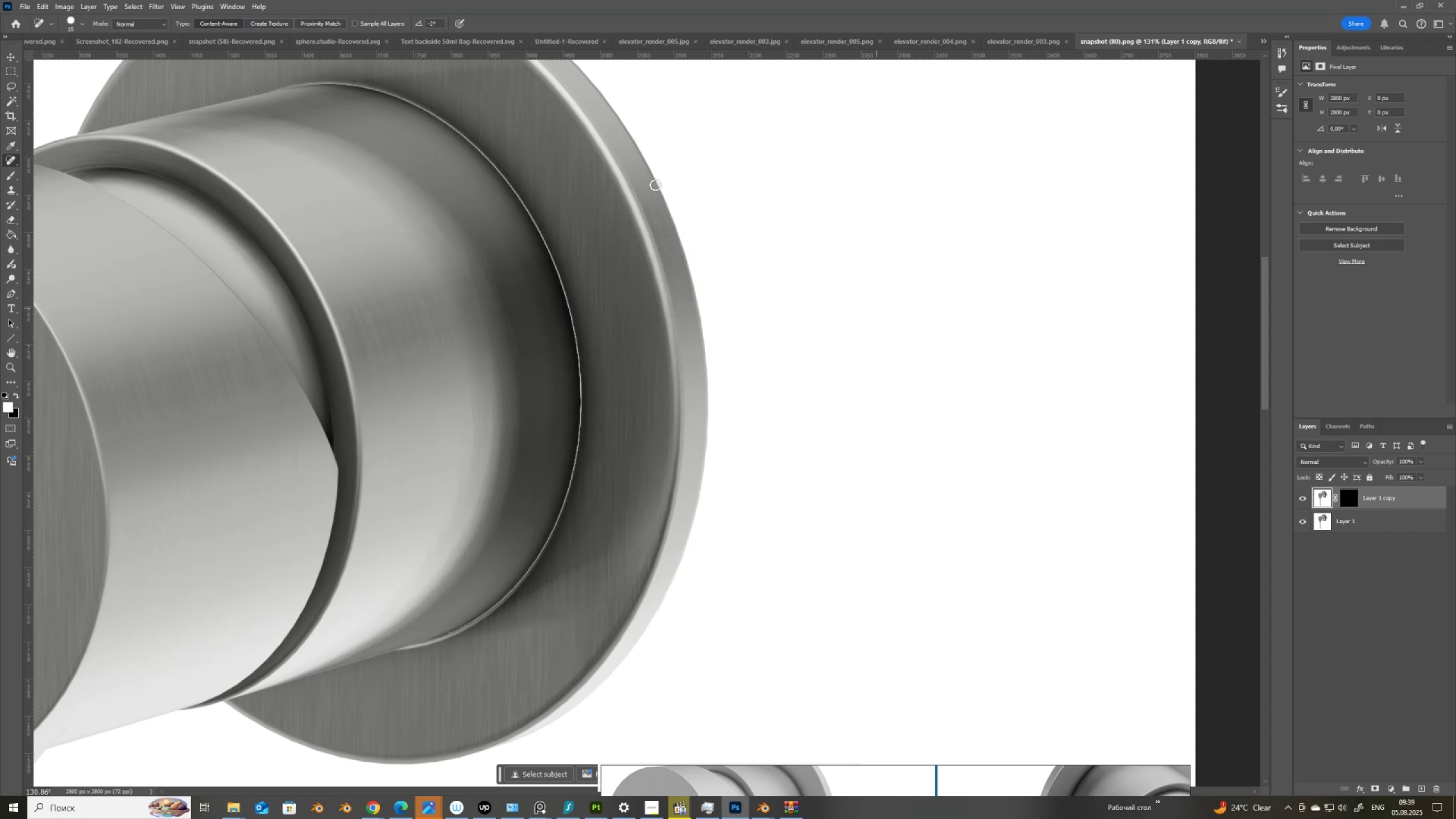 
left_click_drag(start_coordinate=[459, 131], to_coordinate=[586, 392])
 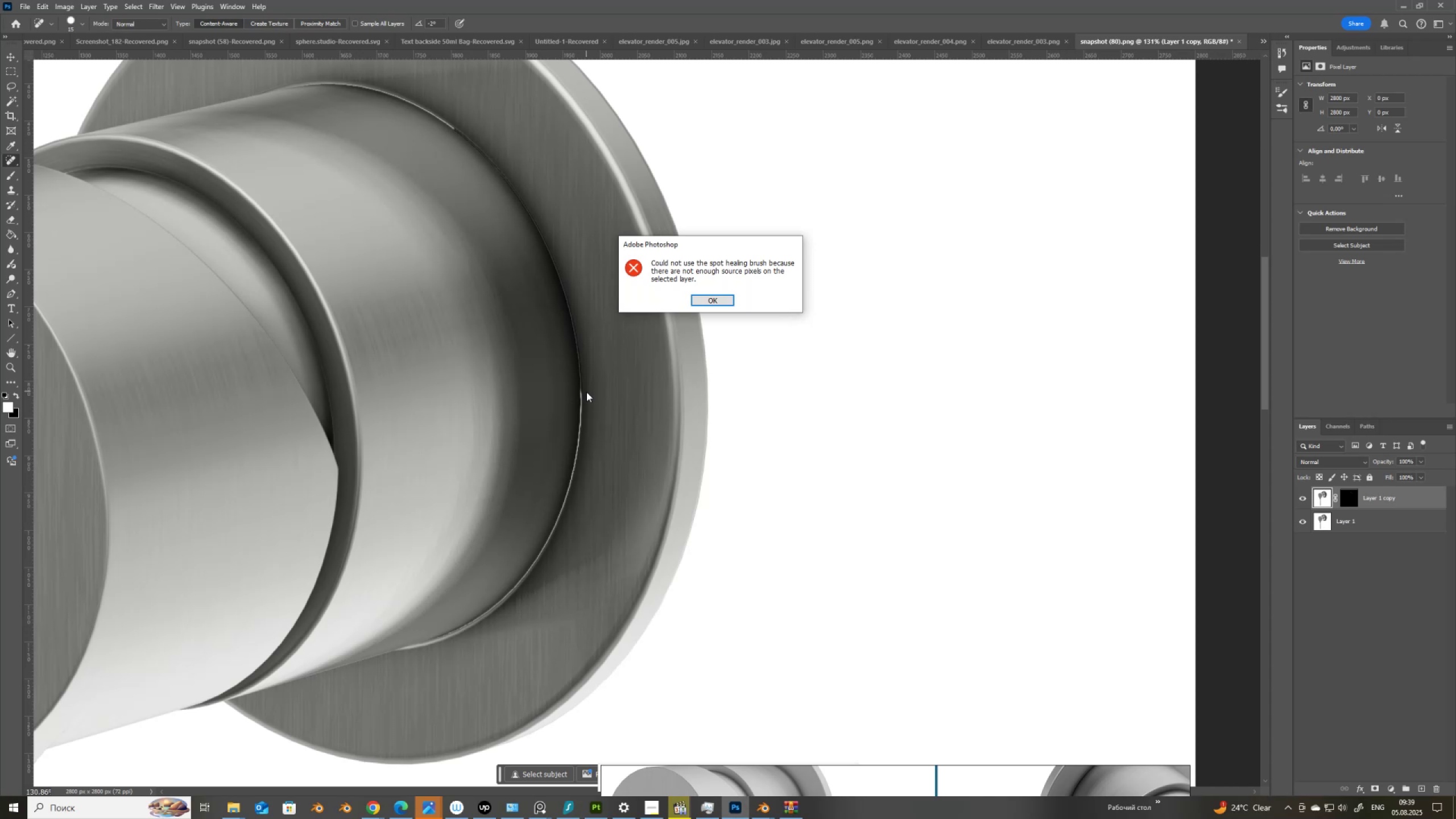 
wait(5.06)
 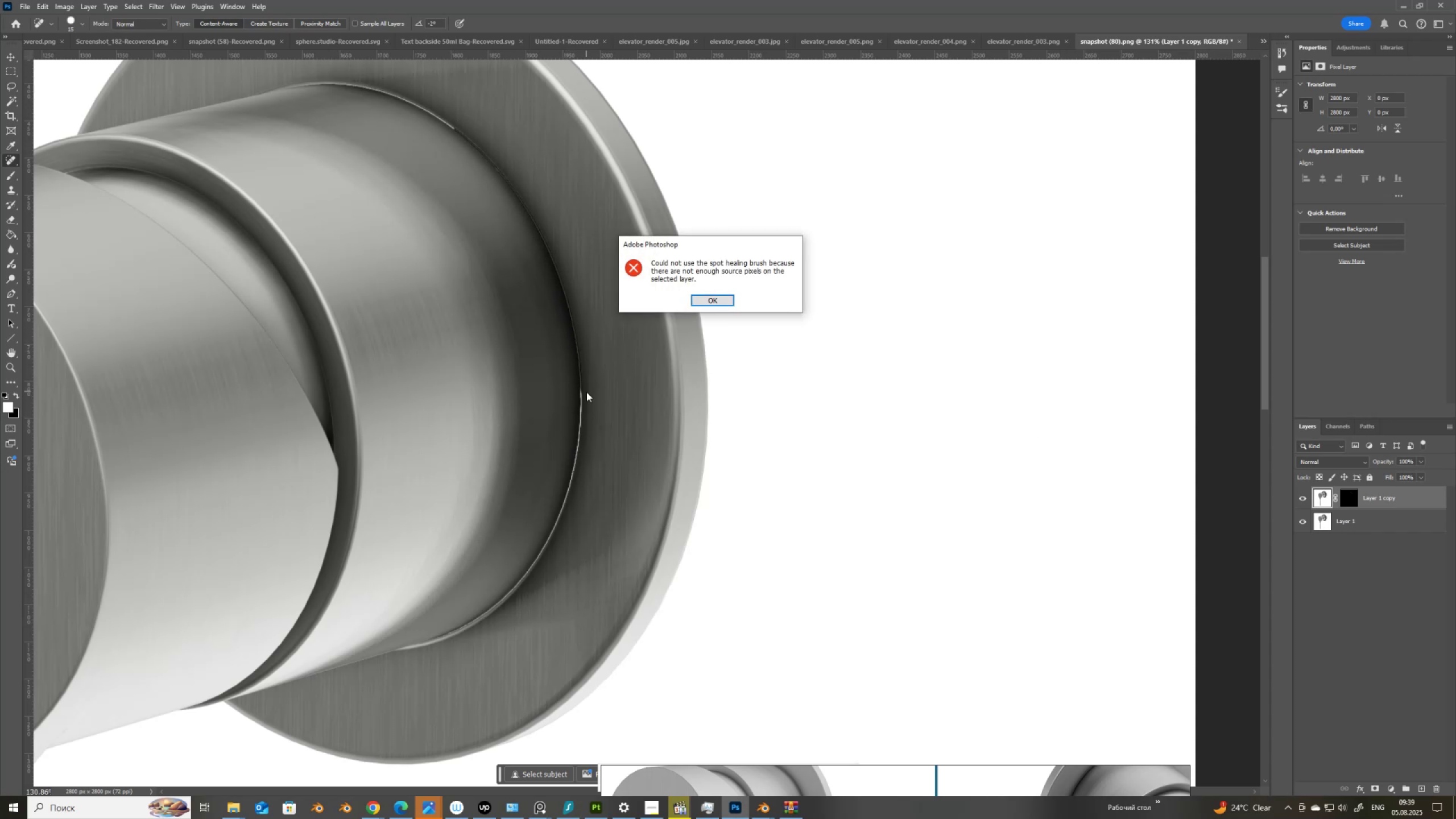 
left_click([720, 302])
 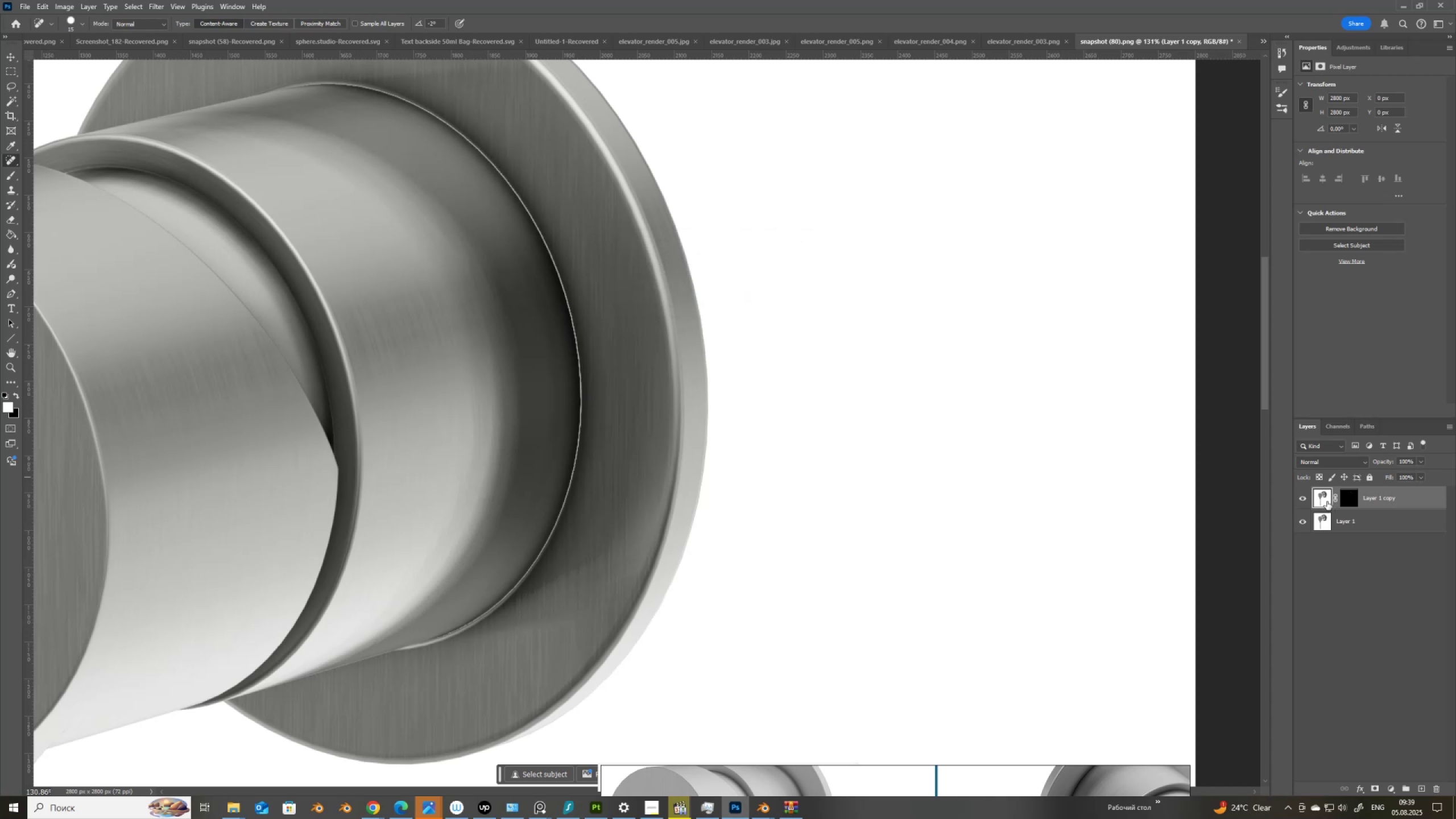 
left_click([1325, 496])
 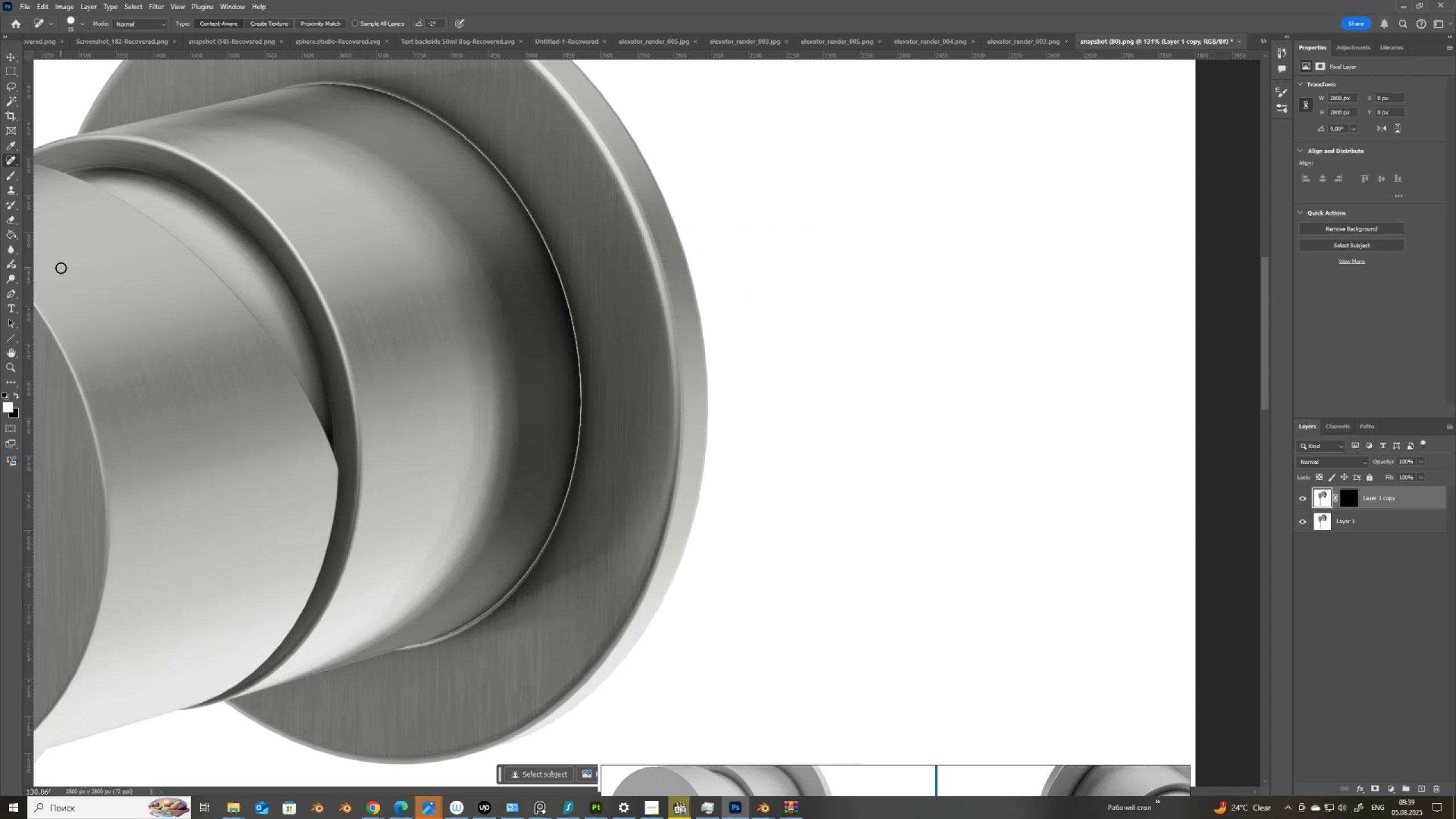 
wait(5.19)
 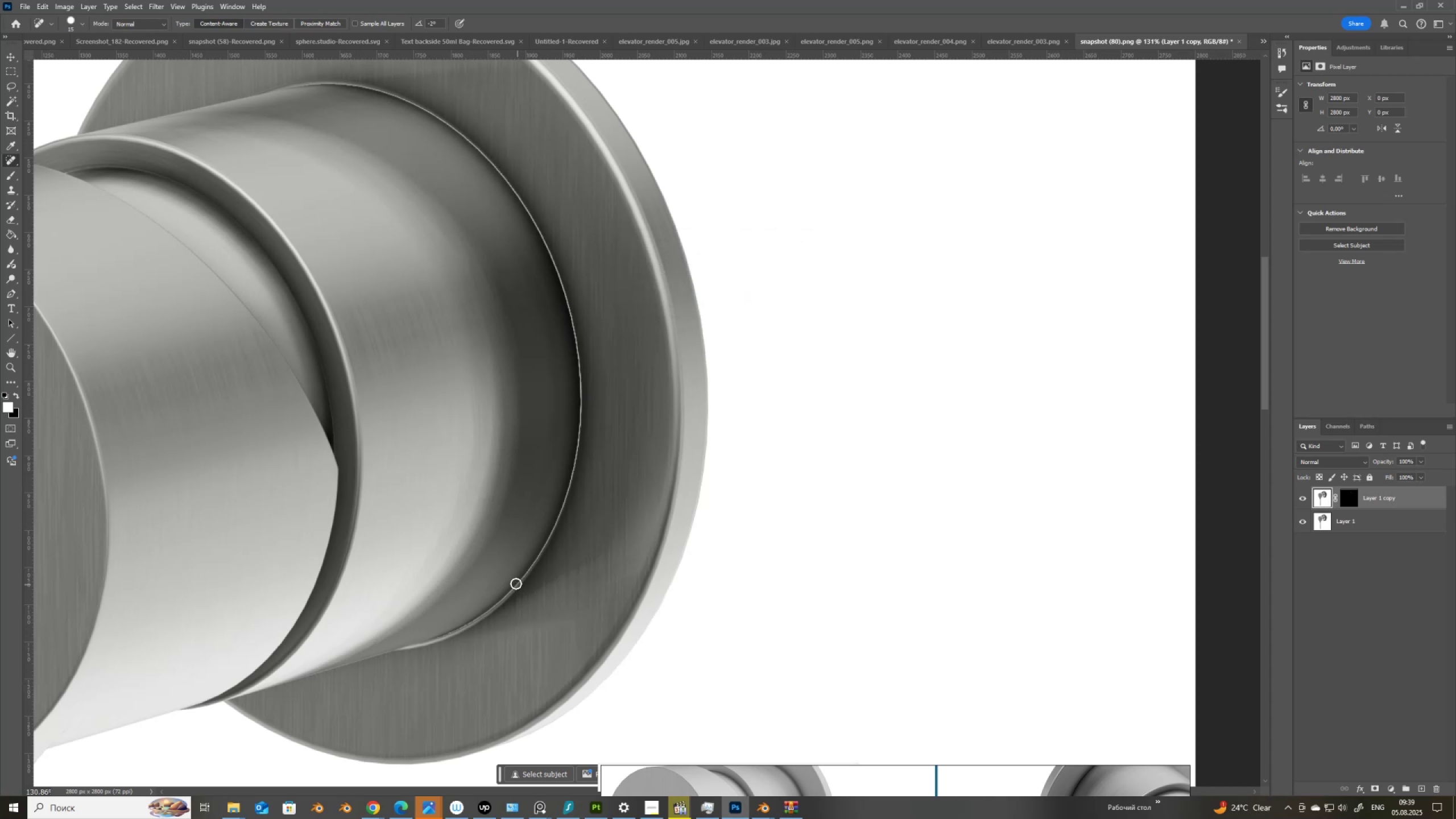 
mouse_move([11, 274])
 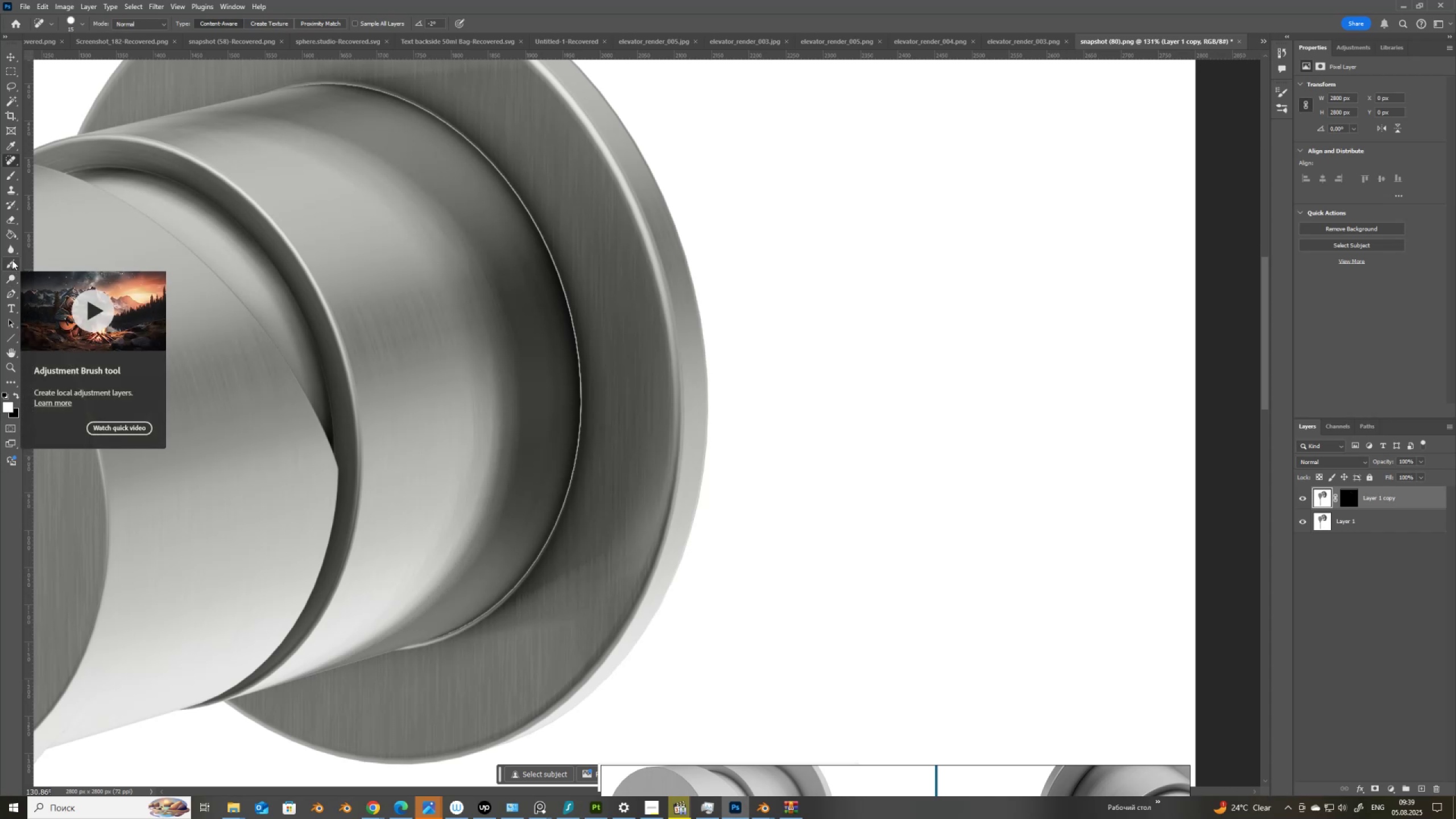 
mouse_move([13, 262])
 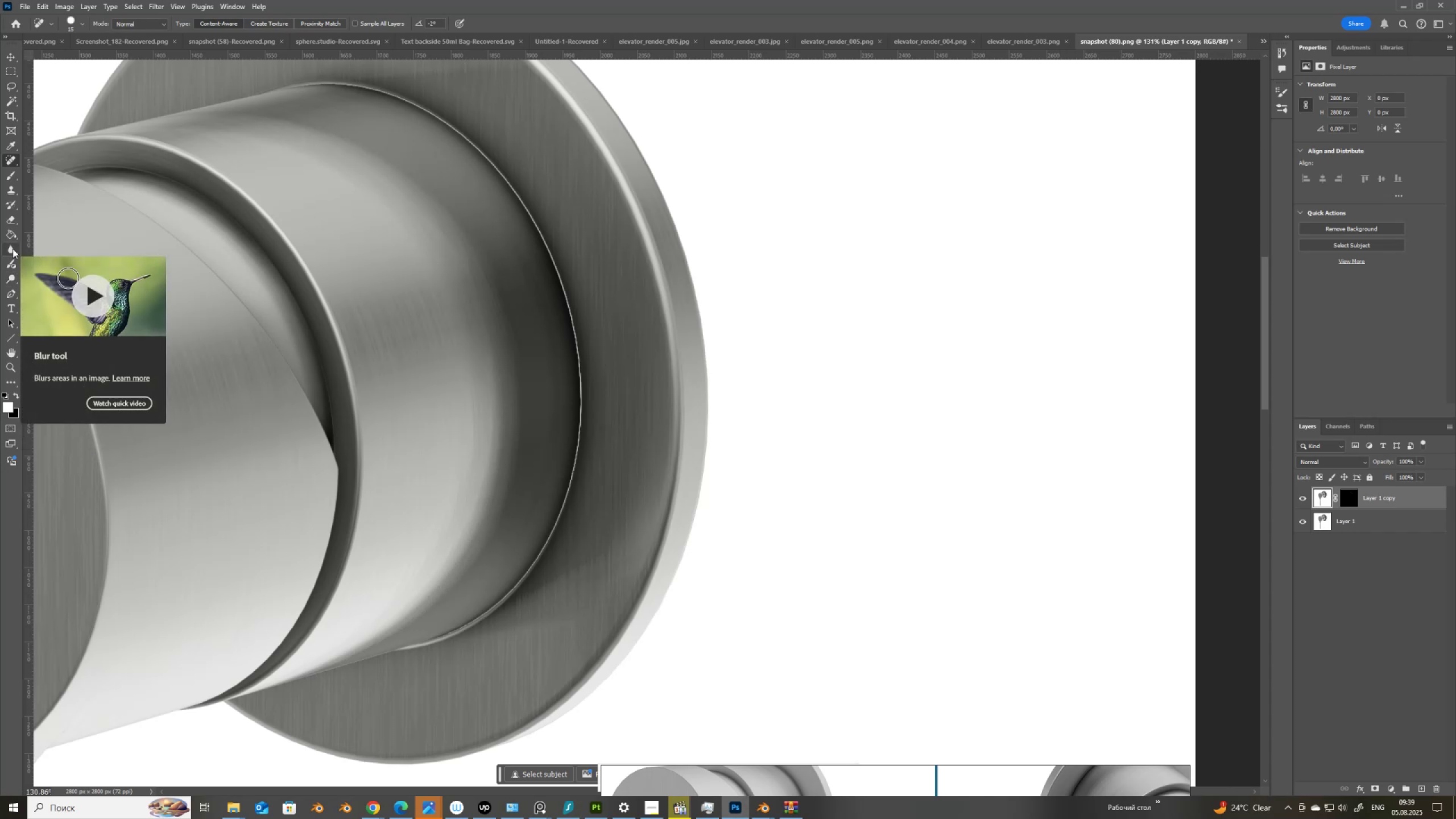 
left_click([13, 249])
 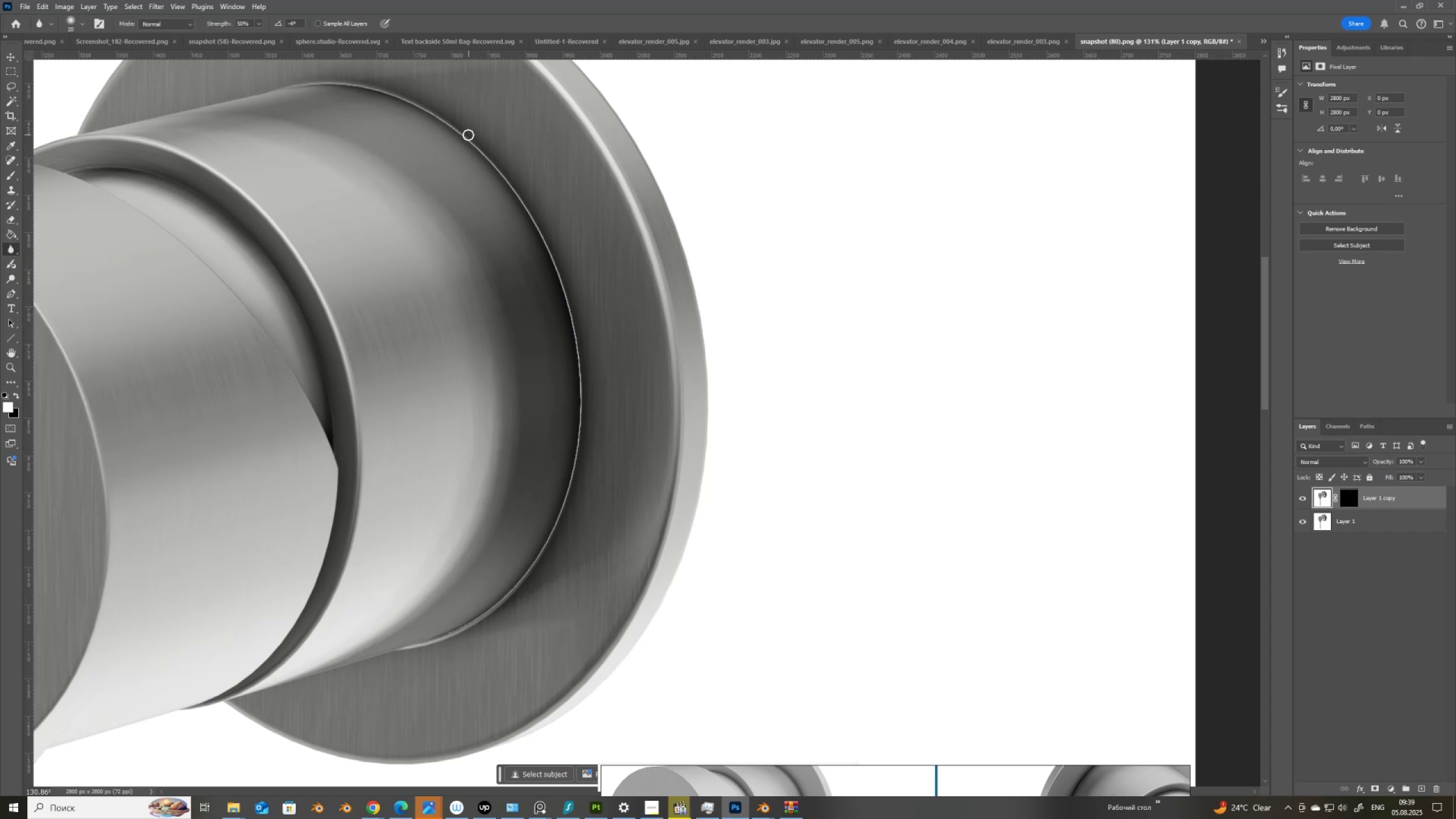 
left_click_drag(start_coordinate=[468, 136], to_coordinate=[543, 514])
 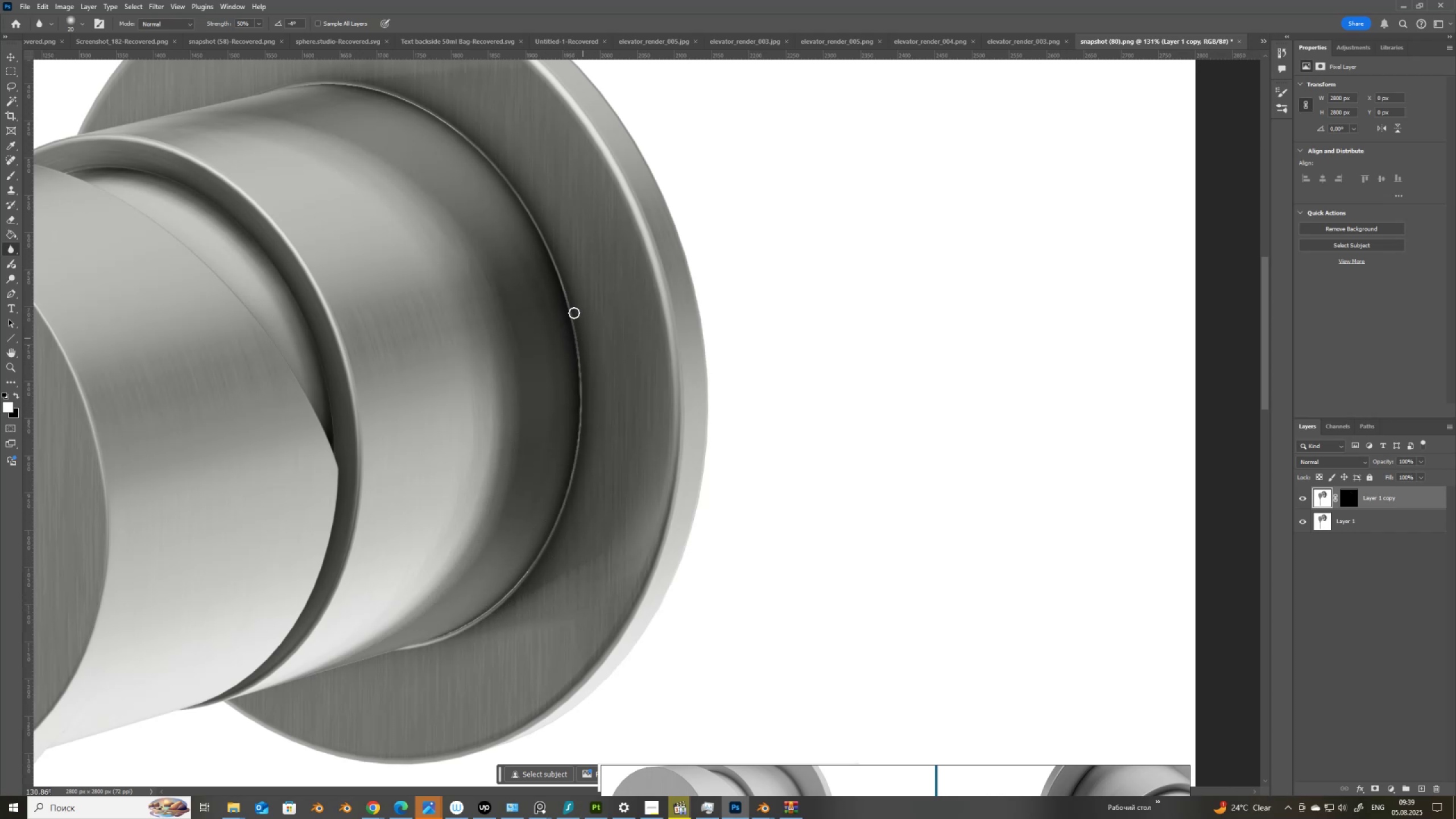 
left_click_drag(start_coordinate=[535, 228], to_coordinate=[569, 495])
 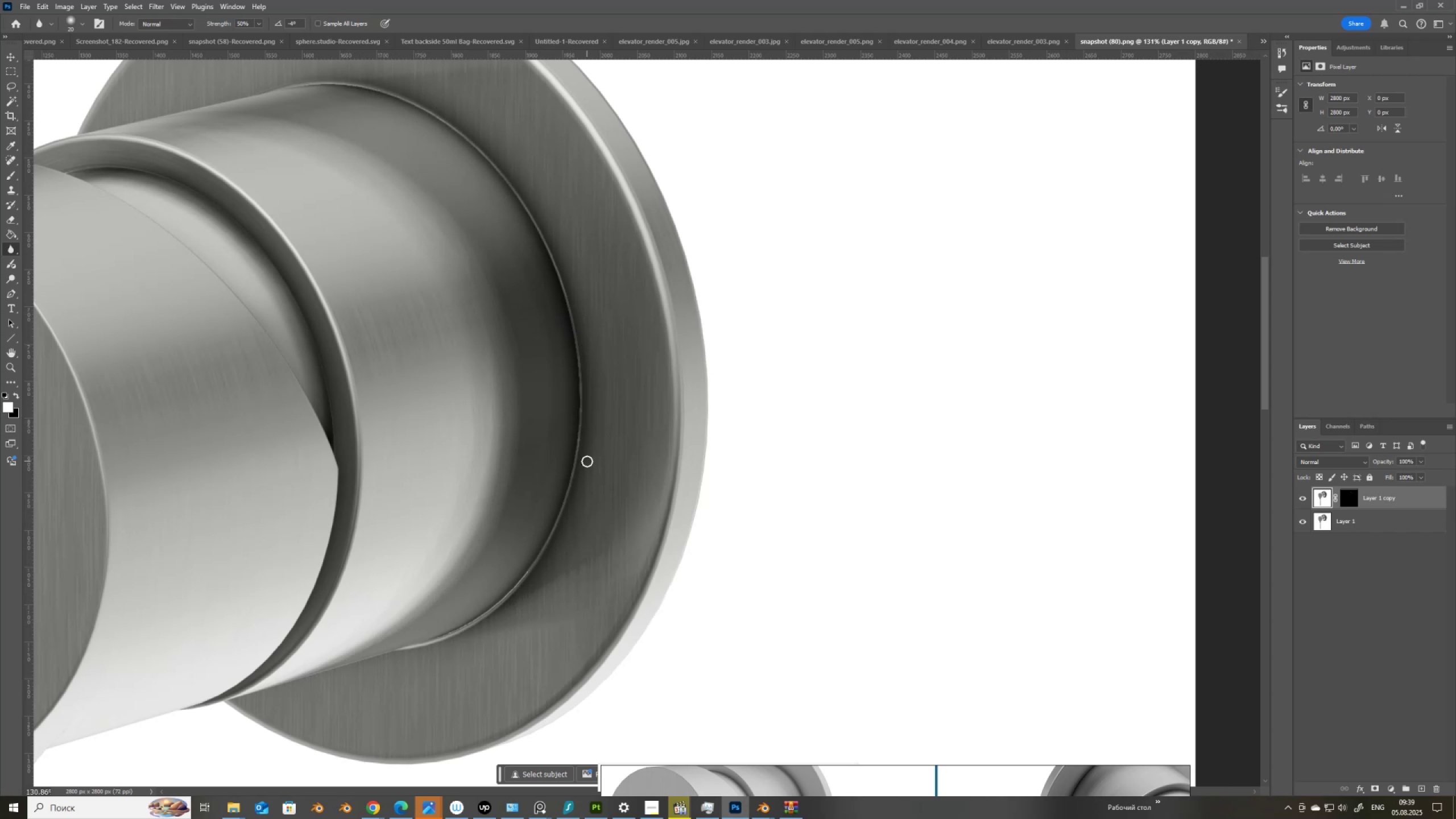 
hold_key(key=AltLeft, duration=1.53)
scroll: coordinate [587, 461], scroll_direction: down, amount: 8.0
 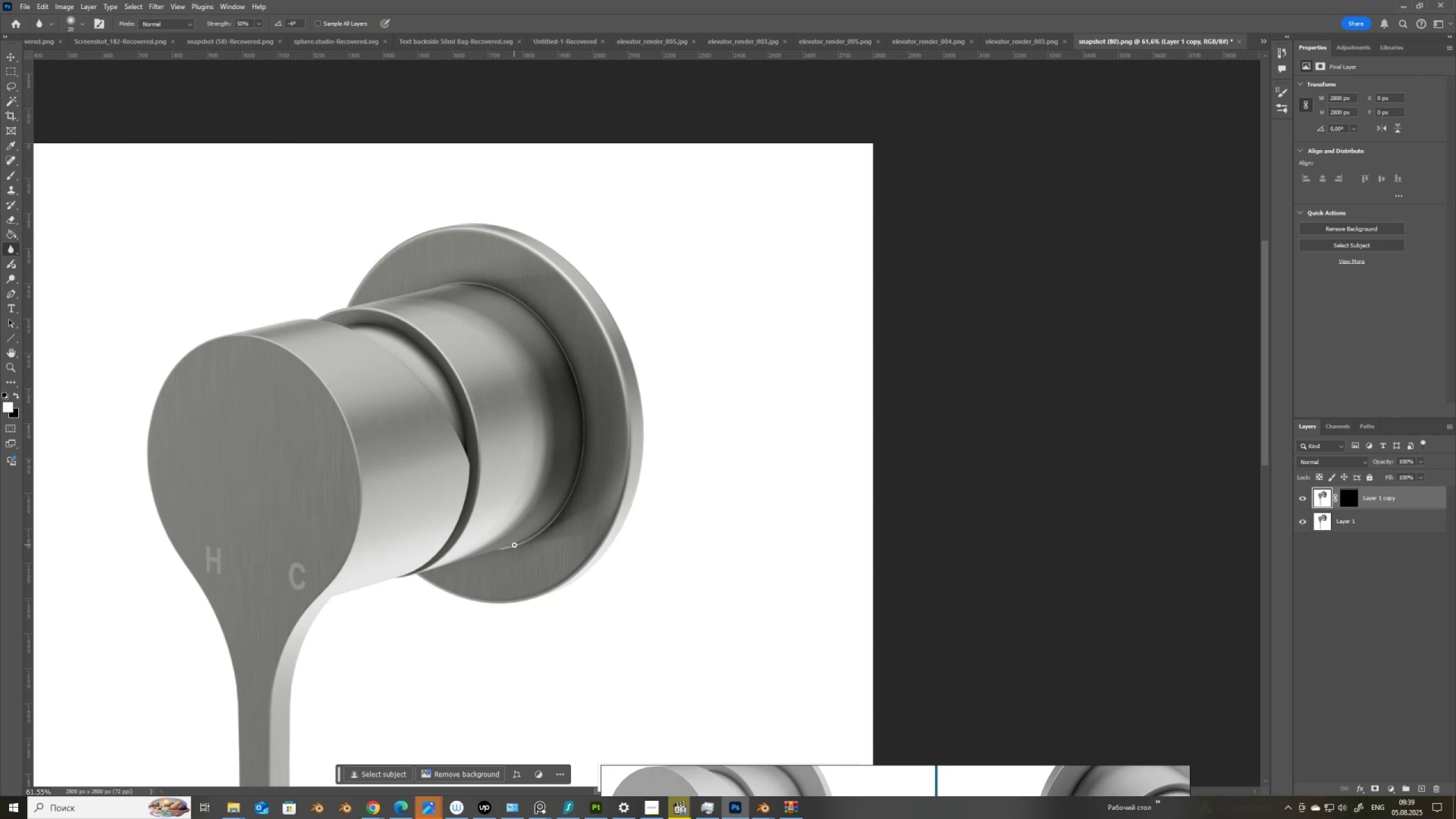 
hold_key(key=AltLeft, duration=1.52)
scroll: coordinate [542, 528], scroll_direction: up, amount: 7.0
 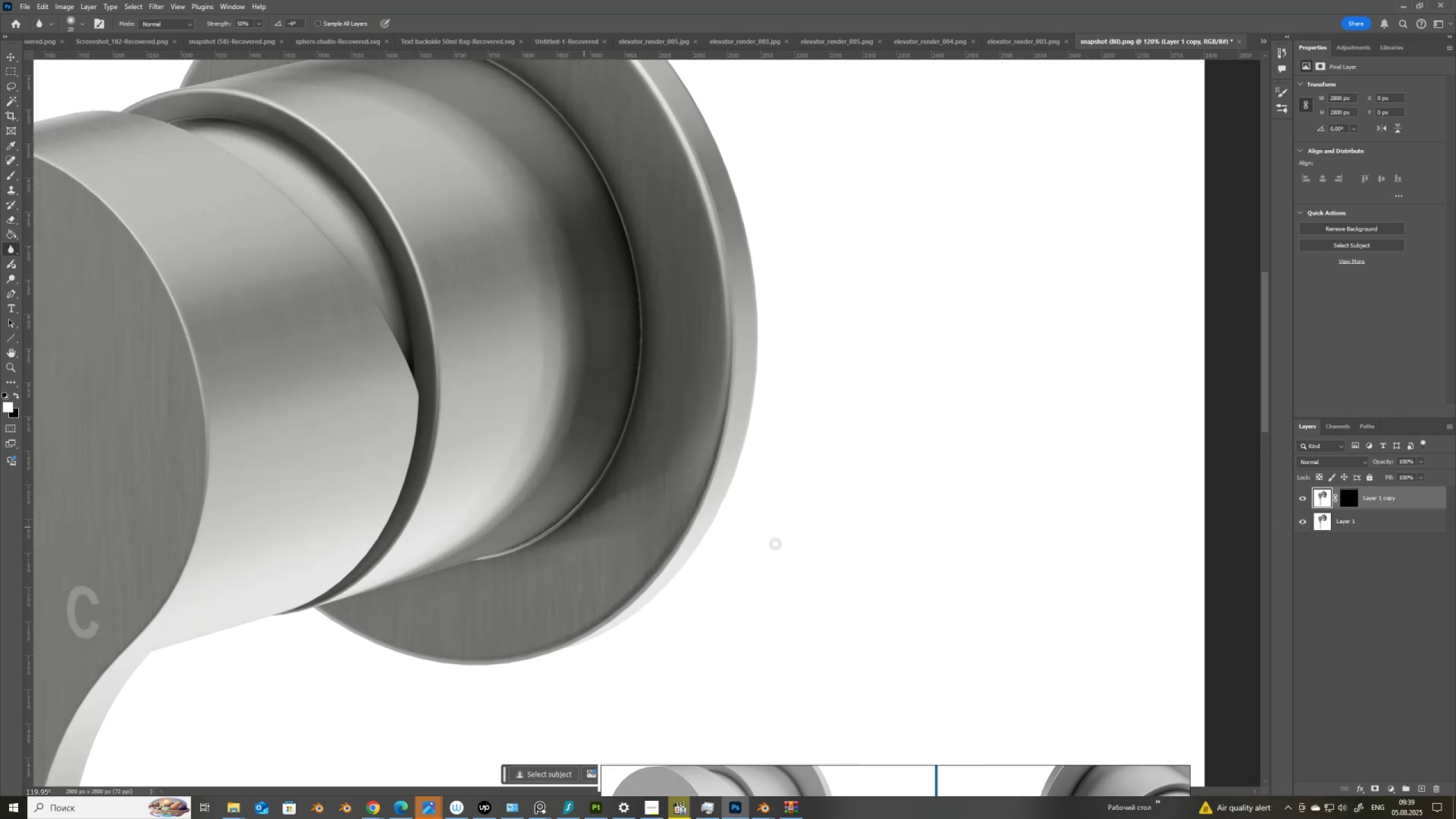 
hold_key(key=AltLeft, duration=0.51)
 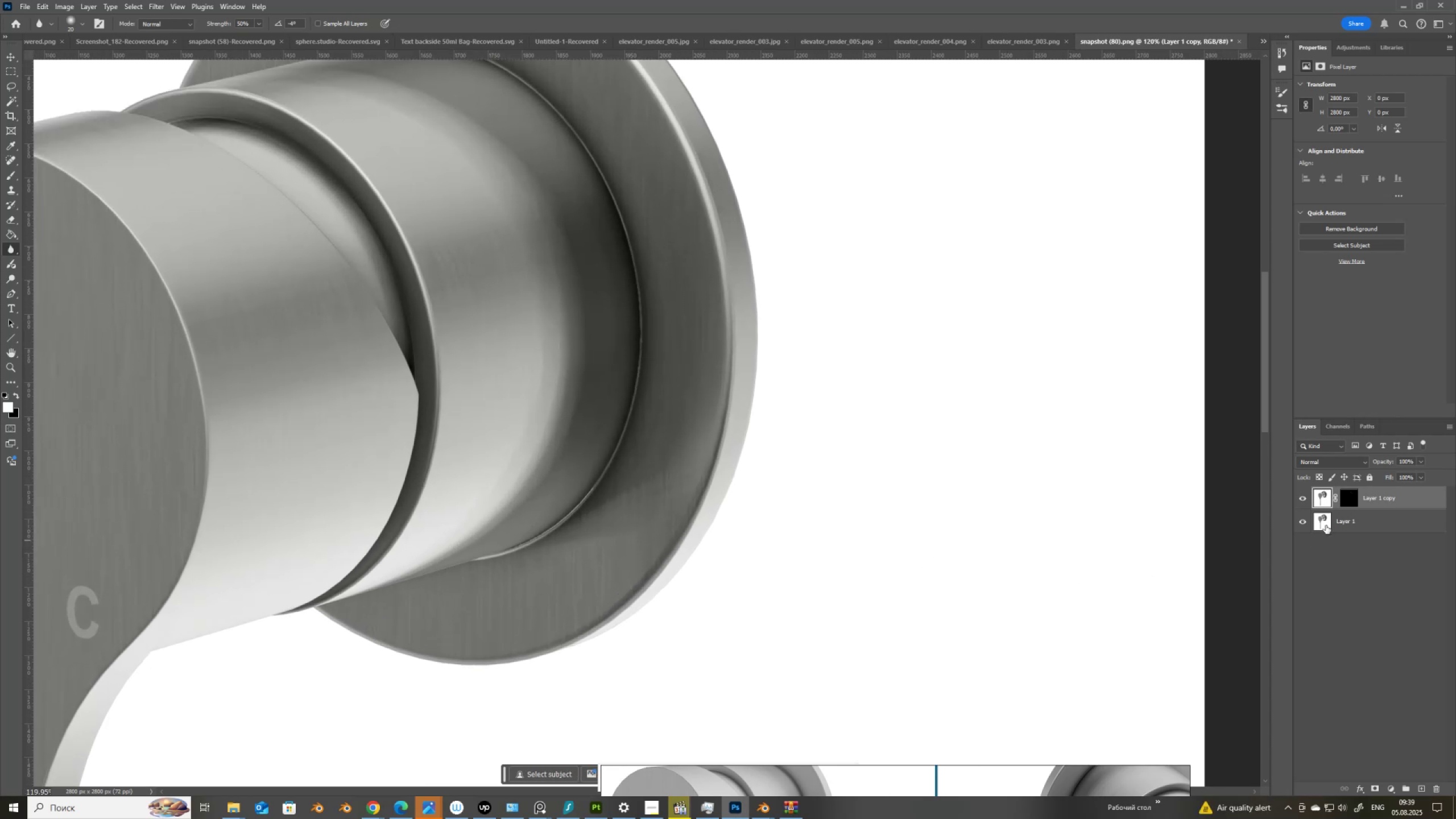 
left_click([1325, 526])
 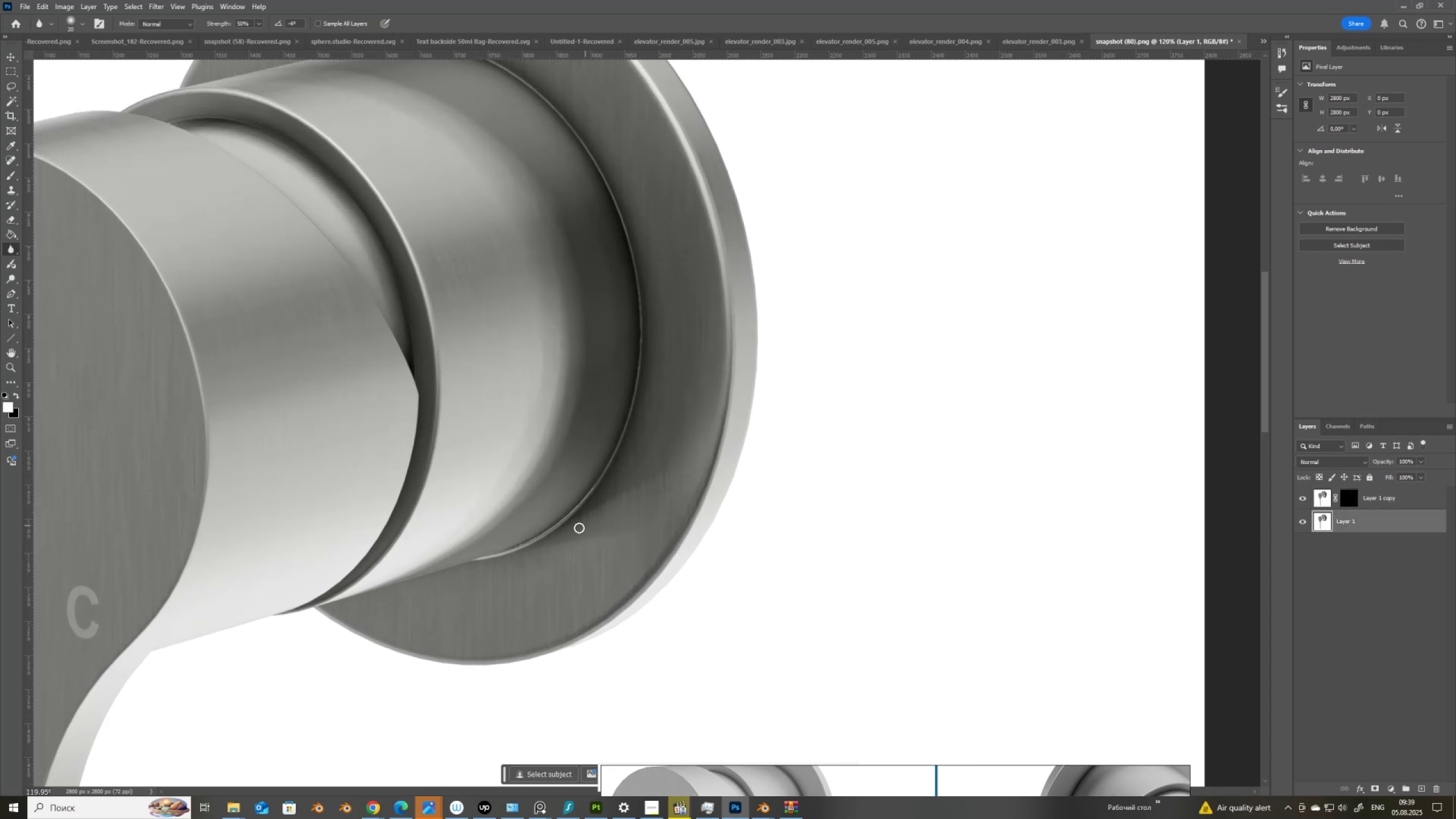 
hold_key(key=AltLeft, duration=0.79)
scroll: coordinate [531, 544], scroll_direction: up, amount: 6.0
 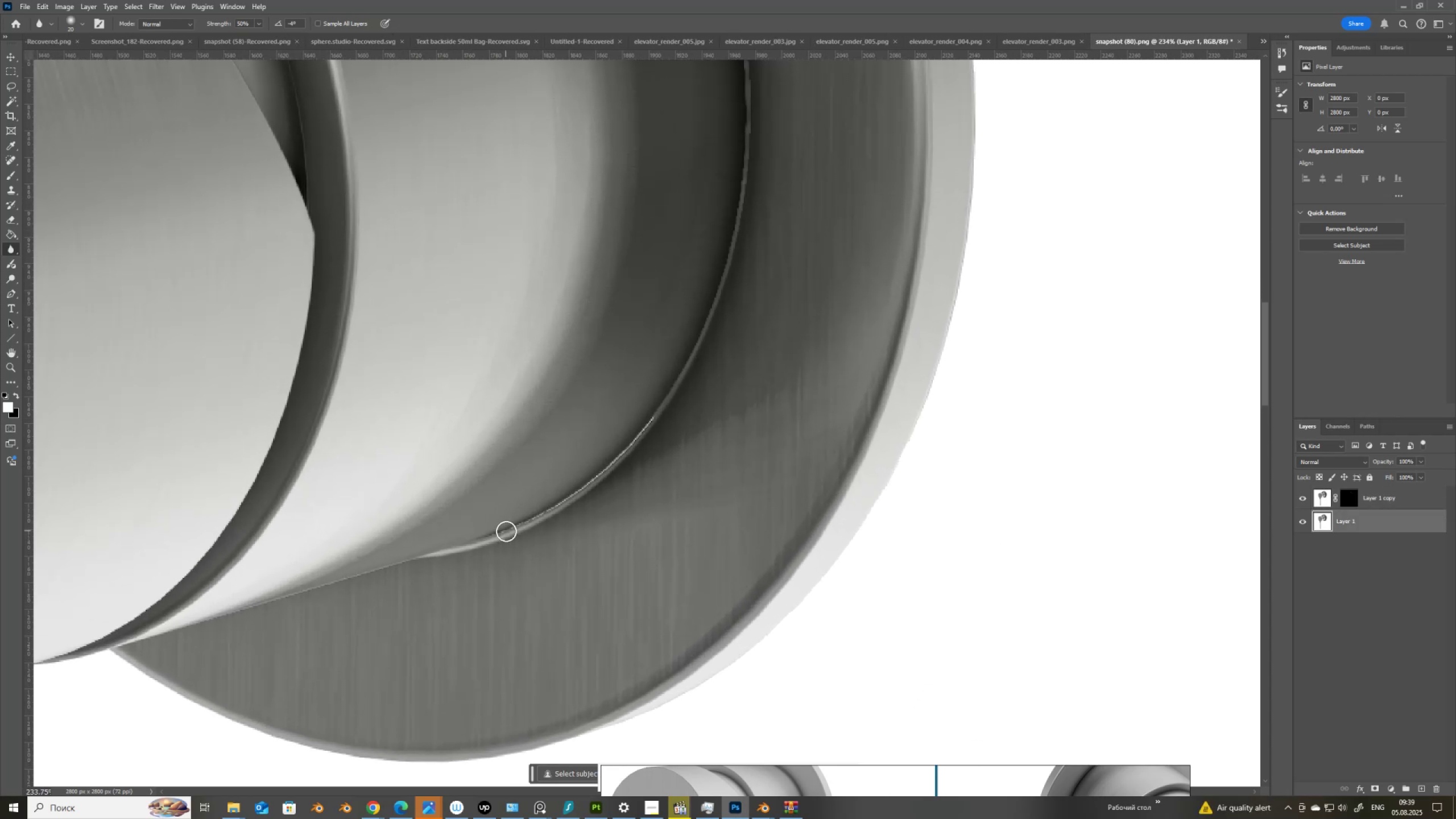 
key(BracketLeft)
 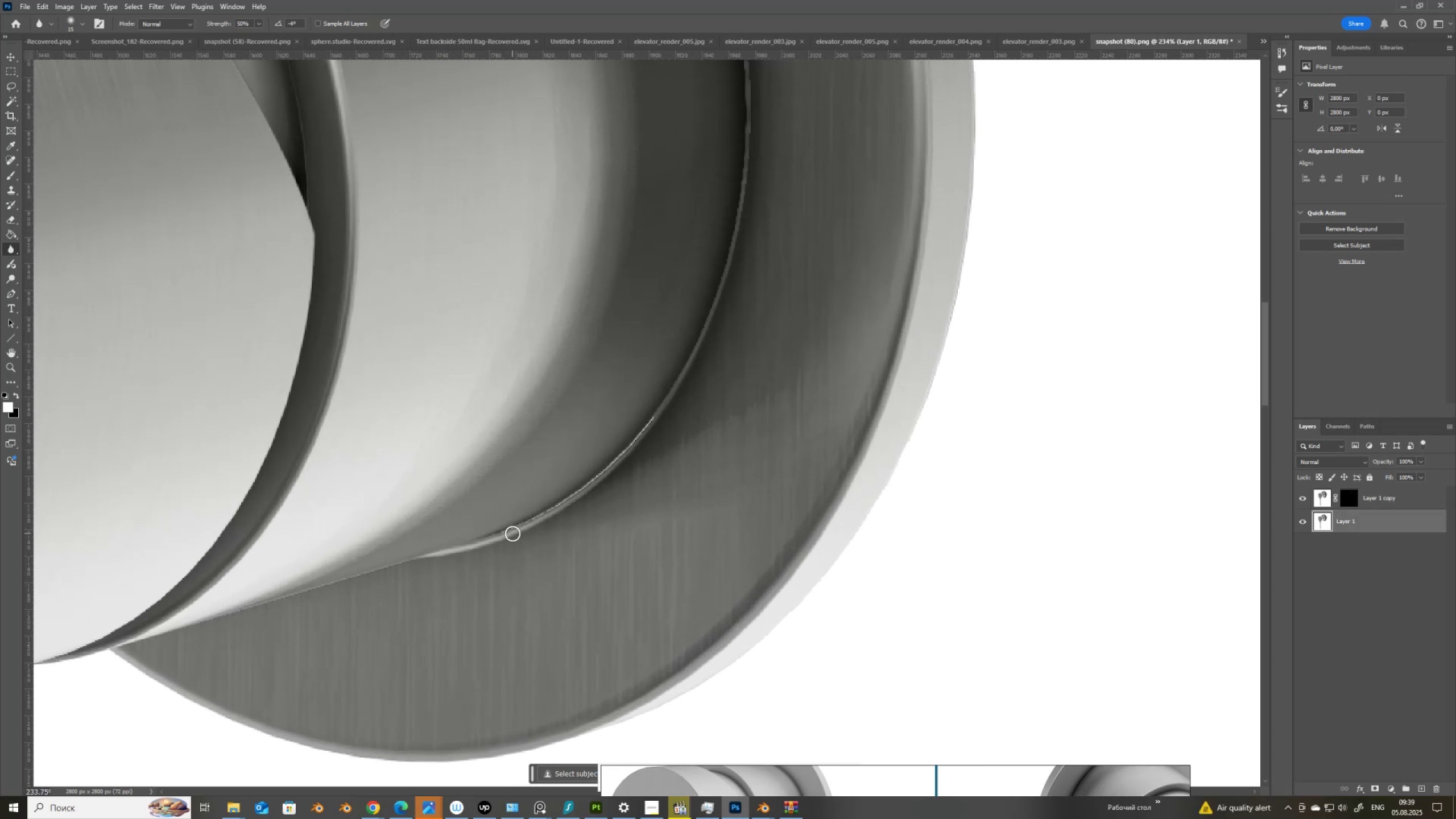 
key(BracketLeft)
 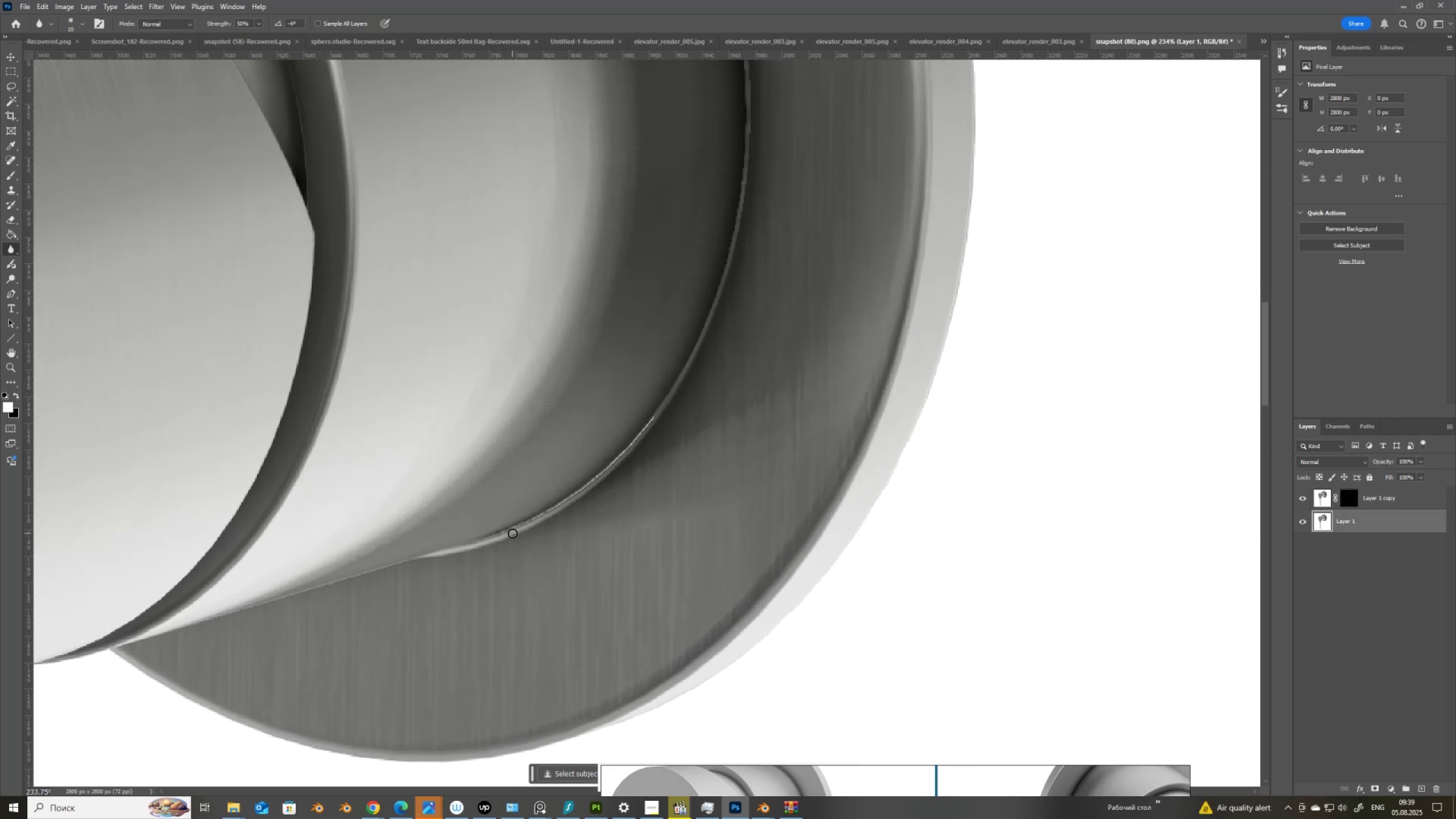 
key(BracketLeft)
 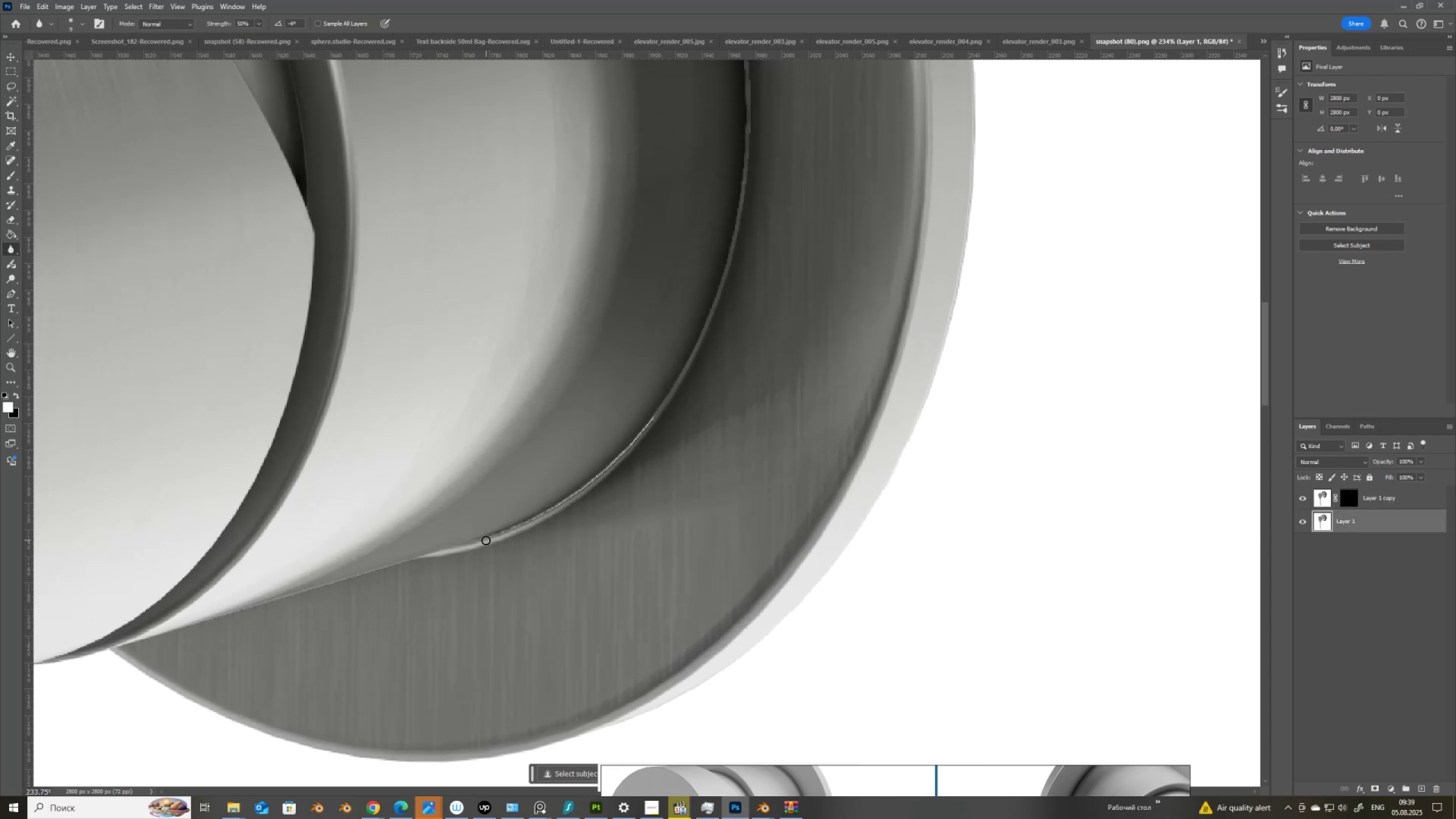 
left_click_drag(start_coordinate=[486, 539], to_coordinate=[580, 493])
 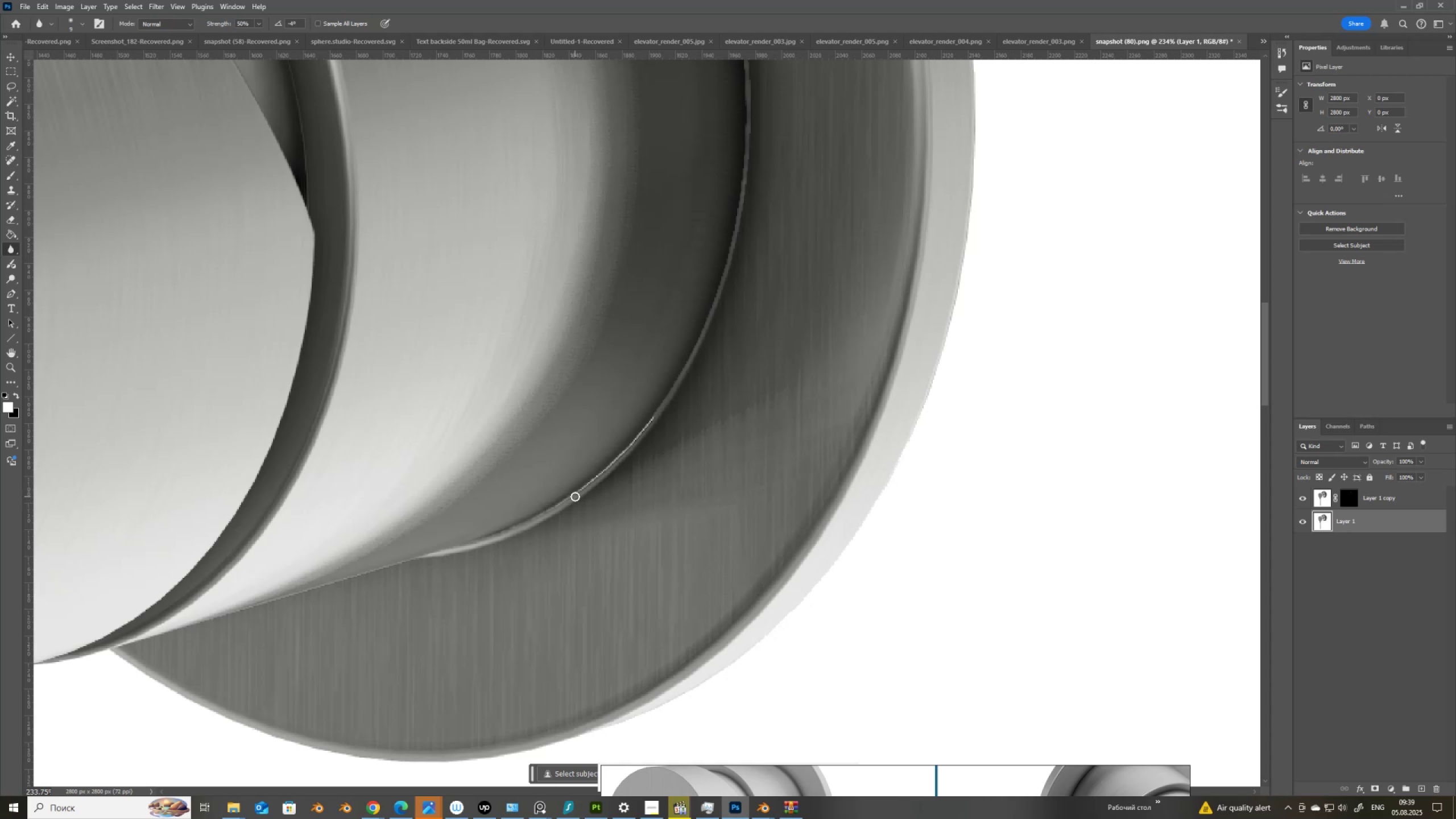 
left_click_drag(start_coordinate=[574, 497], to_coordinate=[652, 416])
 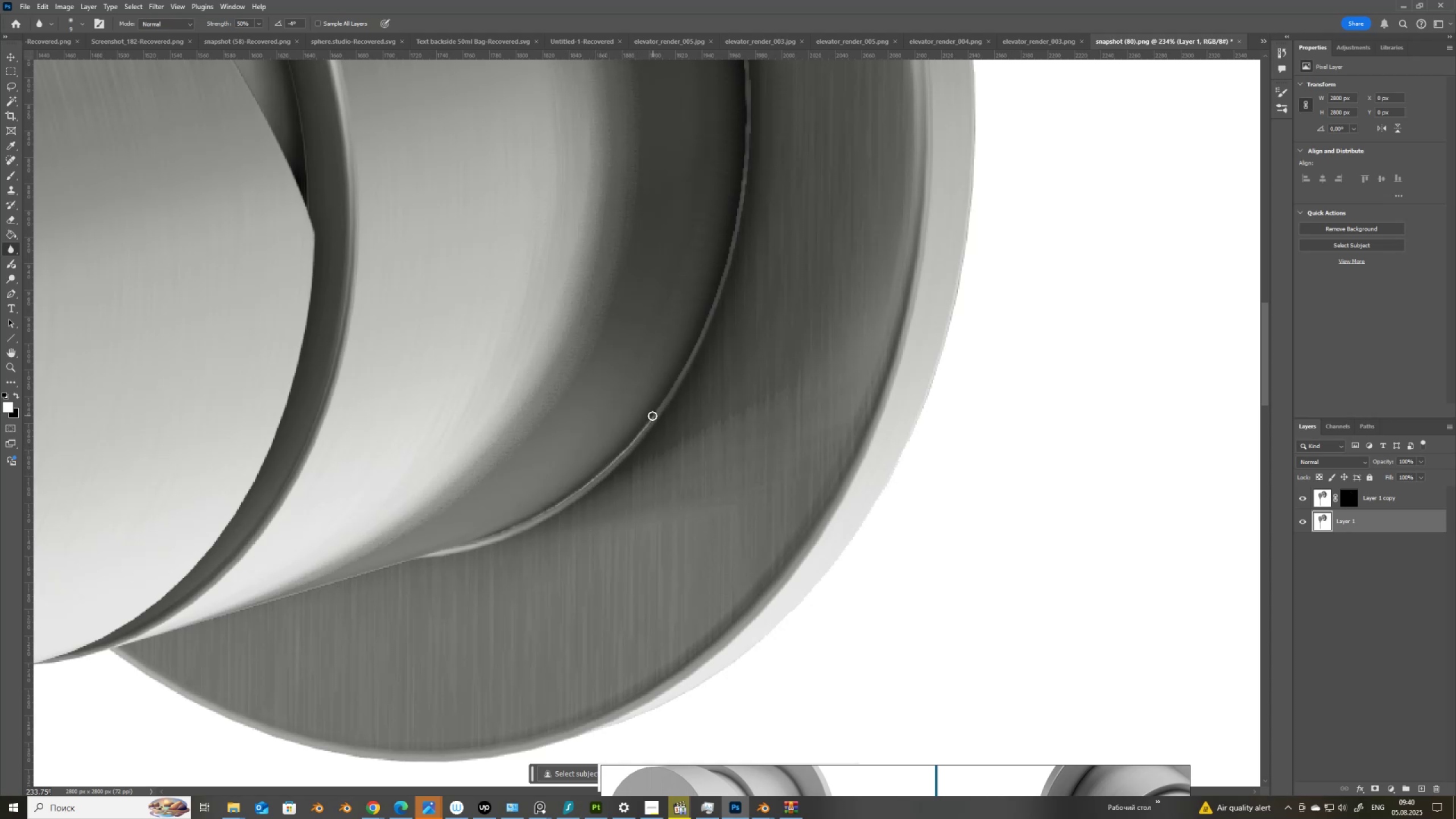 
left_click_drag(start_coordinate=[652, 416], to_coordinate=[653, 413])
 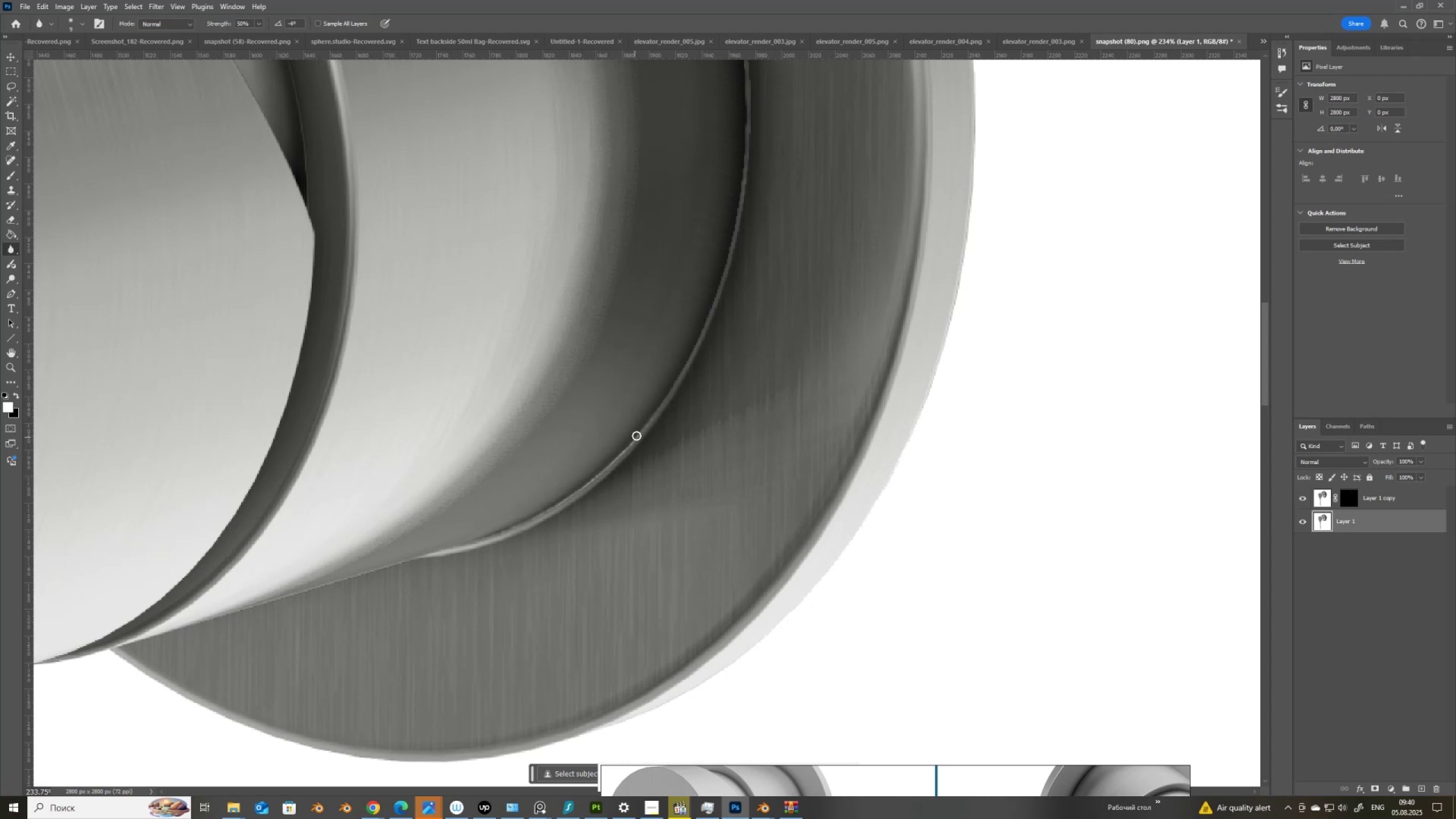 
left_click_drag(start_coordinate=[639, 435], to_coordinate=[587, 487])
 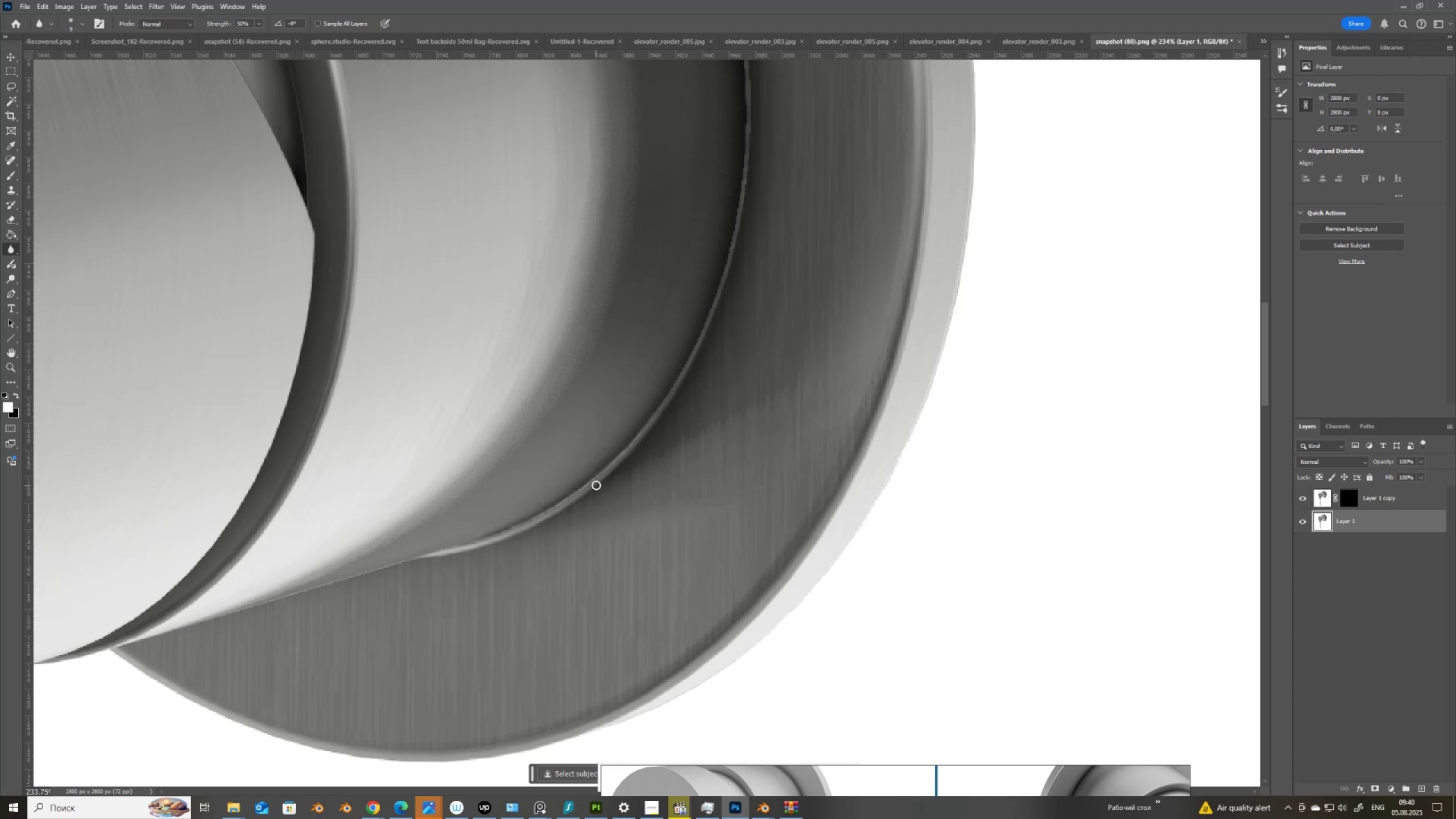 
left_click_drag(start_coordinate=[592, 482], to_coordinate=[519, 526])
 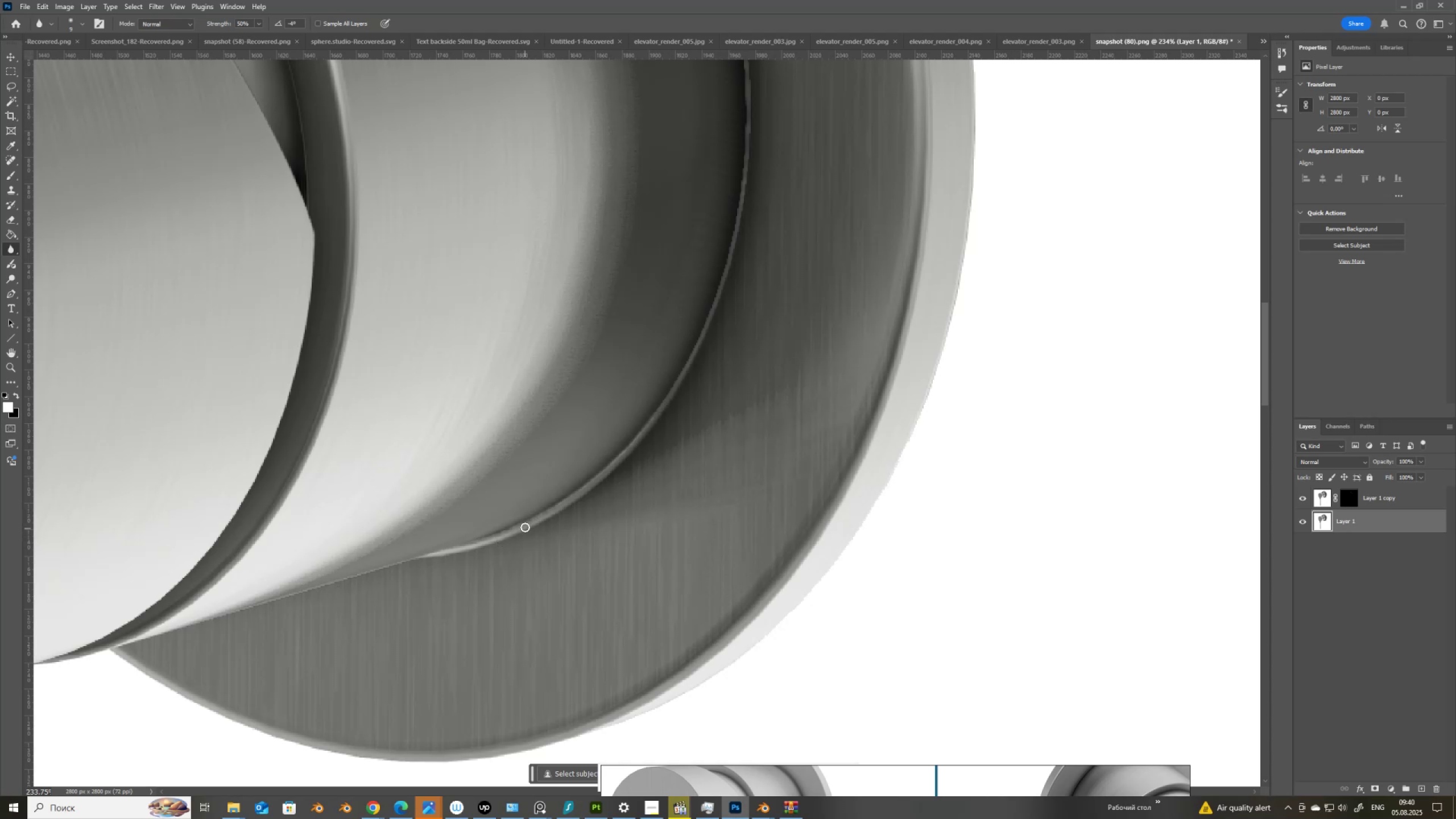 
left_click_drag(start_coordinate=[519, 526], to_coordinate=[497, 536])
 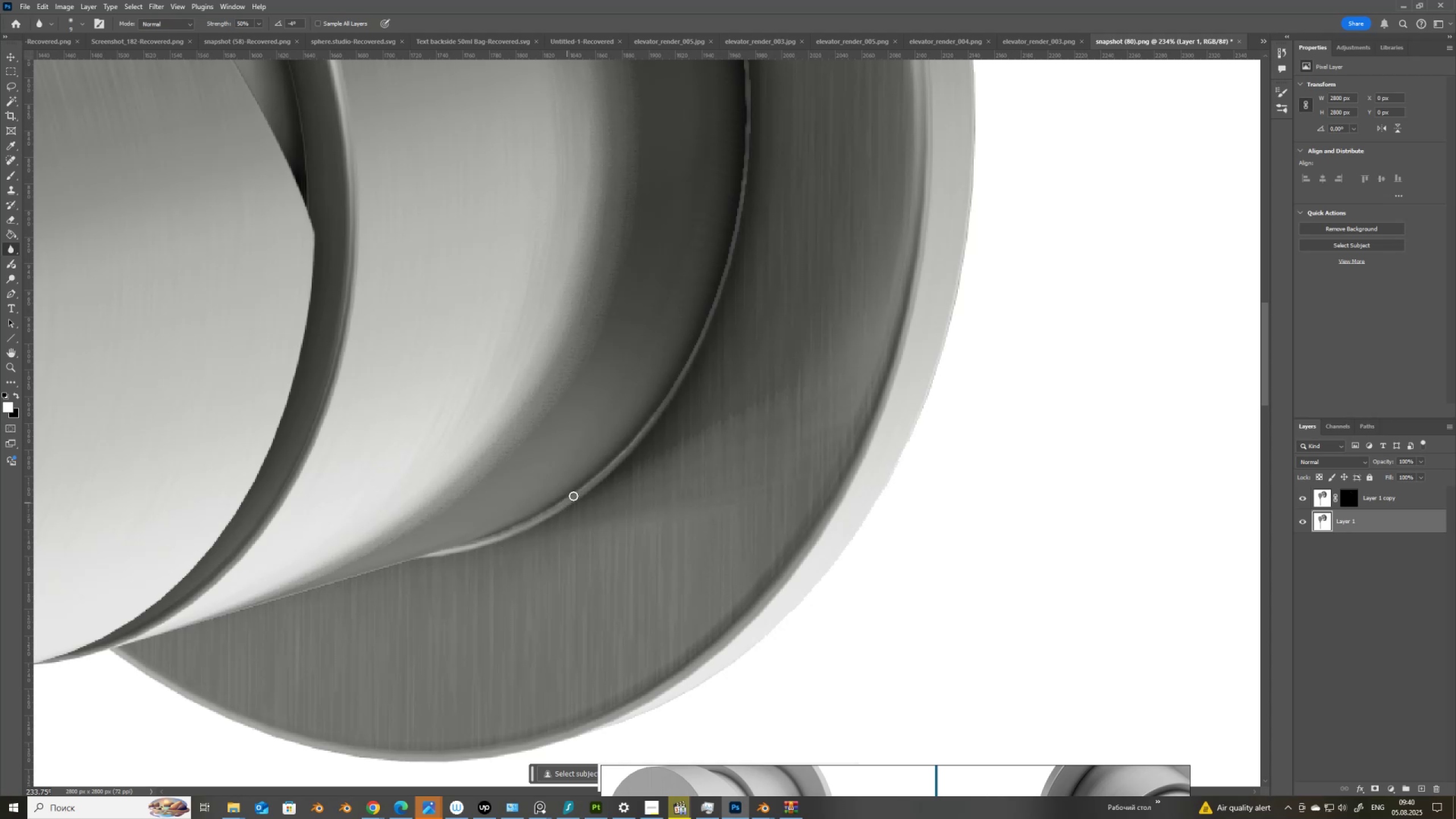 
left_click_drag(start_coordinate=[571, 497], to_coordinate=[537, 520])
 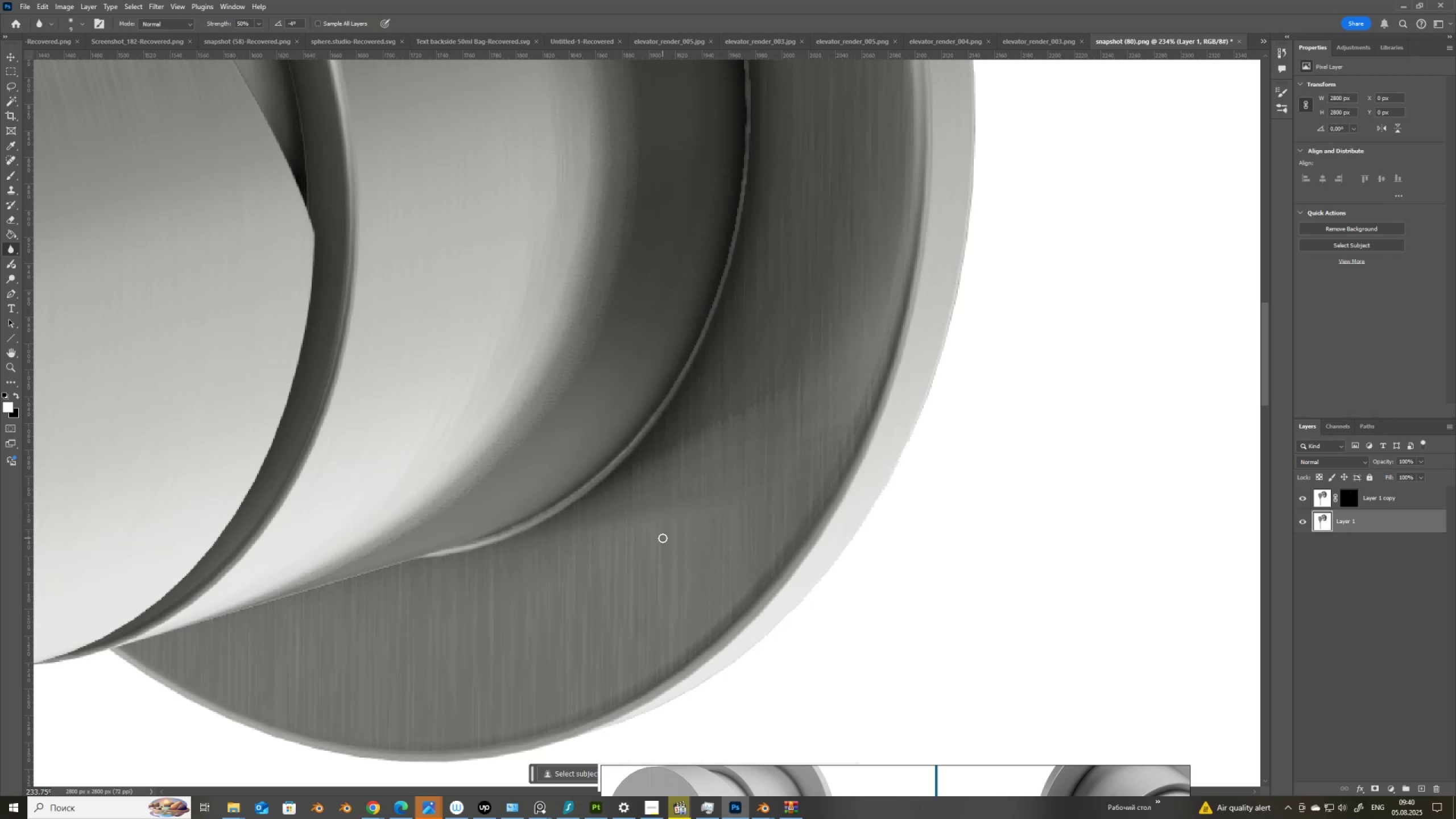 
hold_key(key=AltLeft, duration=1.53)
scroll: coordinate [664, 543], scroll_direction: down, amount: 12.0
 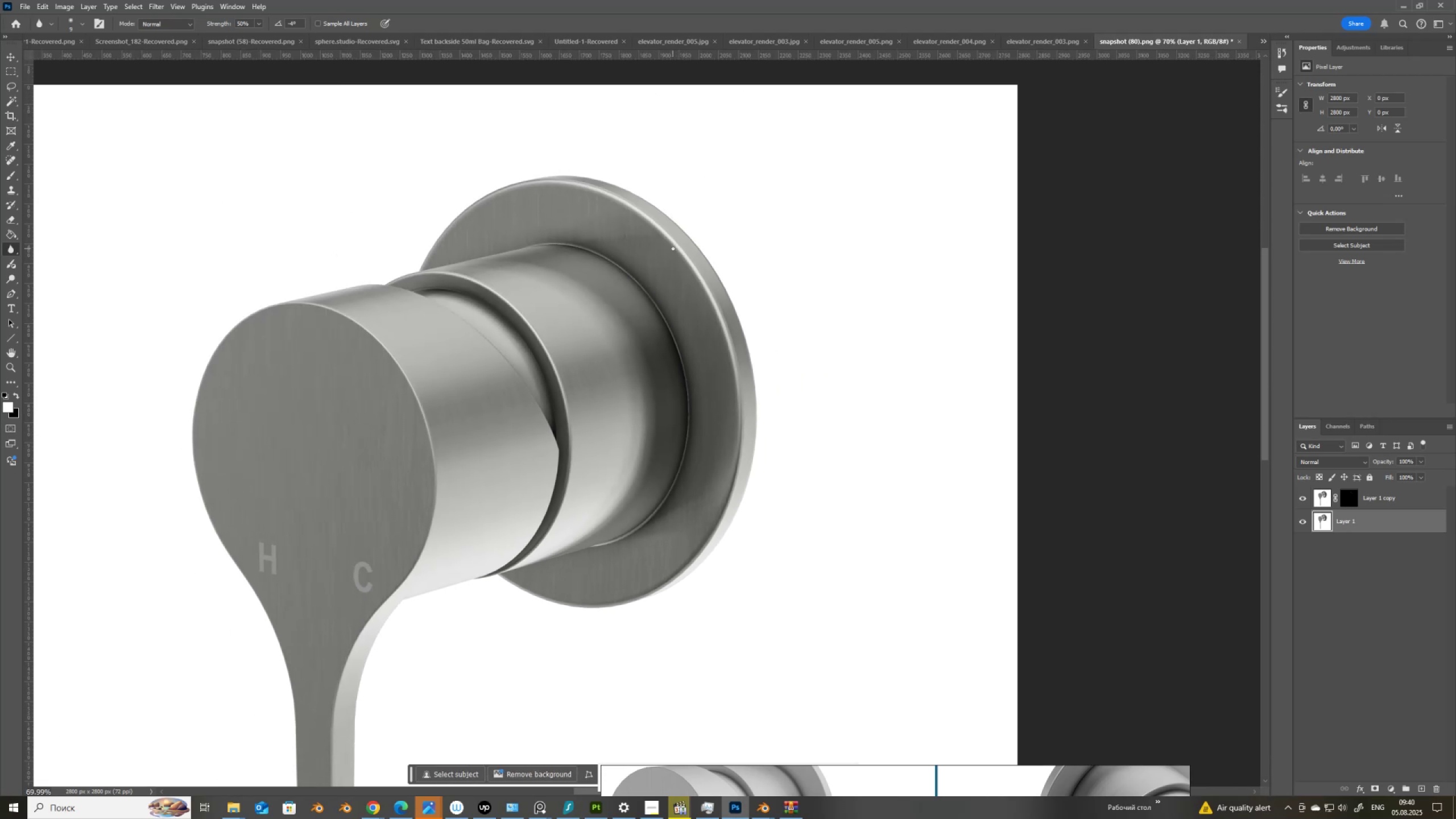 
hold_key(key=AltLeft, duration=1.51)
scroll: coordinate [504, 300], scroll_direction: up, amount: 16.0
 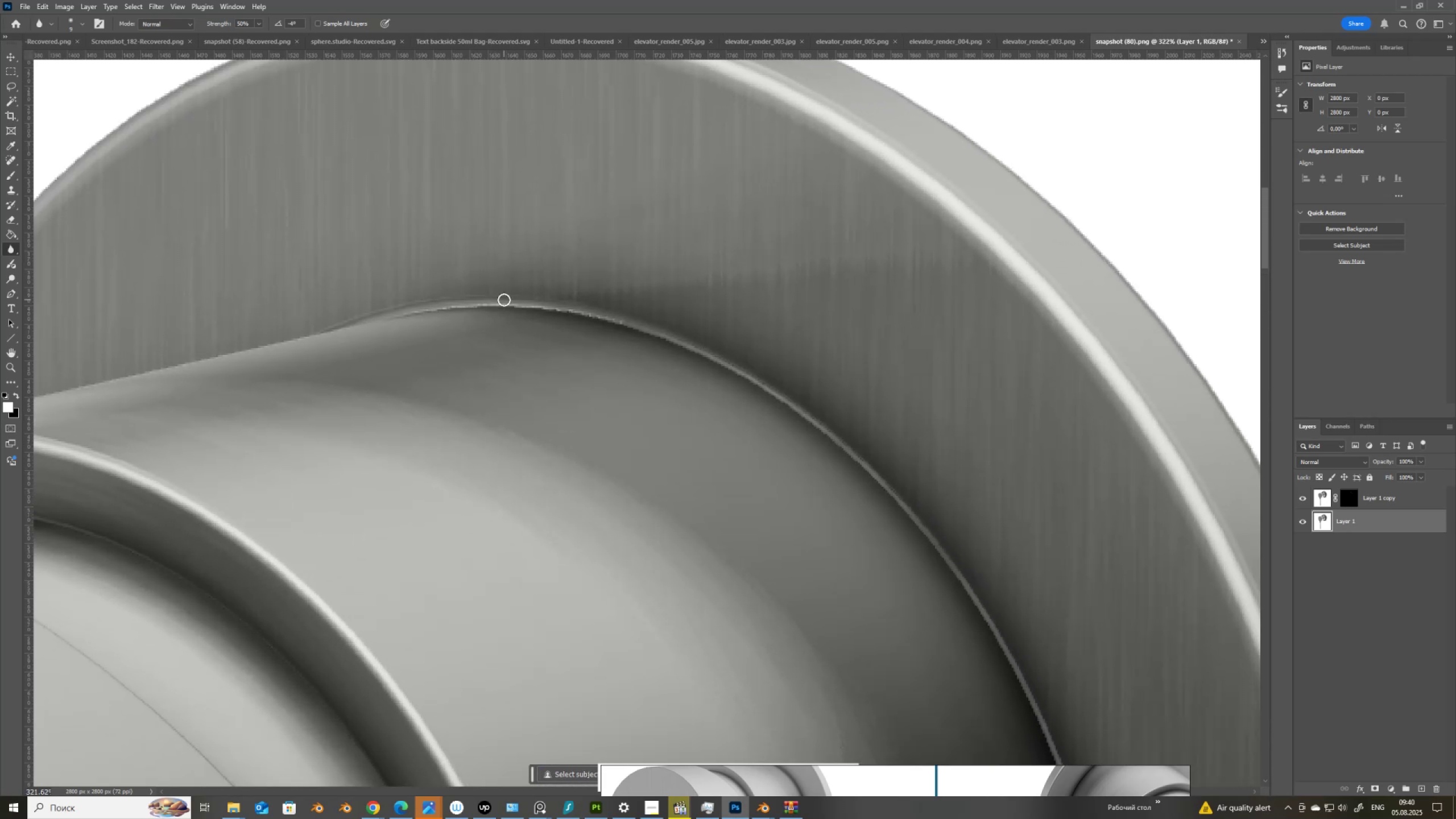 
key(Alt+AltLeft)
 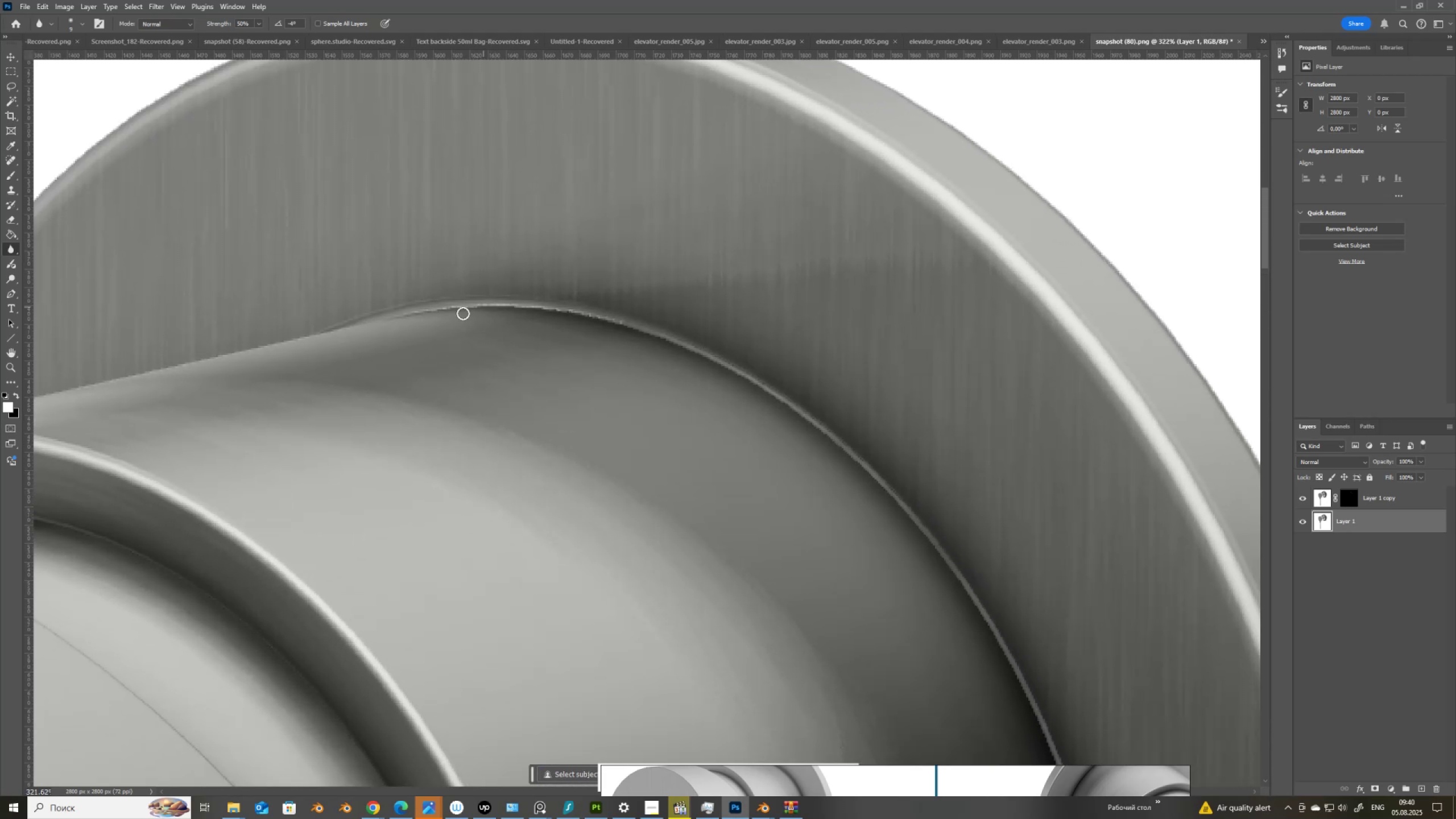 
key(Alt+AltLeft)
 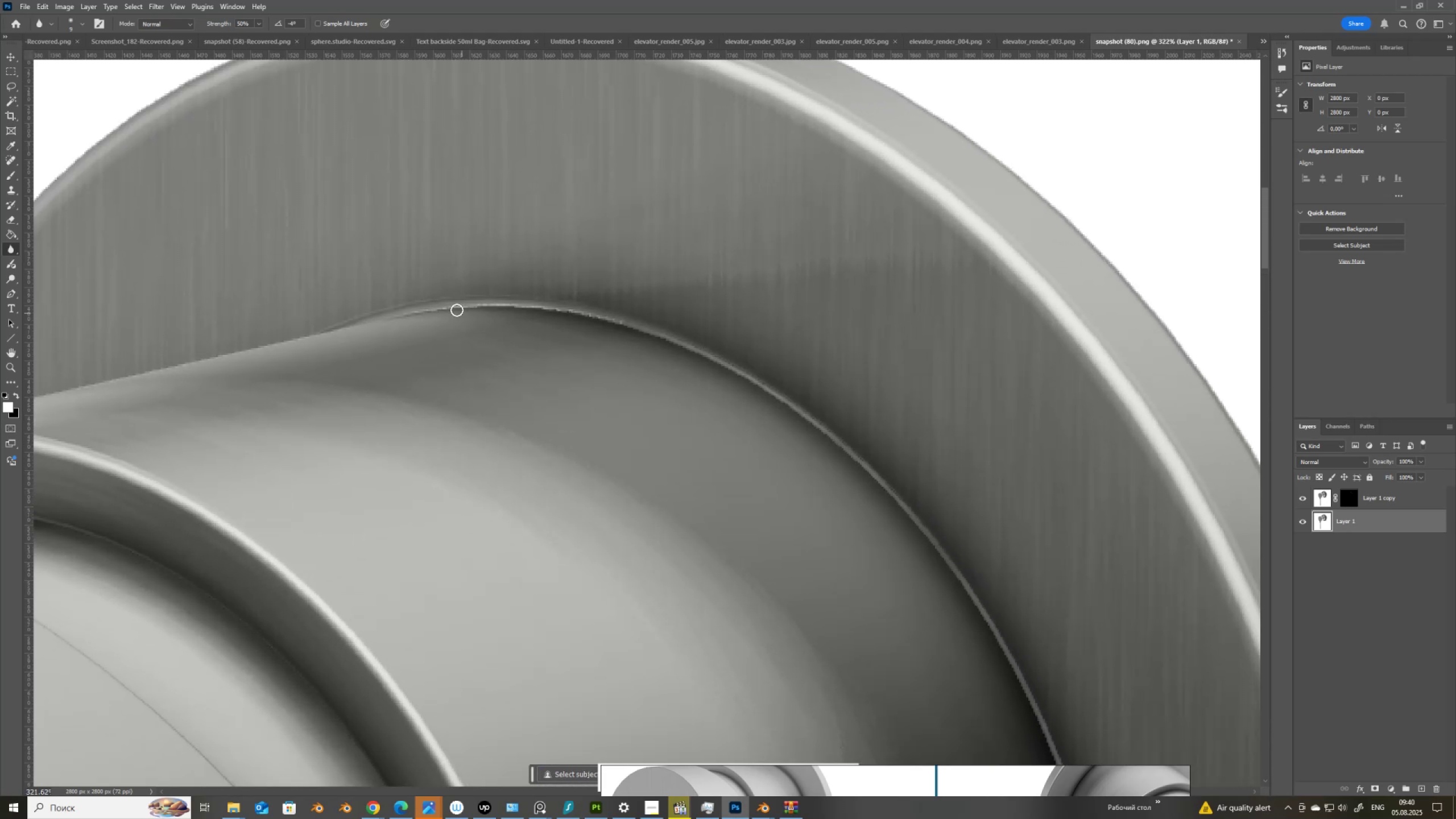 
key(Alt+AltLeft)
 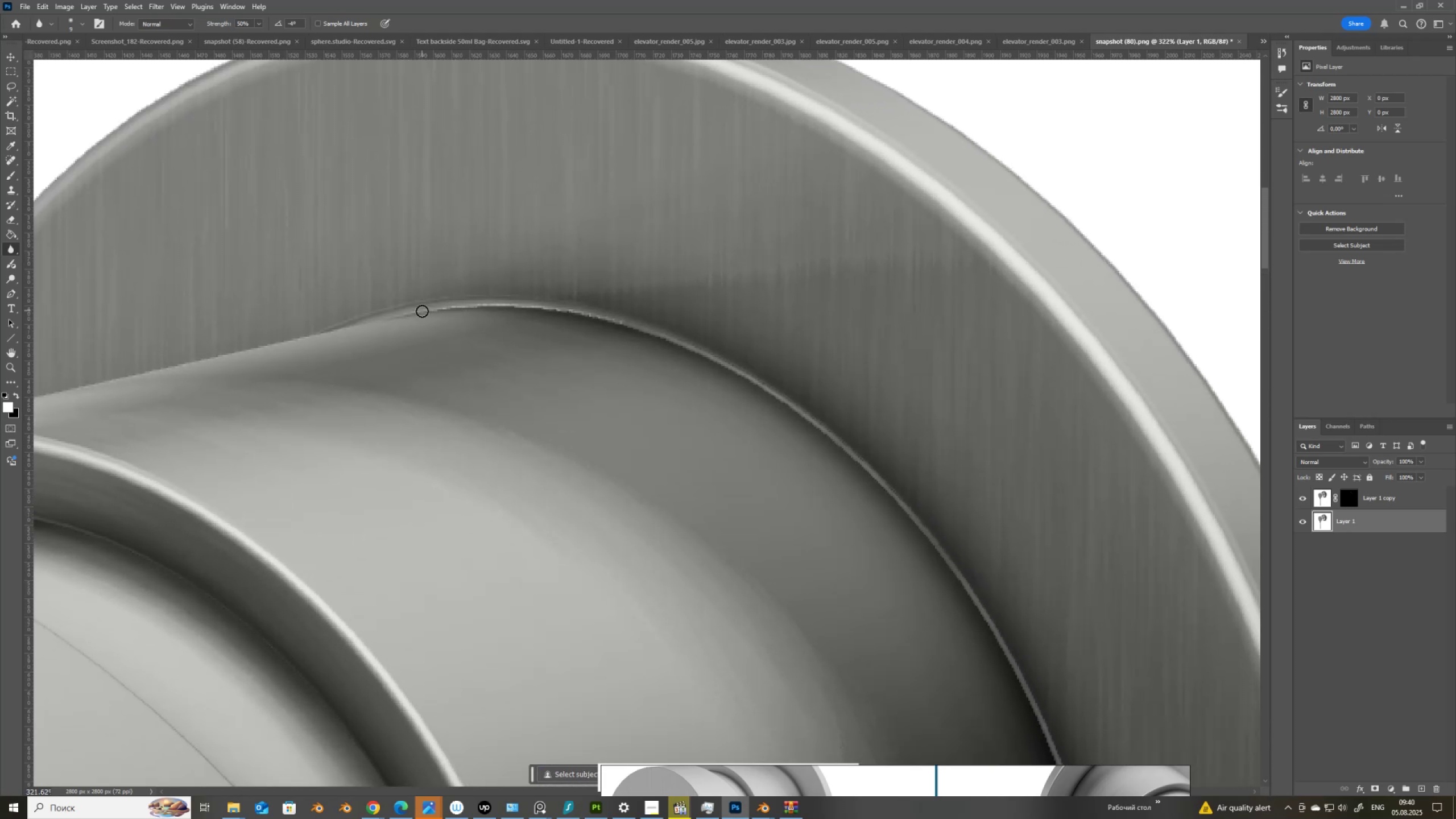 
left_click_drag(start_coordinate=[427, 311], to_coordinate=[627, 325])
 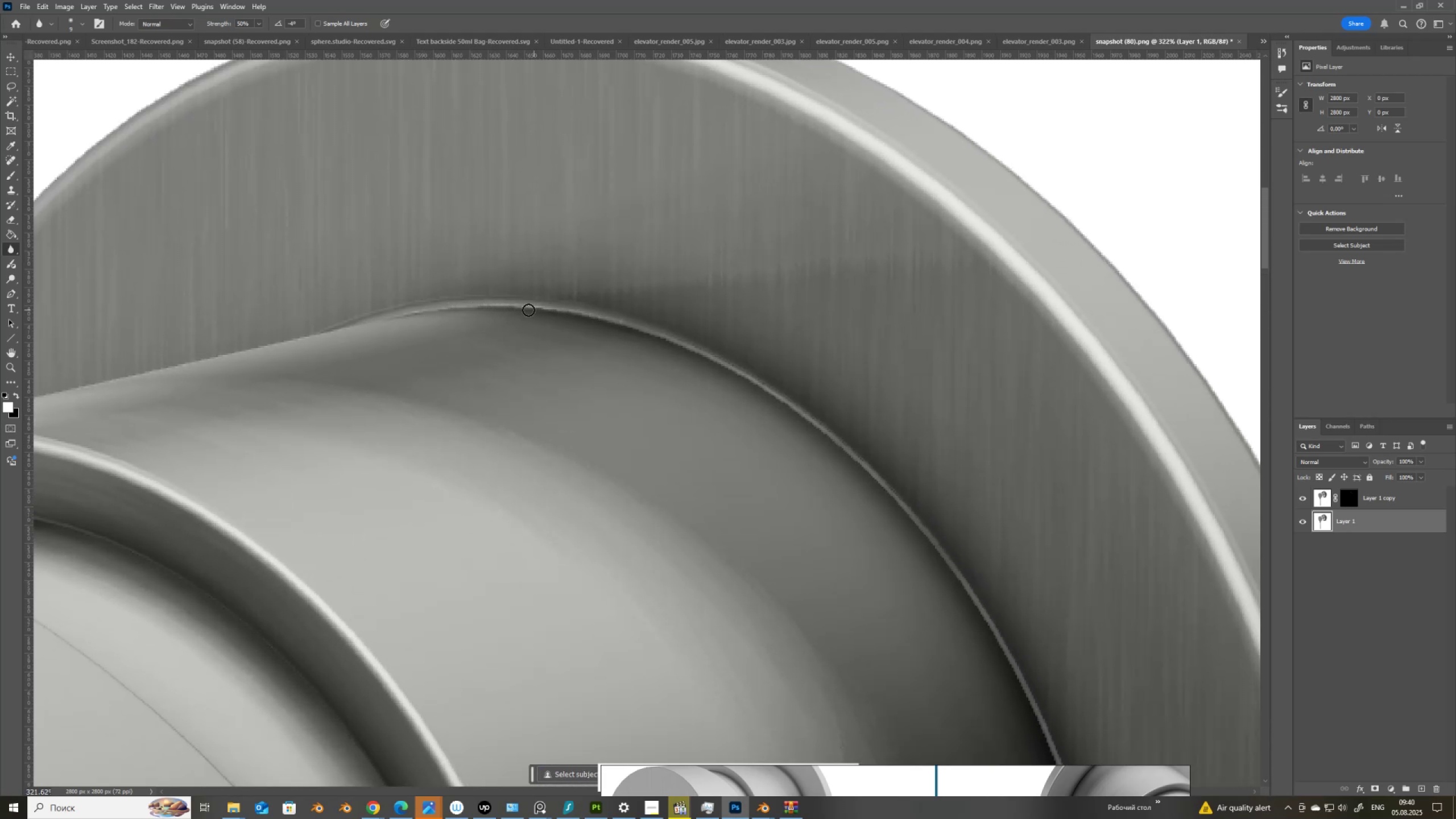 
left_click_drag(start_coordinate=[527, 309], to_coordinate=[622, 322])
 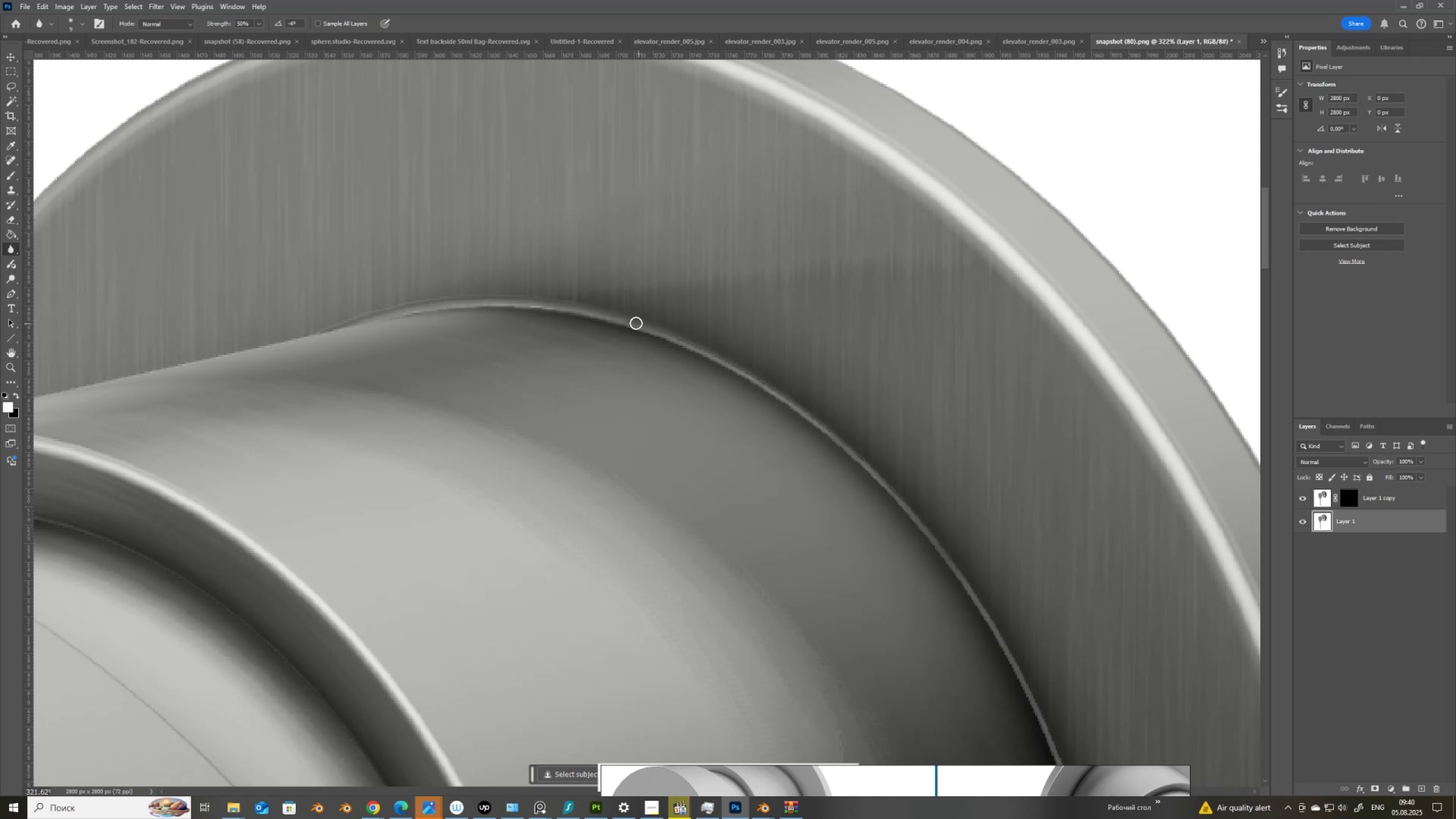 
left_click_drag(start_coordinate=[628, 325], to_coordinate=[615, 322])
 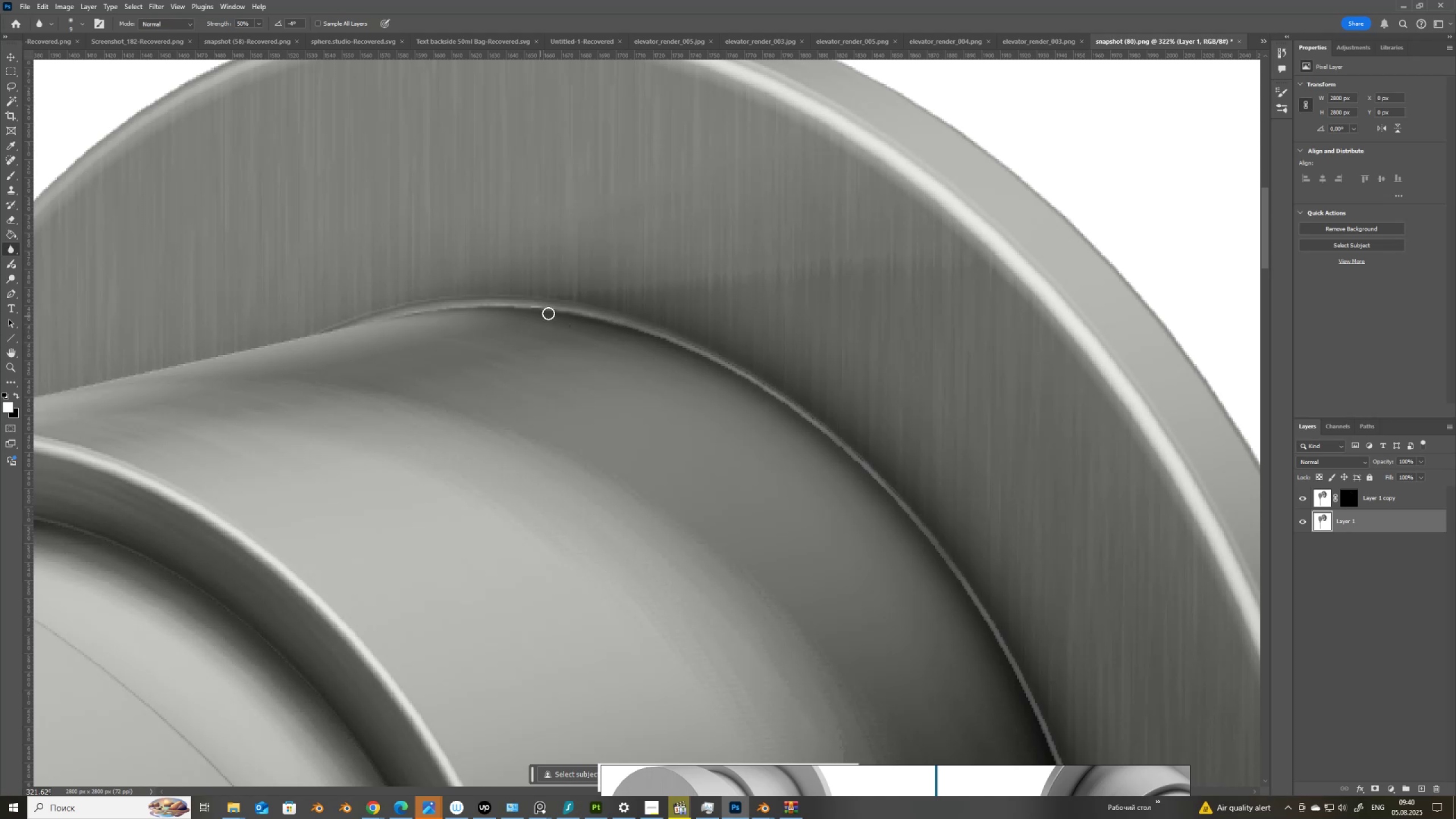 
left_click_drag(start_coordinate=[547, 310], to_coordinate=[560, 310])
 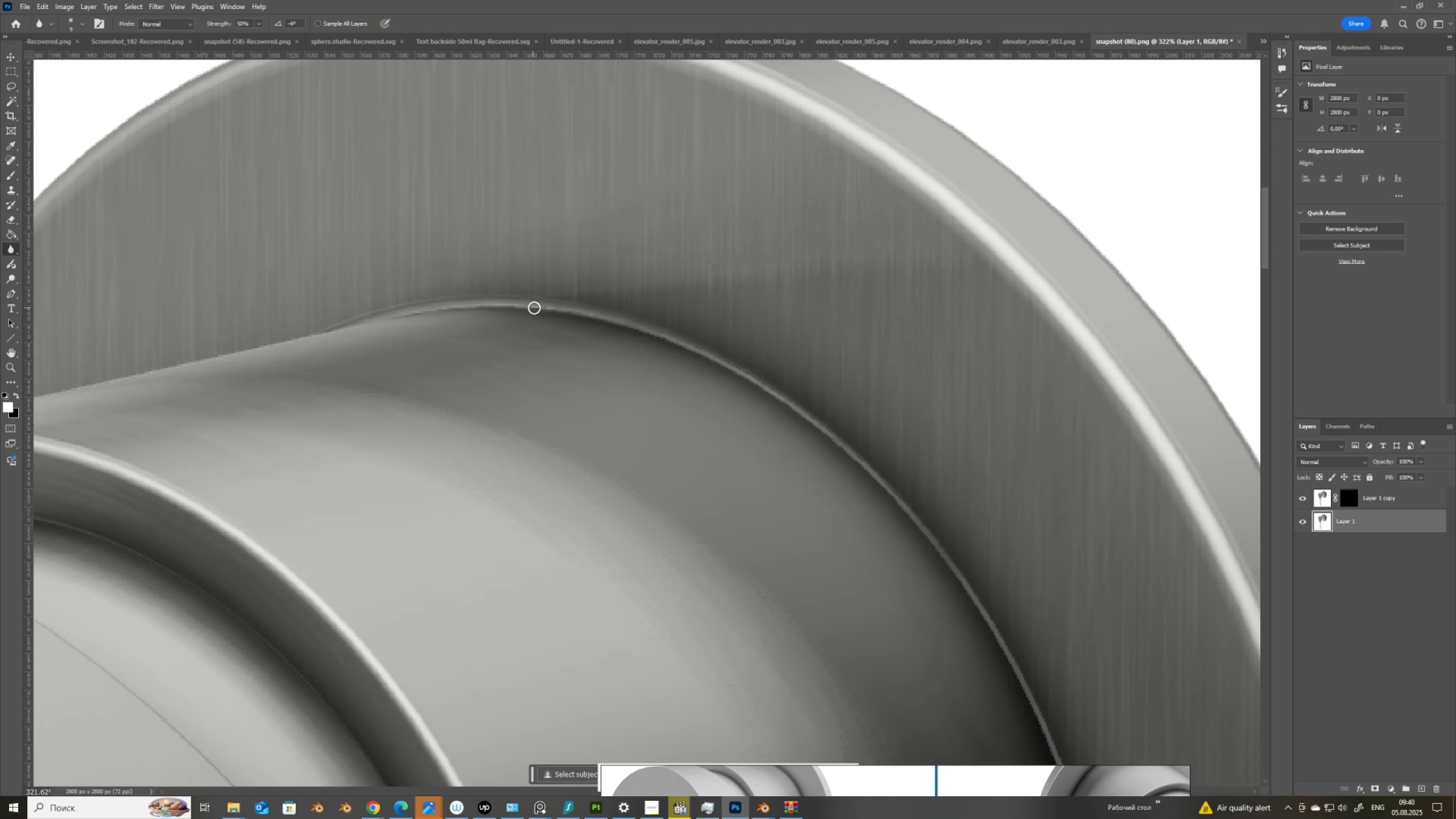 
double_click([536, 308])
 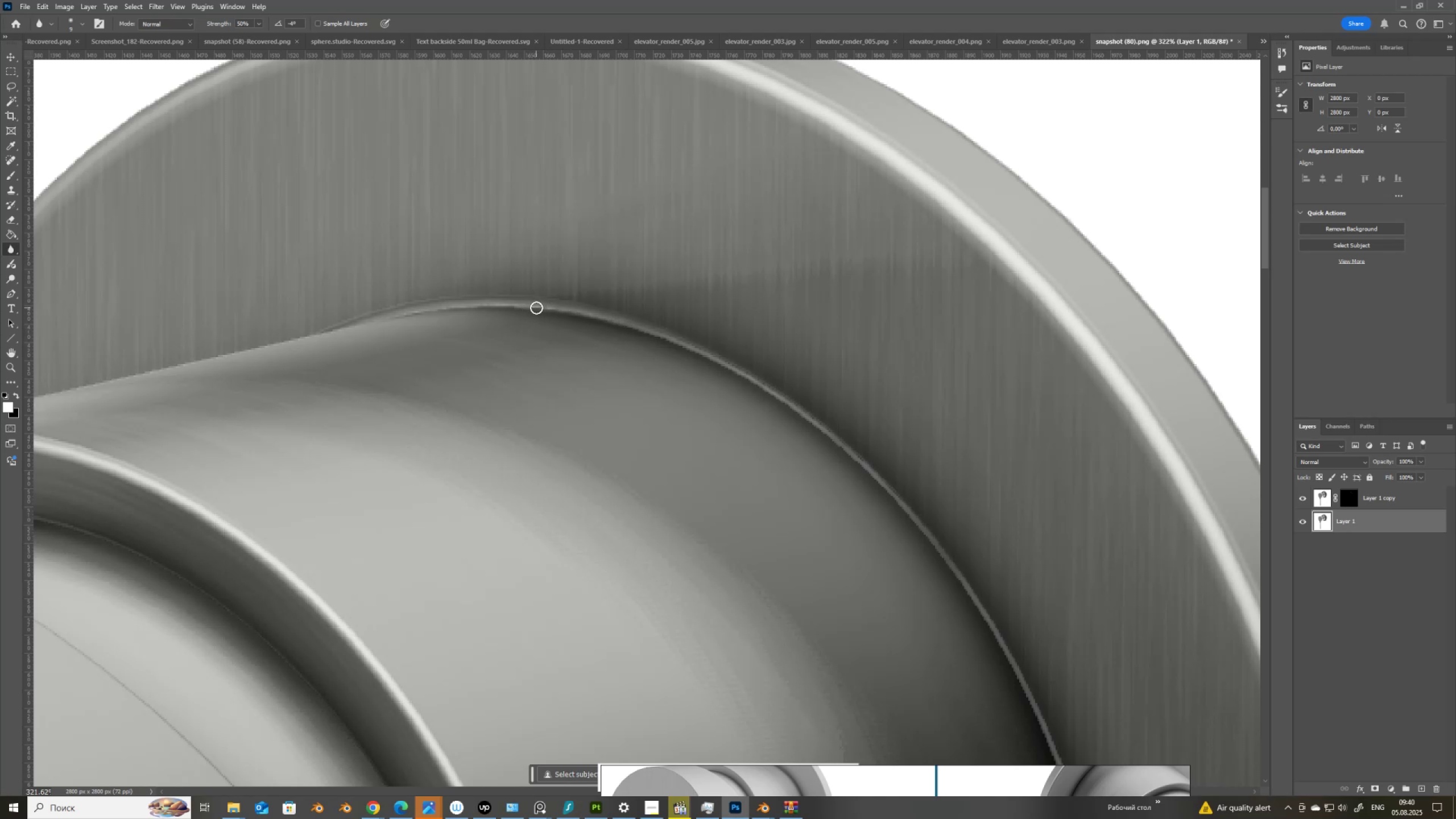 
left_click_drag(start_coordinate=[536, 308], to_coordinate=[546, 311])
 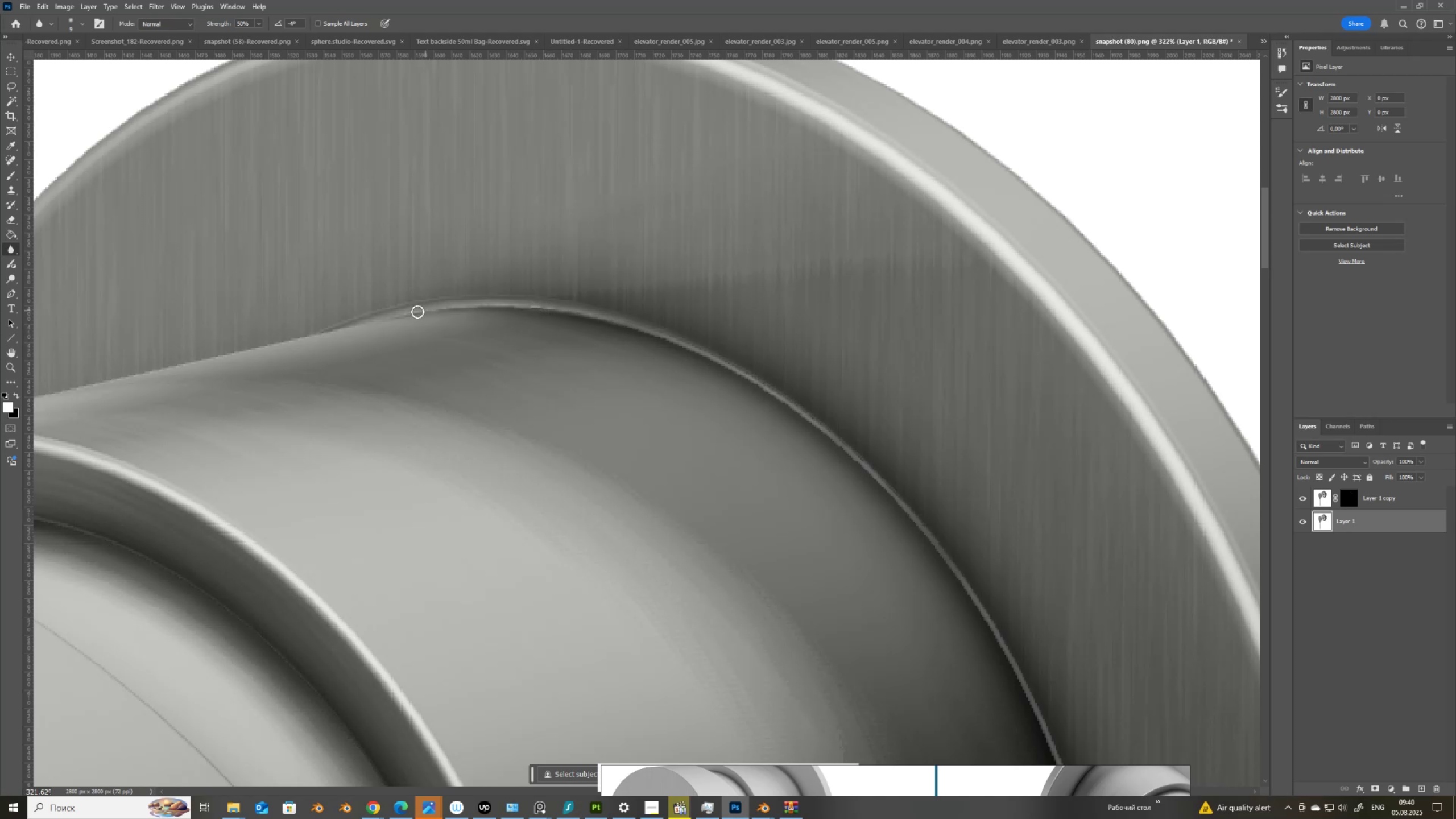 
left_click_drag(start_coordinate=[411, 312], to_coordinate=[448, 310])
 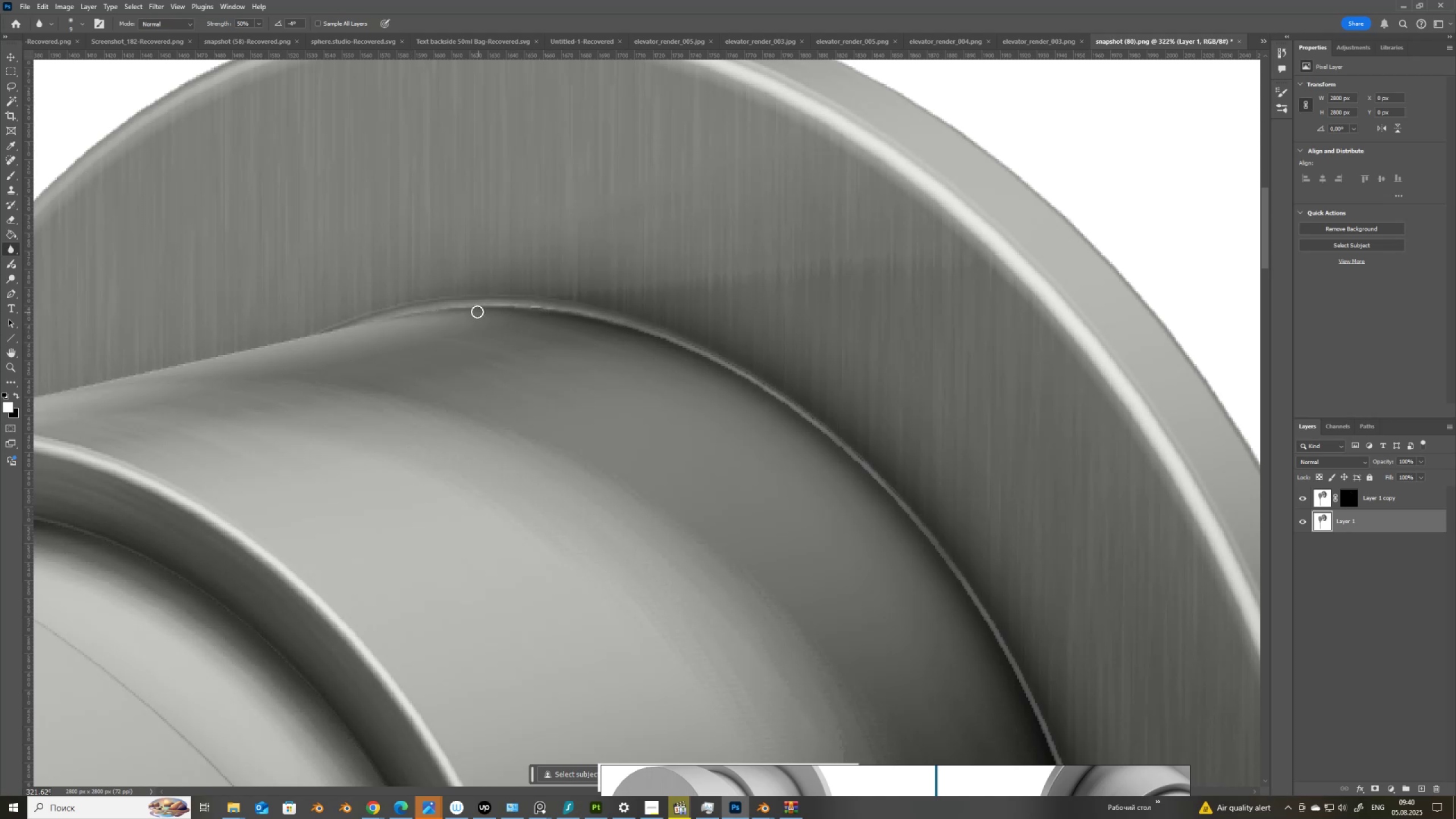 
left_click_drag(start_coordinate=[473, 307], to_coordinate=[544, 309])
 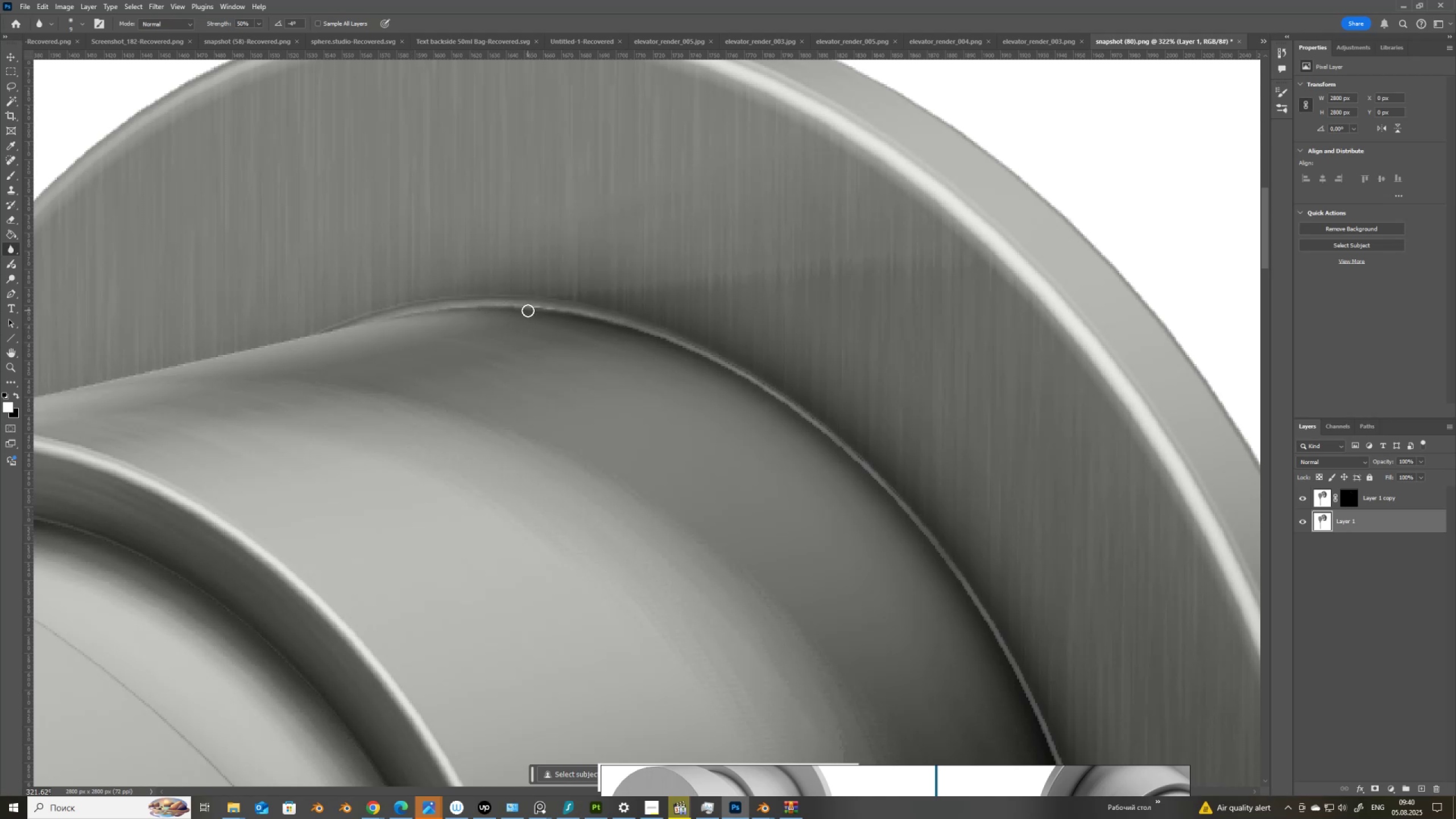 
left_click_drag(start_coordinate=[532, 307], to_coordinate=[578, 311])
 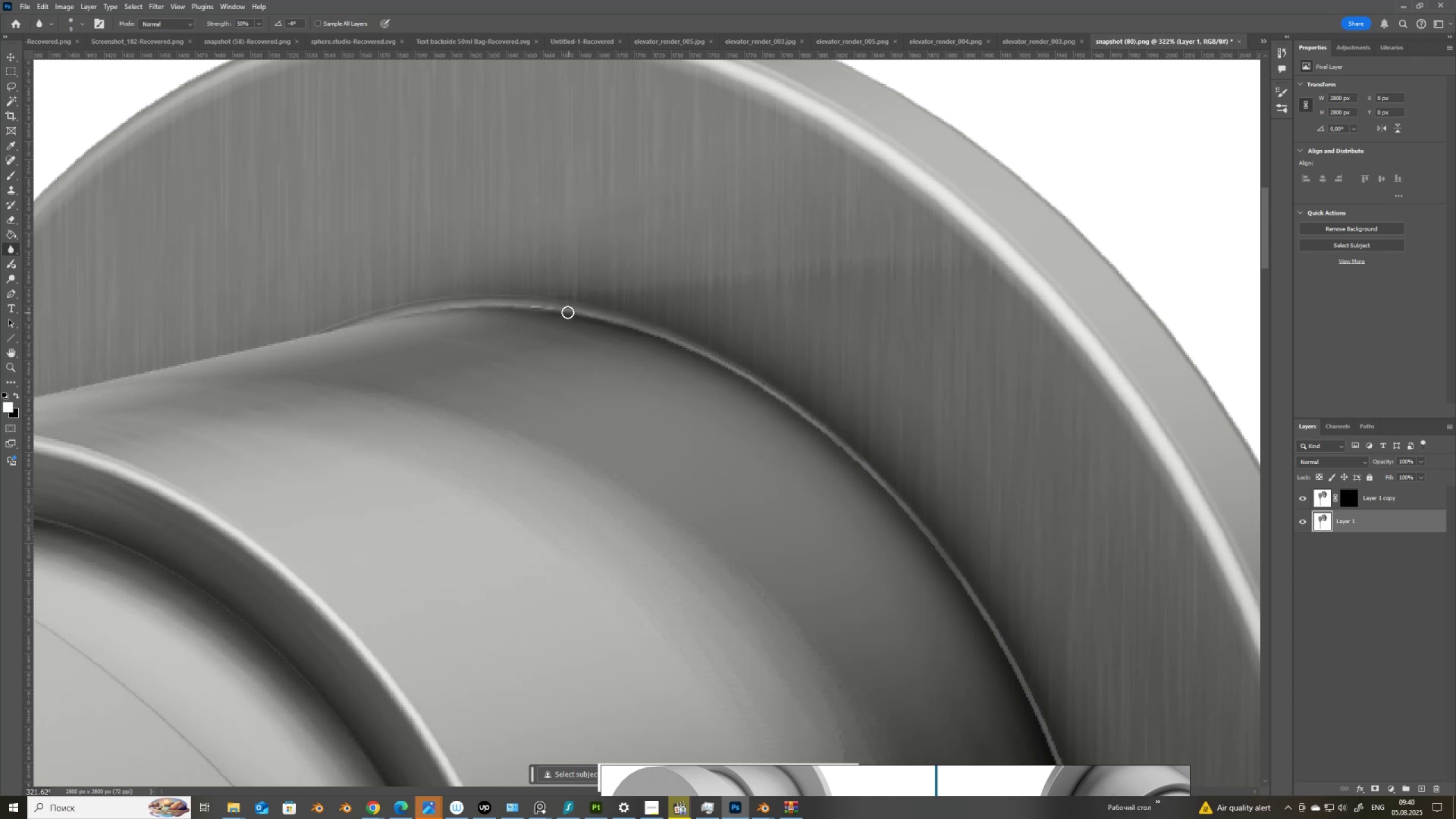 
hold_key(key=AltLeft, duration=1.01)
scroll: coordinate [542, 298], scroll_direction: up, amount: 10.0
 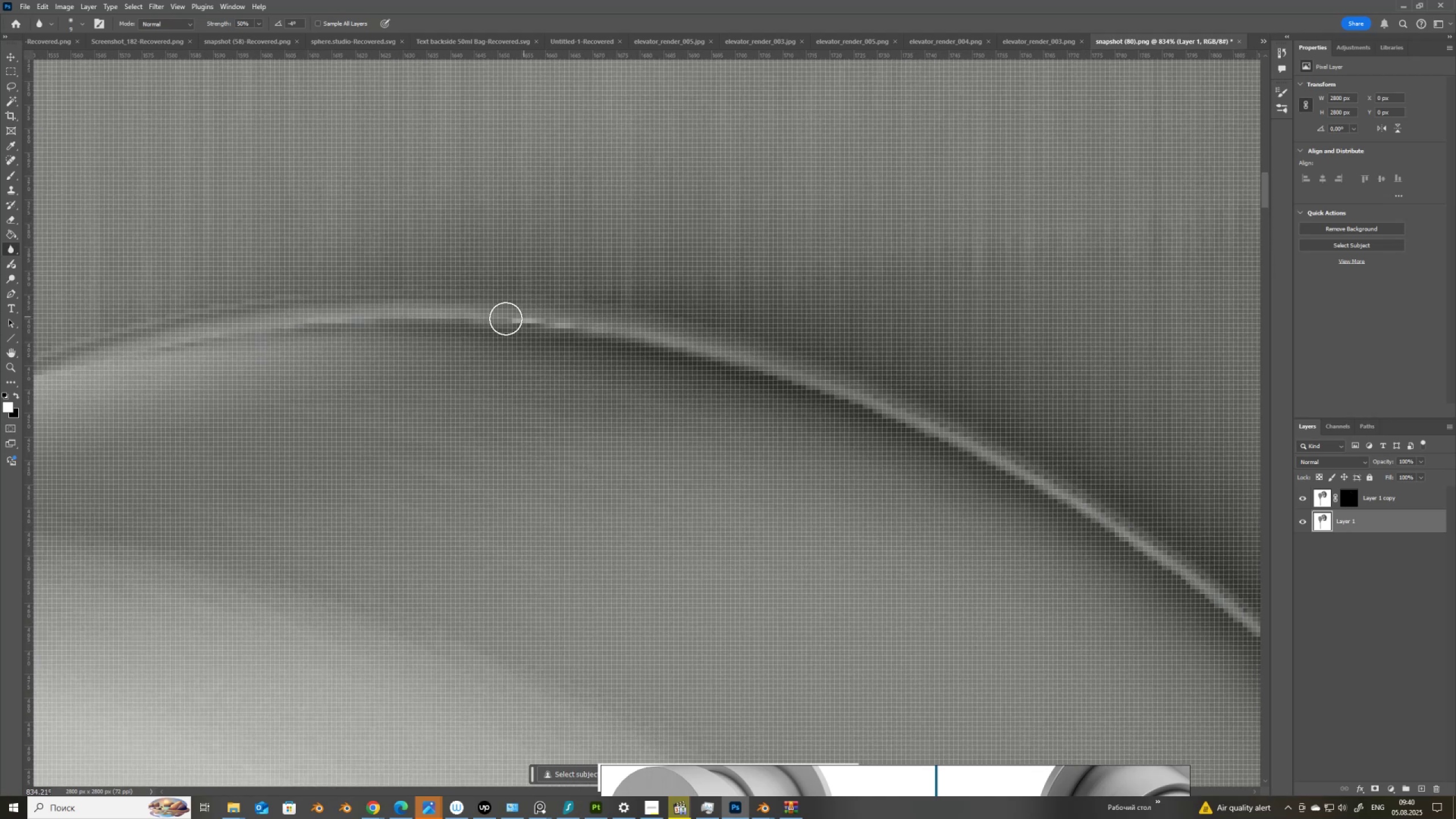 
left_click_drag(start_coordinate=[507, 320], to_coordinate=[569, 336])
 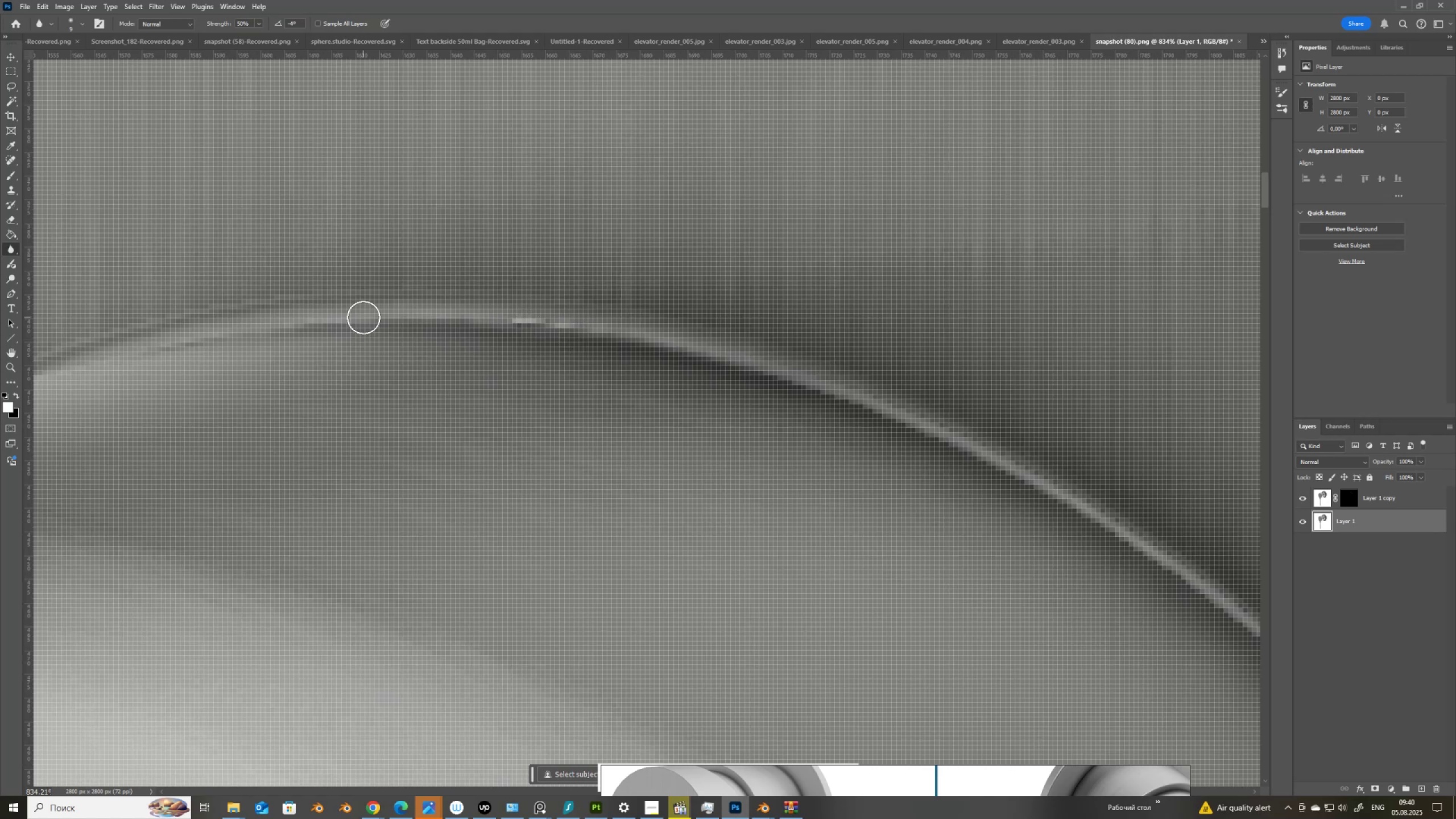 
hold_key(key=AltLeft, duration=1.53)
scroll: coordinate [584, 264], scroll_direction: down, amount: 25.0
 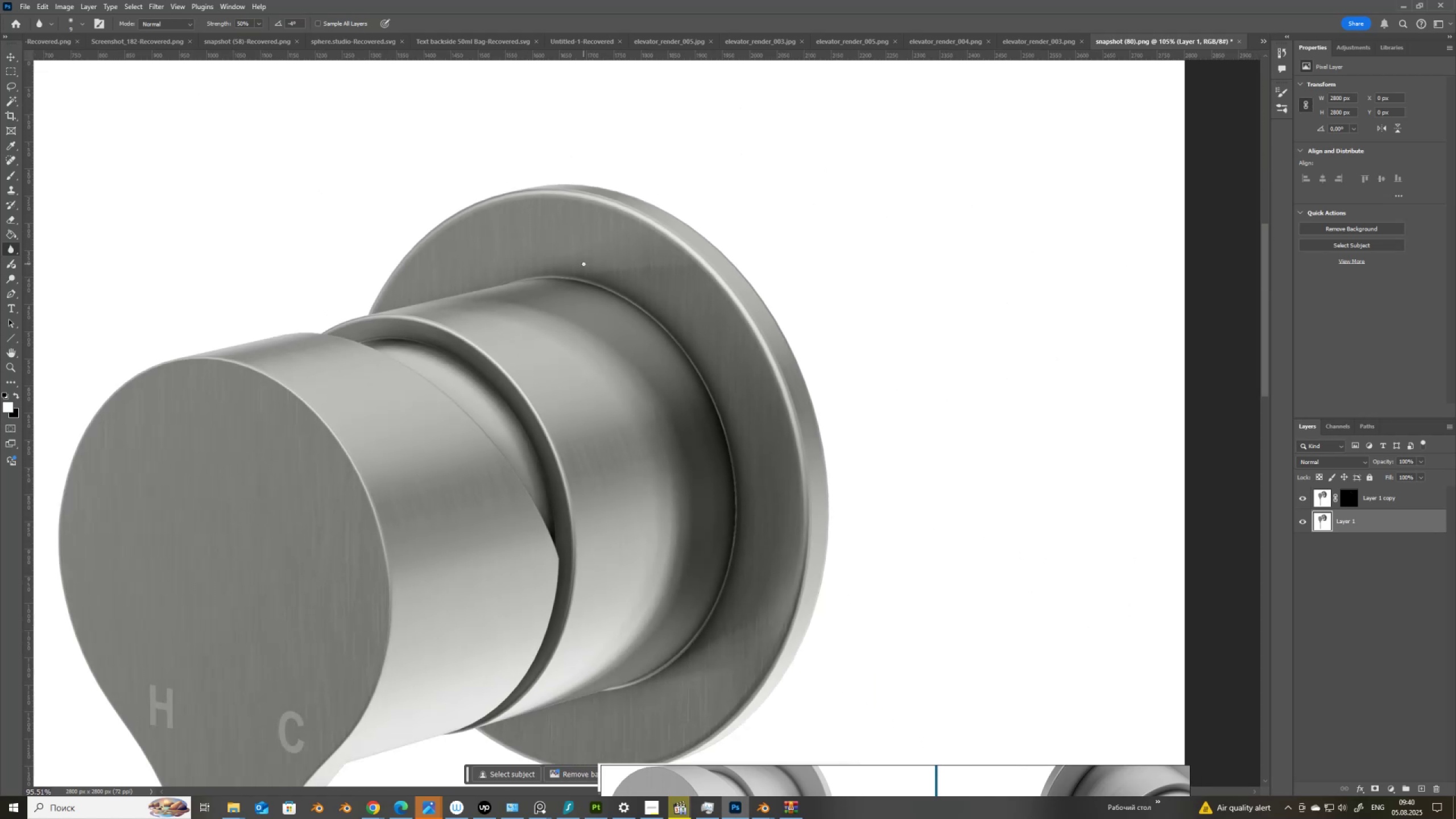 
hold_key(key=AltLeft, duration=1.52)
scroll: coordinate [595, 430], scroll_direction: down, amount: 2.0
 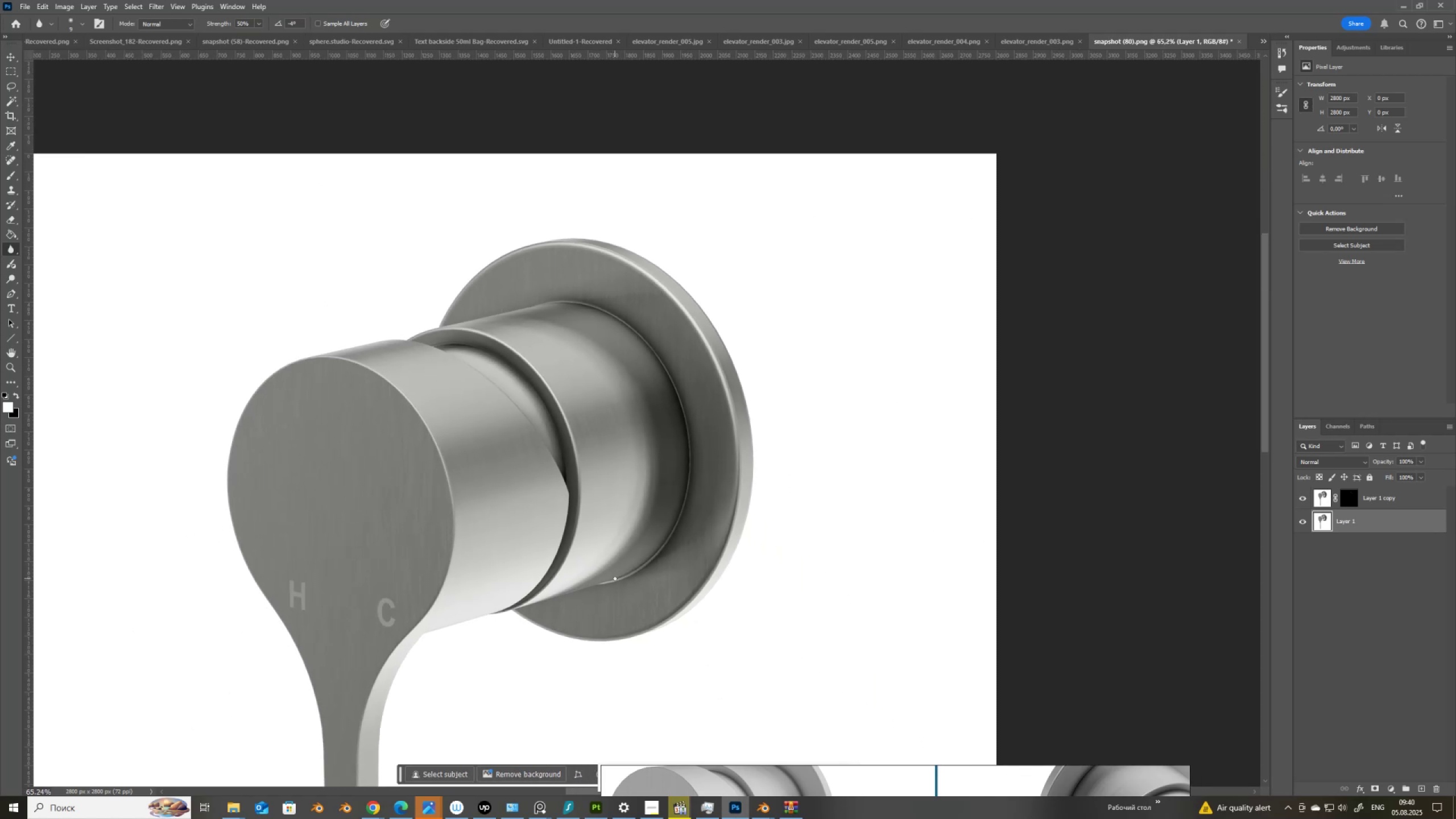 
scroll: coordinate [656, 547], scroll_direction: up, amount: 2.0
 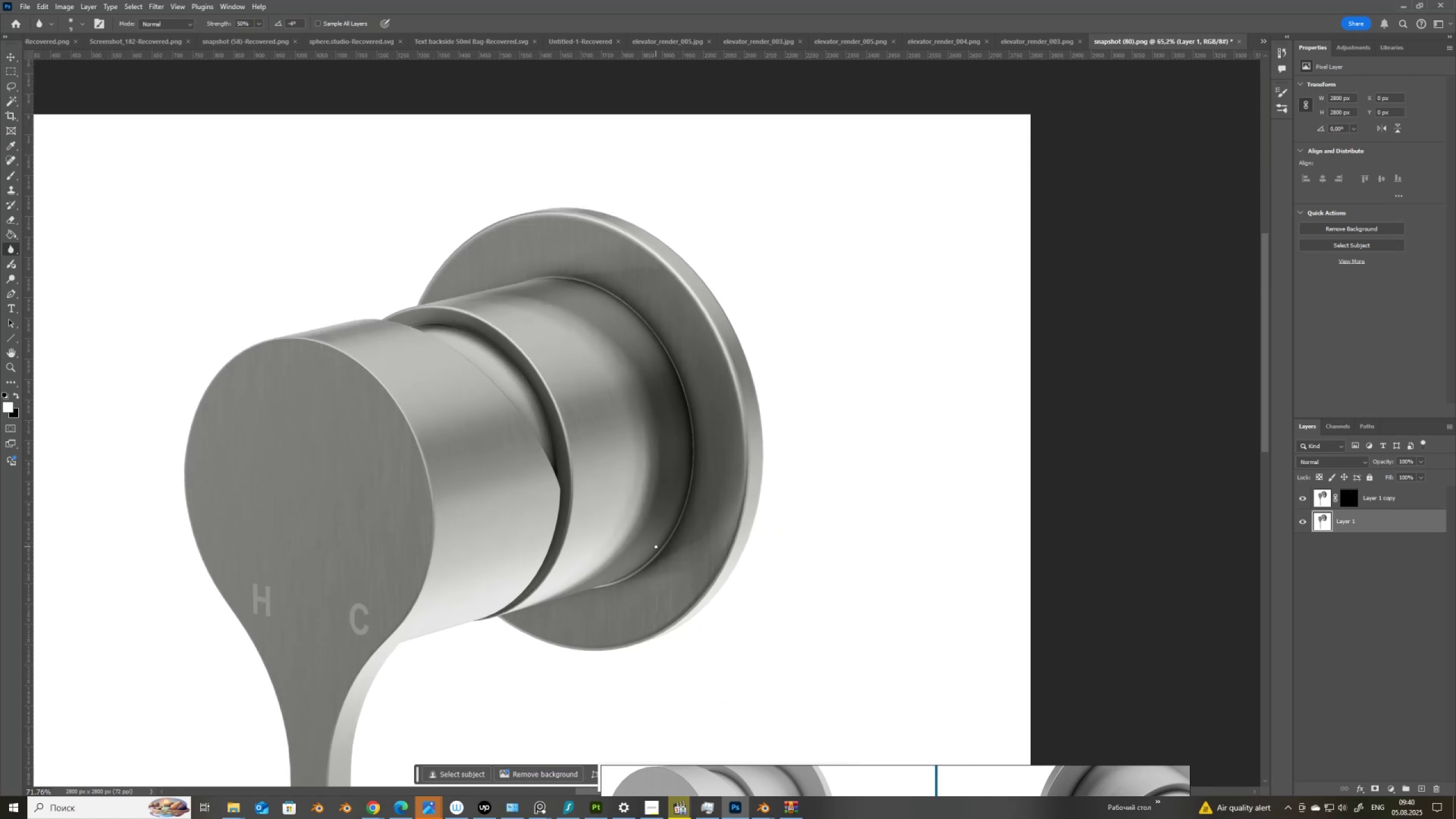 
hold_key(key=AltLeft, duration=1.21)
scroll: coordinate [656, 546], scroll_direction: up, amount: 1.0
 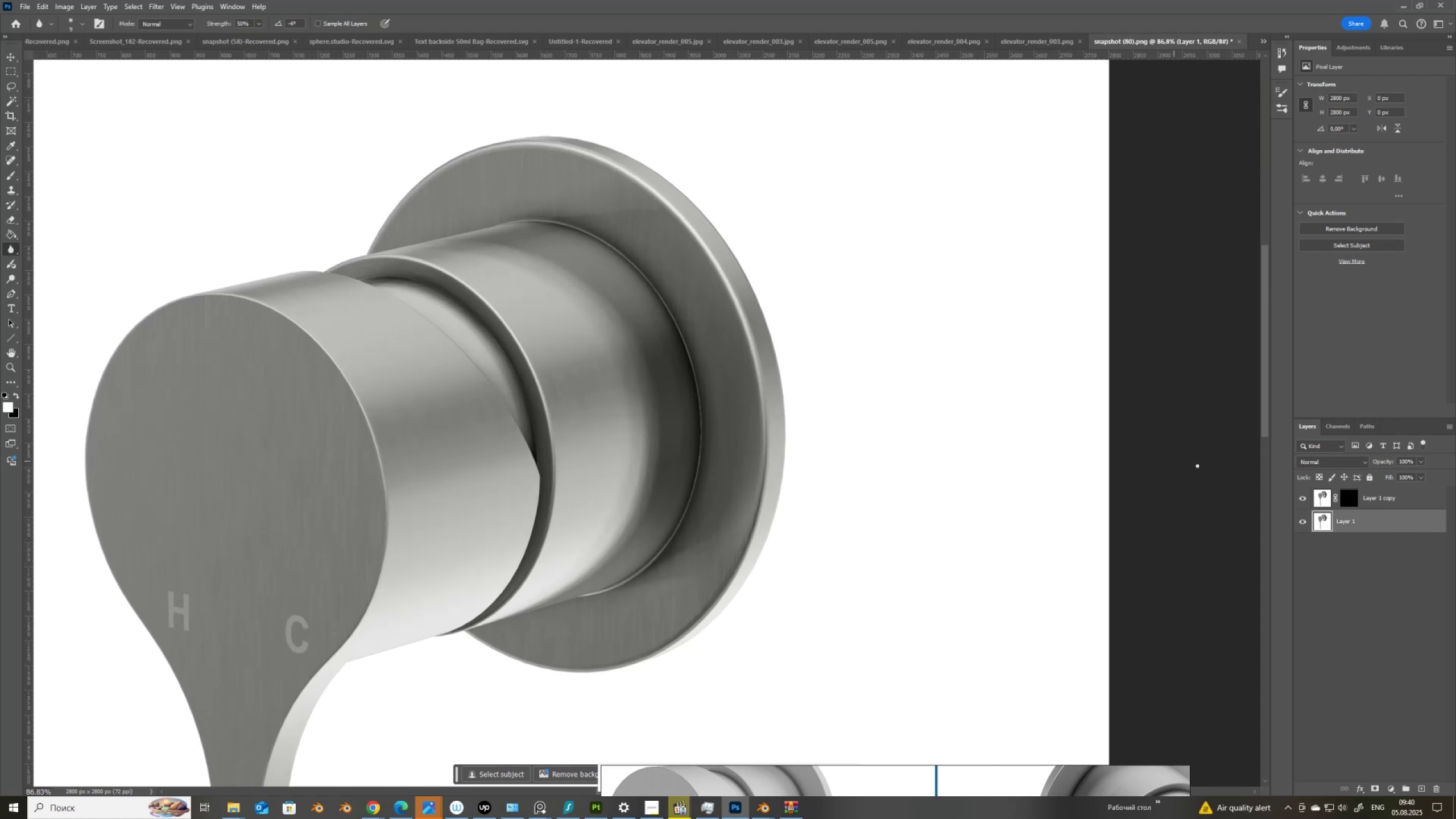 
left_click([1302, 496])
 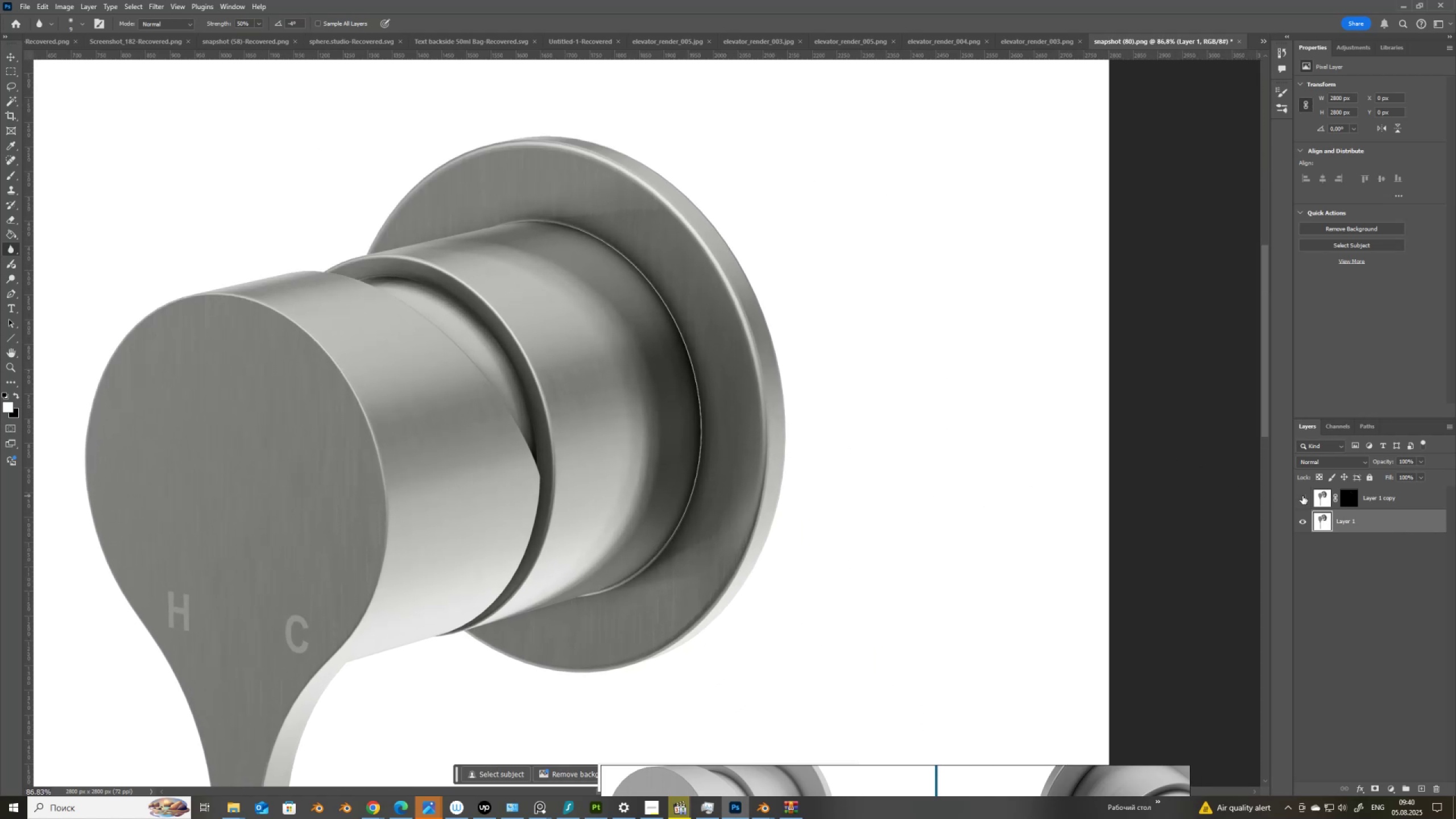 
left_click([1302, 496])
 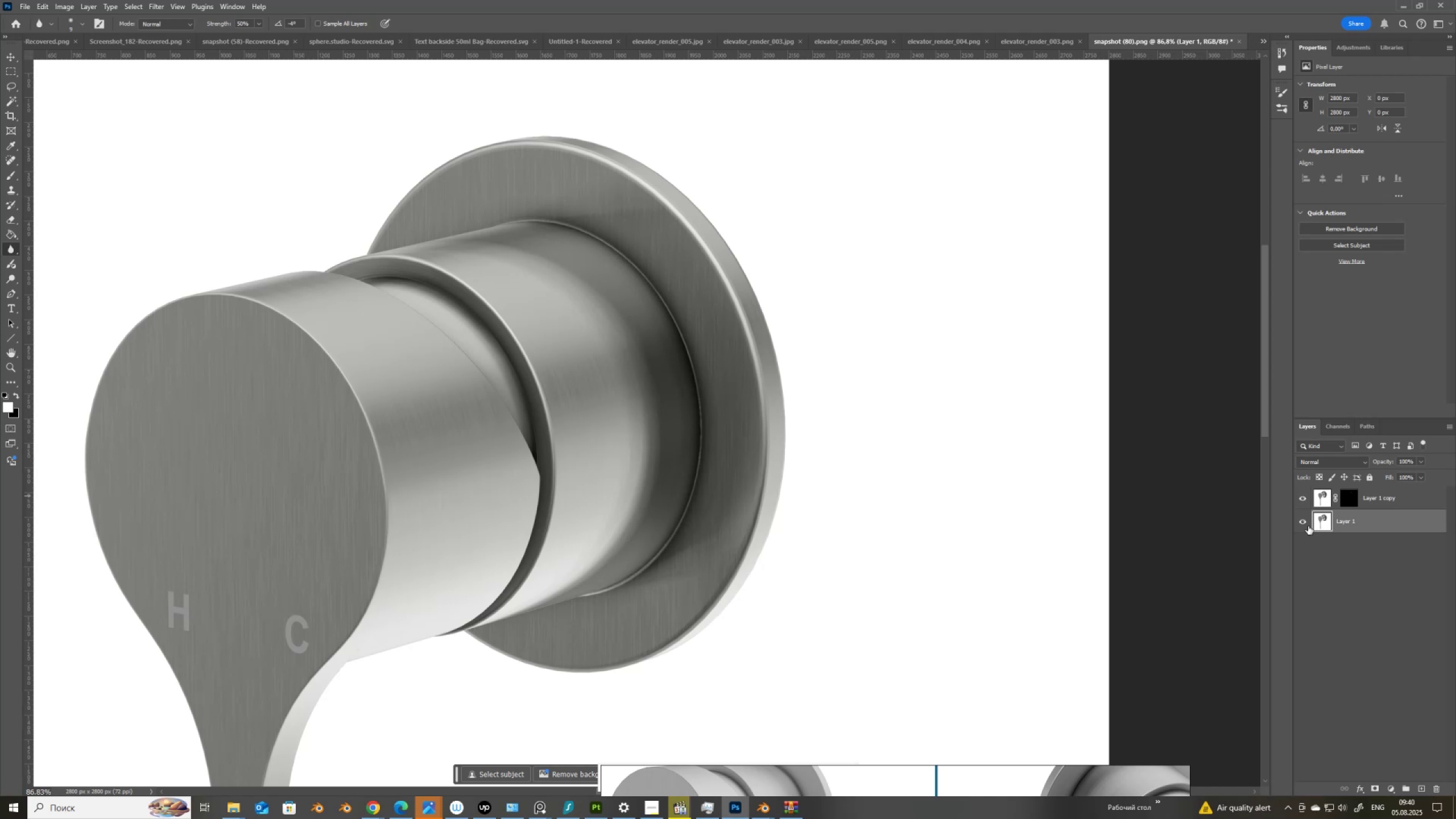 
left_click([1305, 523])
 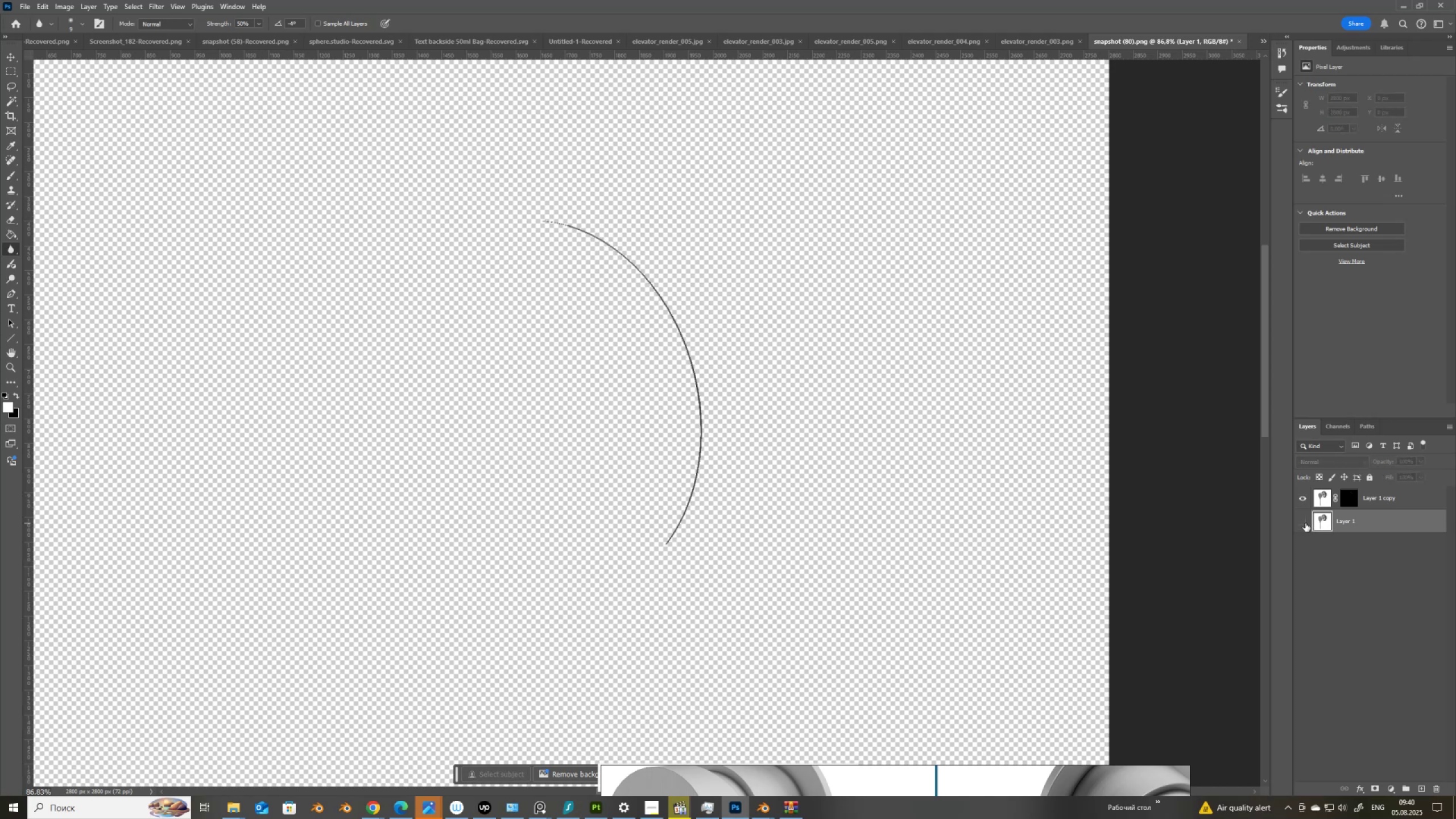 
left_click([1305, 523])
 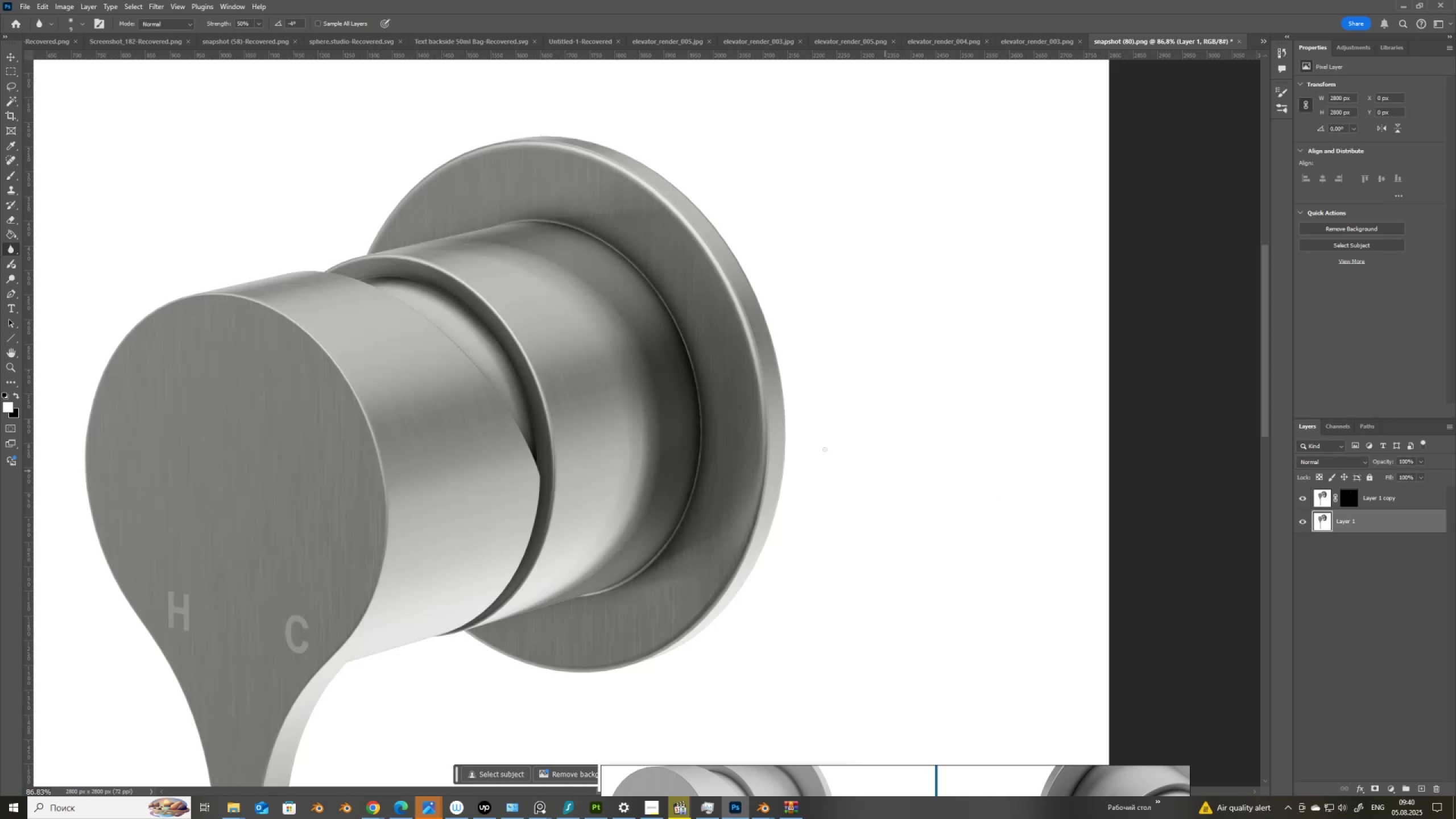 
hold_key(key=AltLeft, duration=1.52)
scroll: coordinate [702, 621], scroll_direction: down, amount: 8.0
 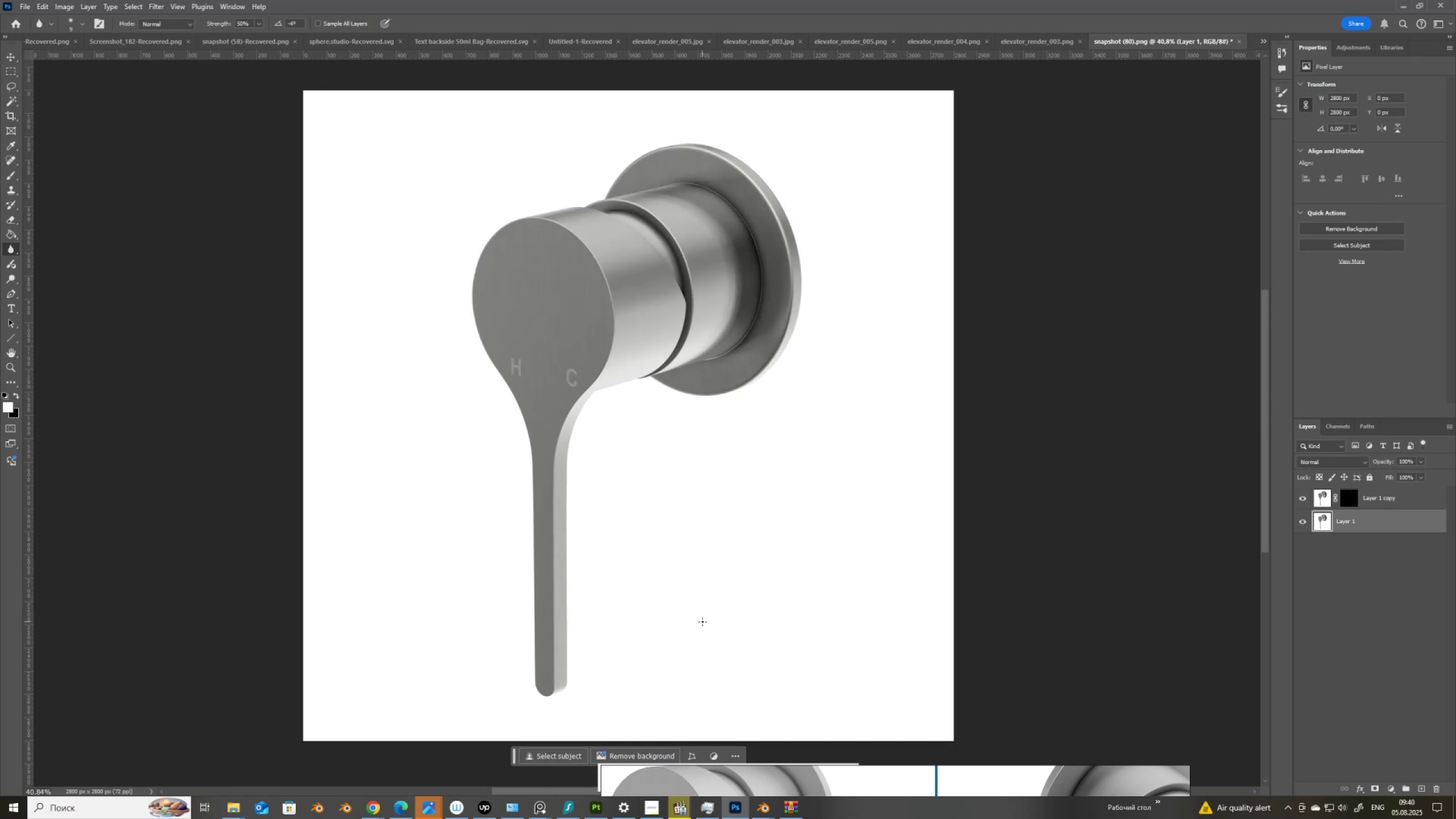 
hold_key(key=AltLeft, duration=0.56)
 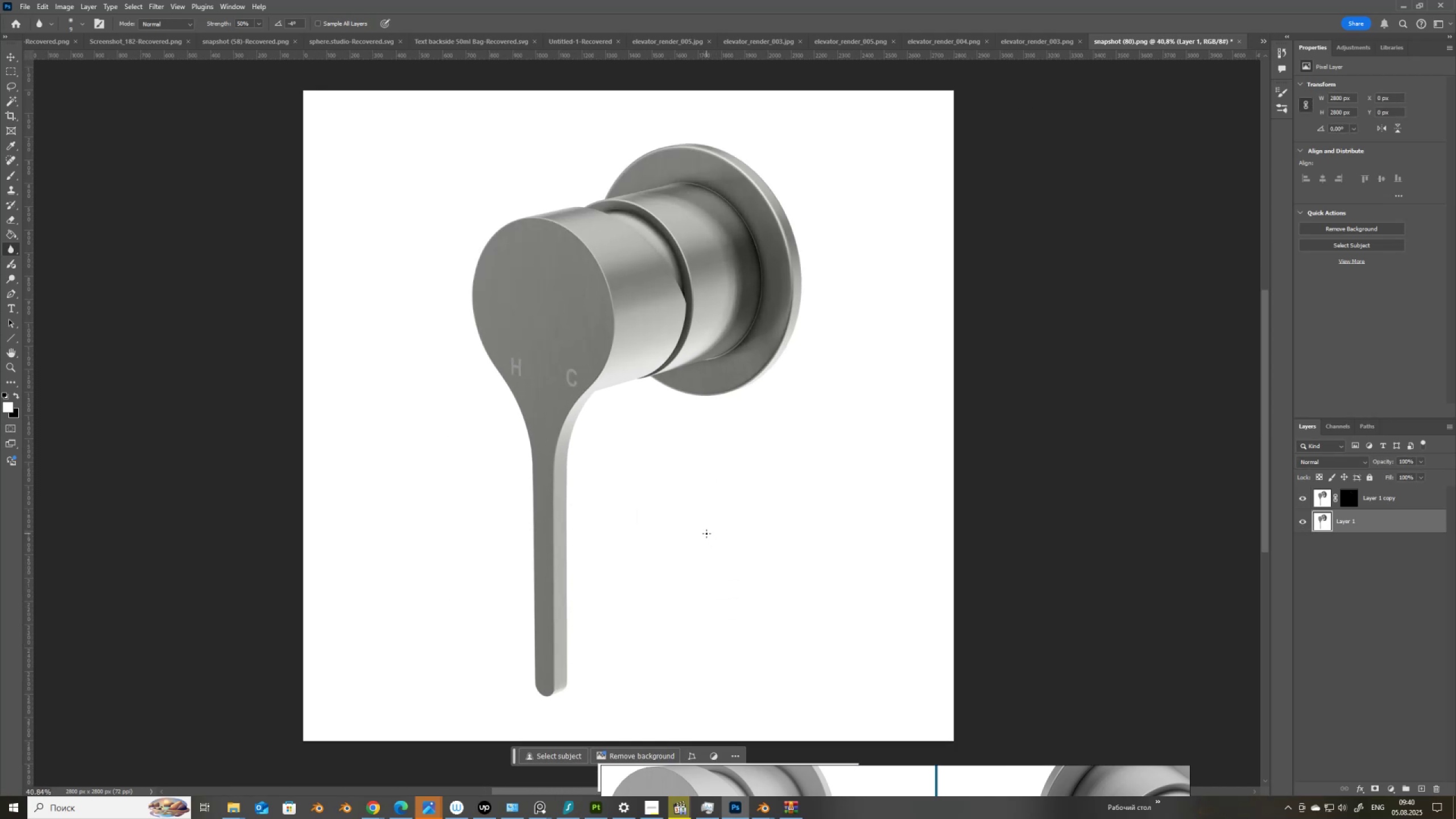 
wait(5.62)
 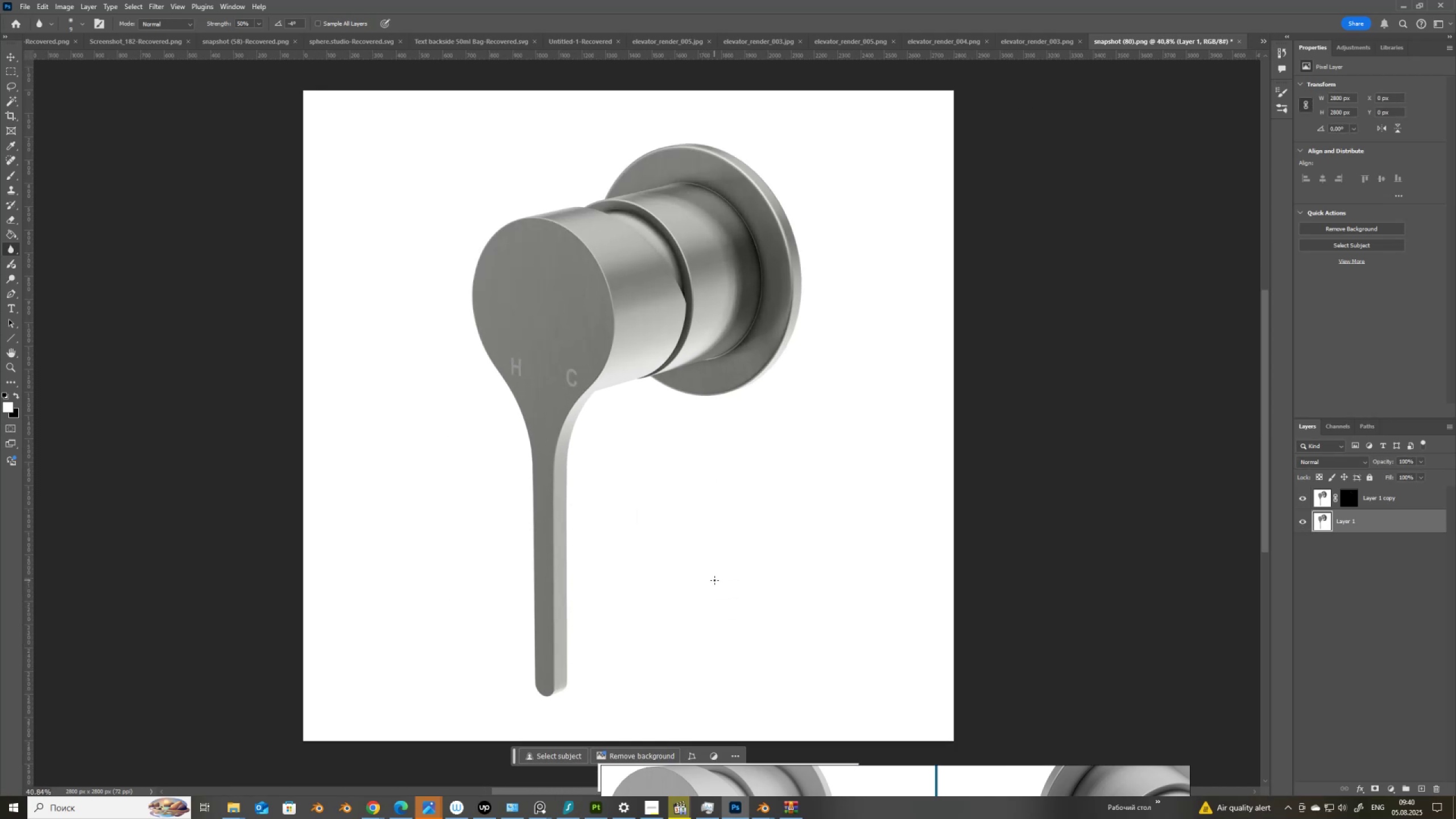 
key(Control+Shift+ShiftLeft)
 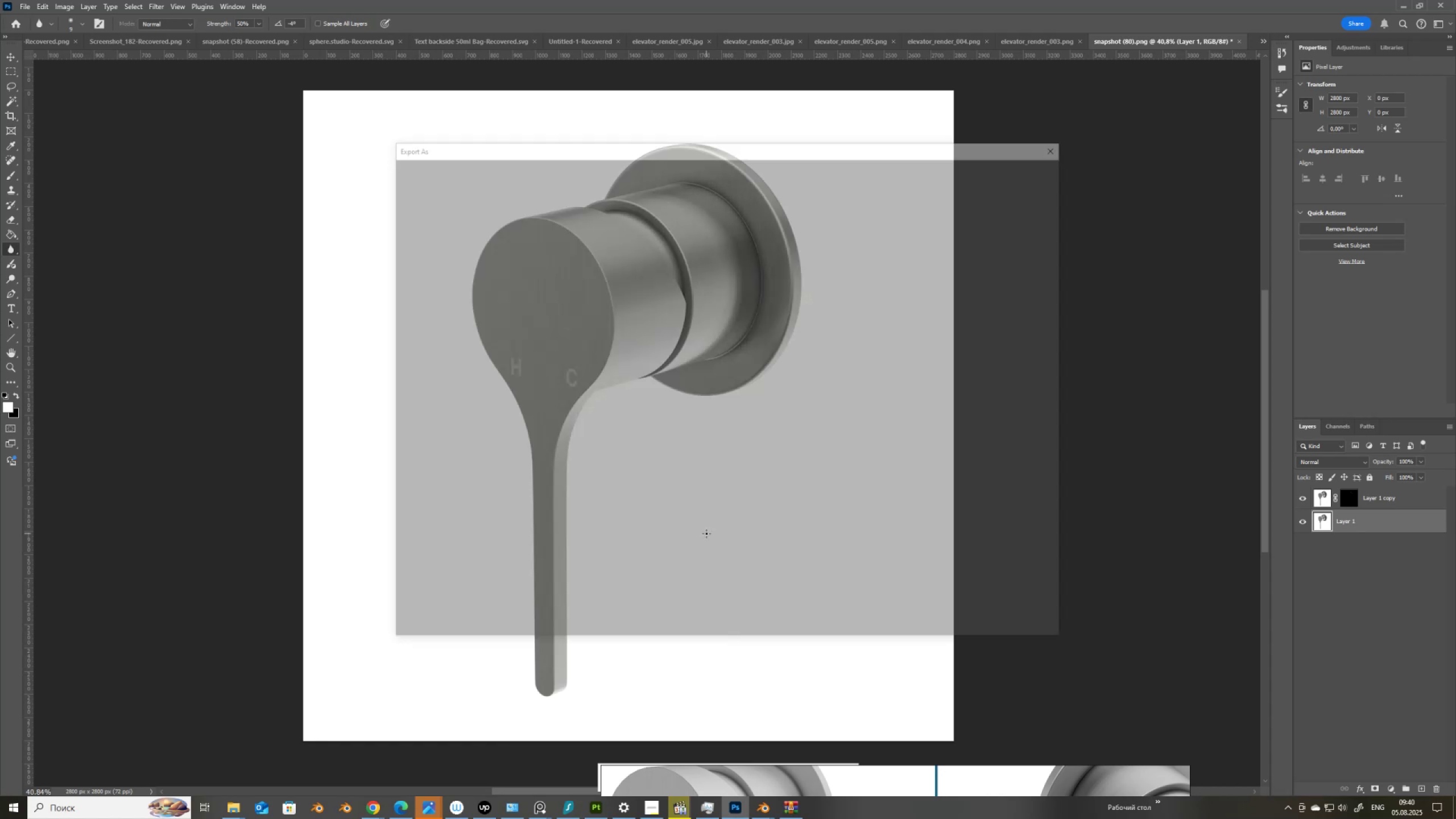 
key(Alt+Control+Shift+AltLeft)
 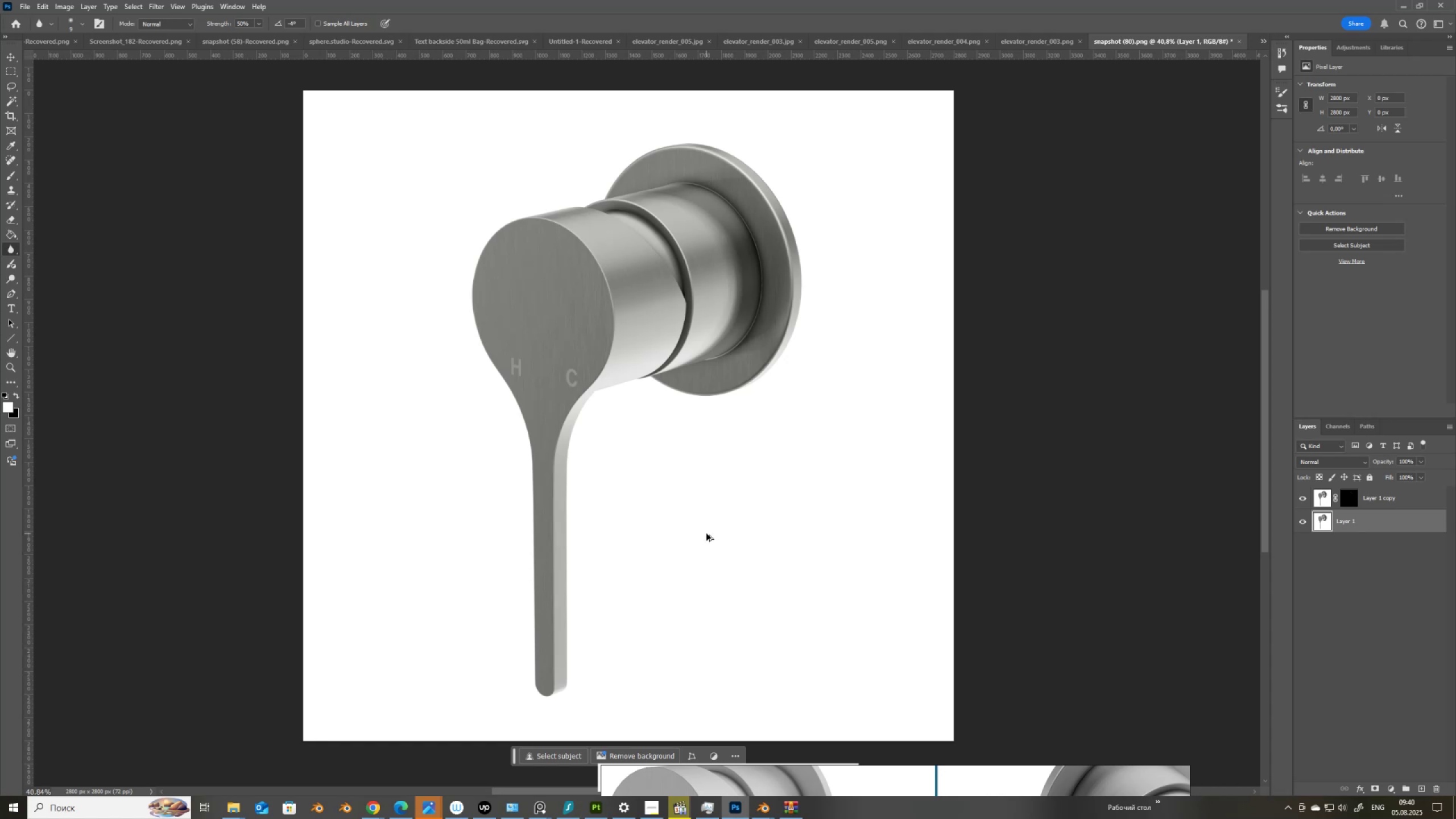 
key(Alt+Control+Shift+W)
 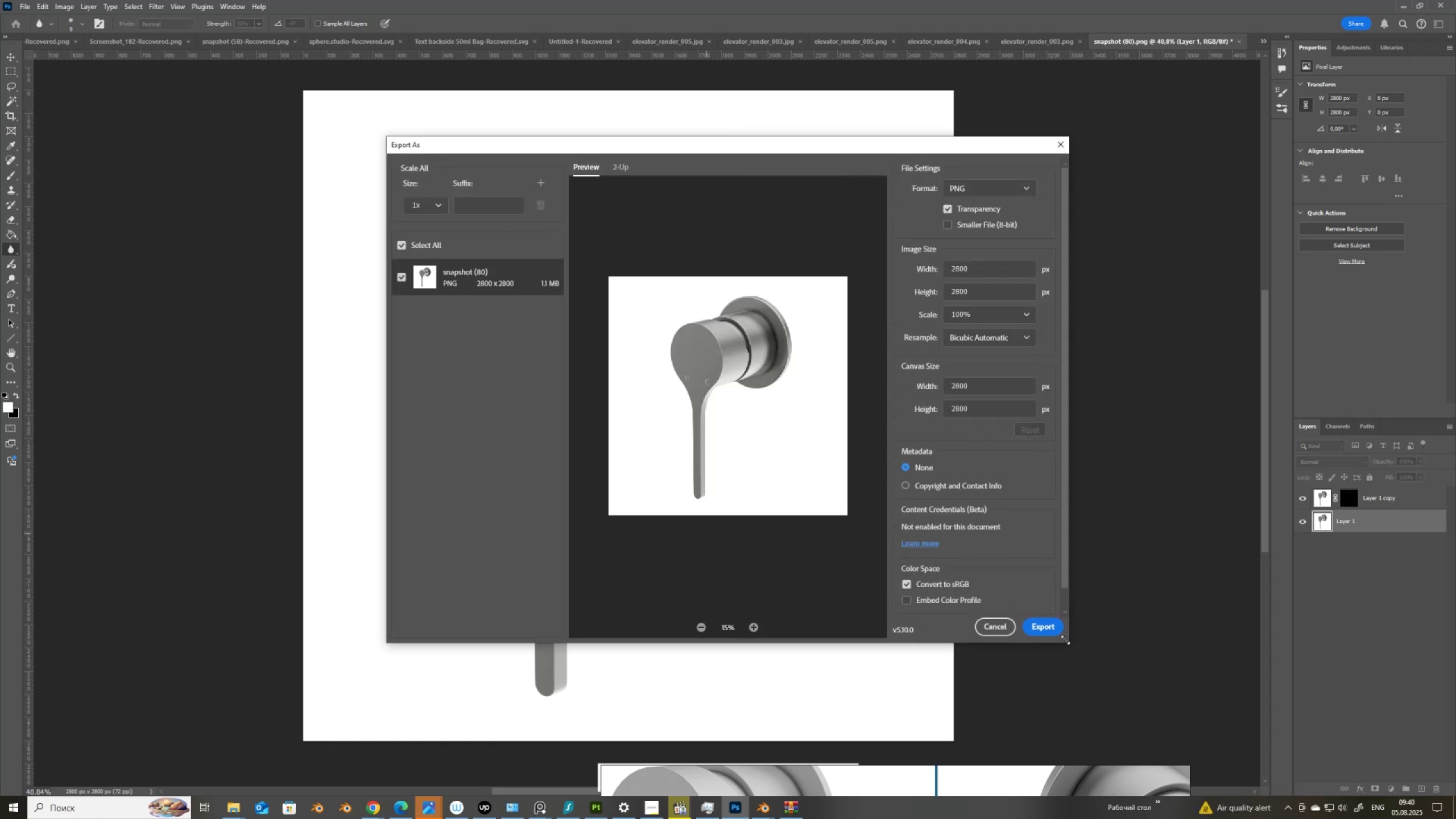 
left_click([1055, 631])
 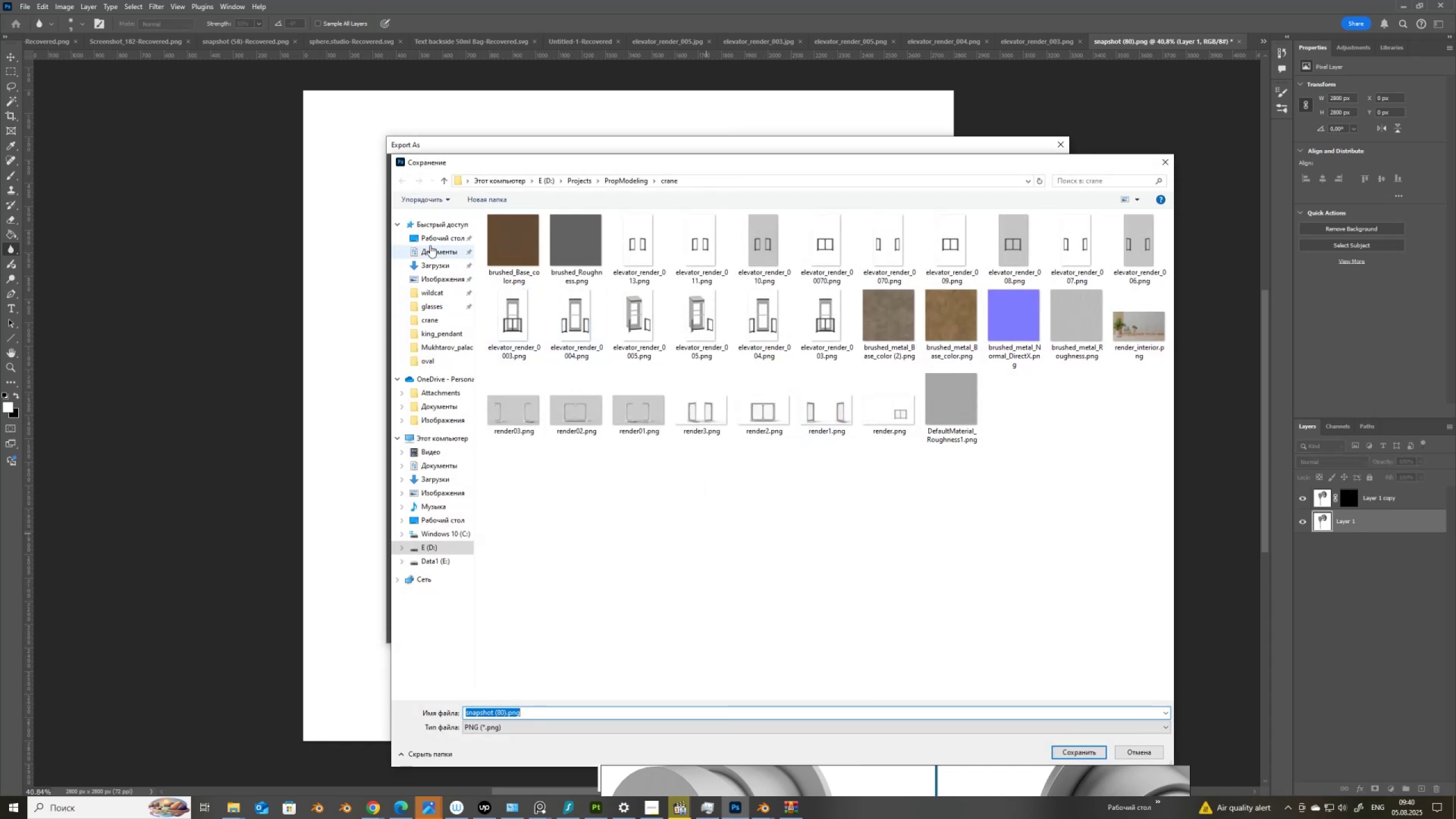 
left_click([442, 264])
 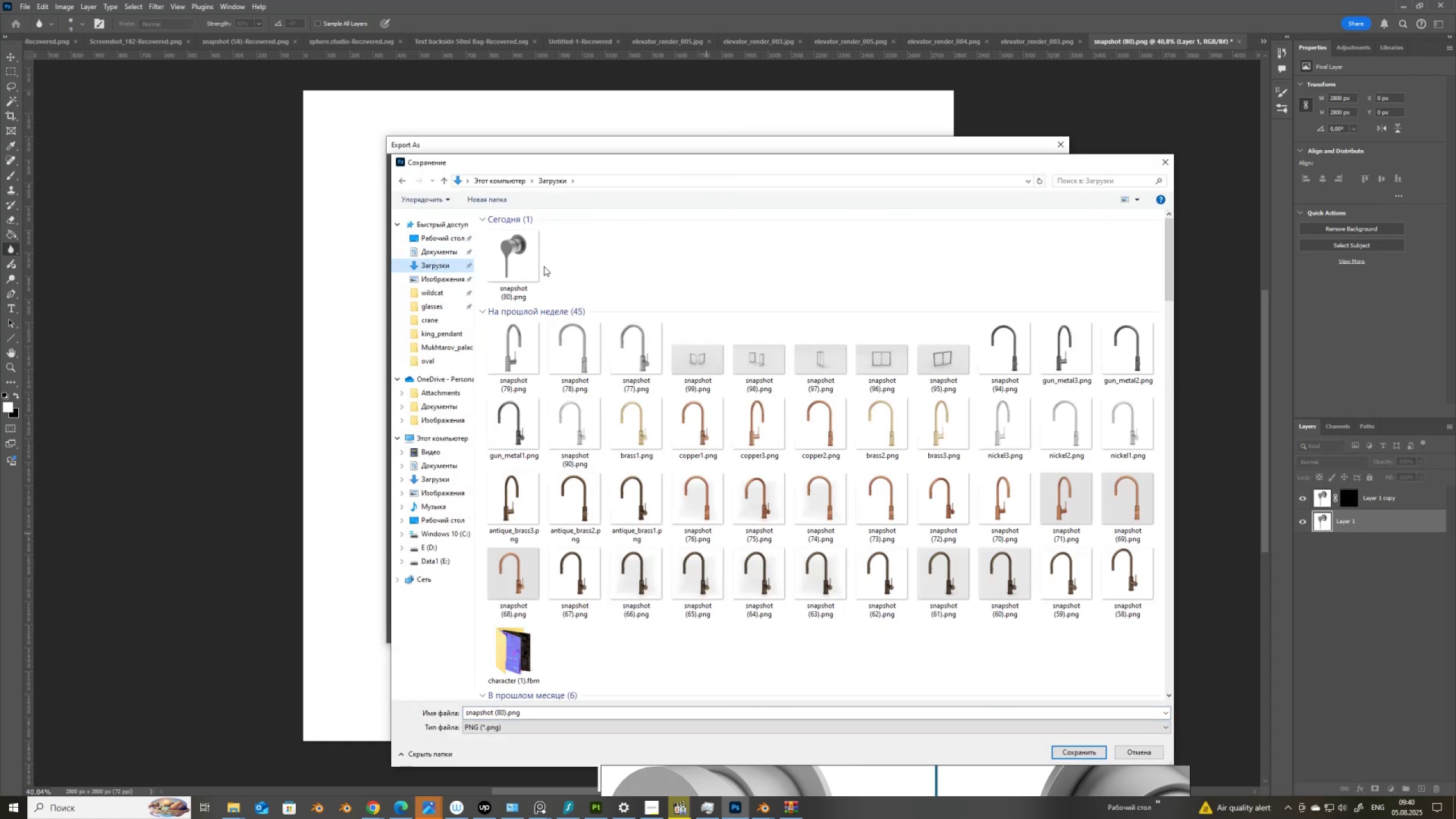 
left_click([525, 255])
 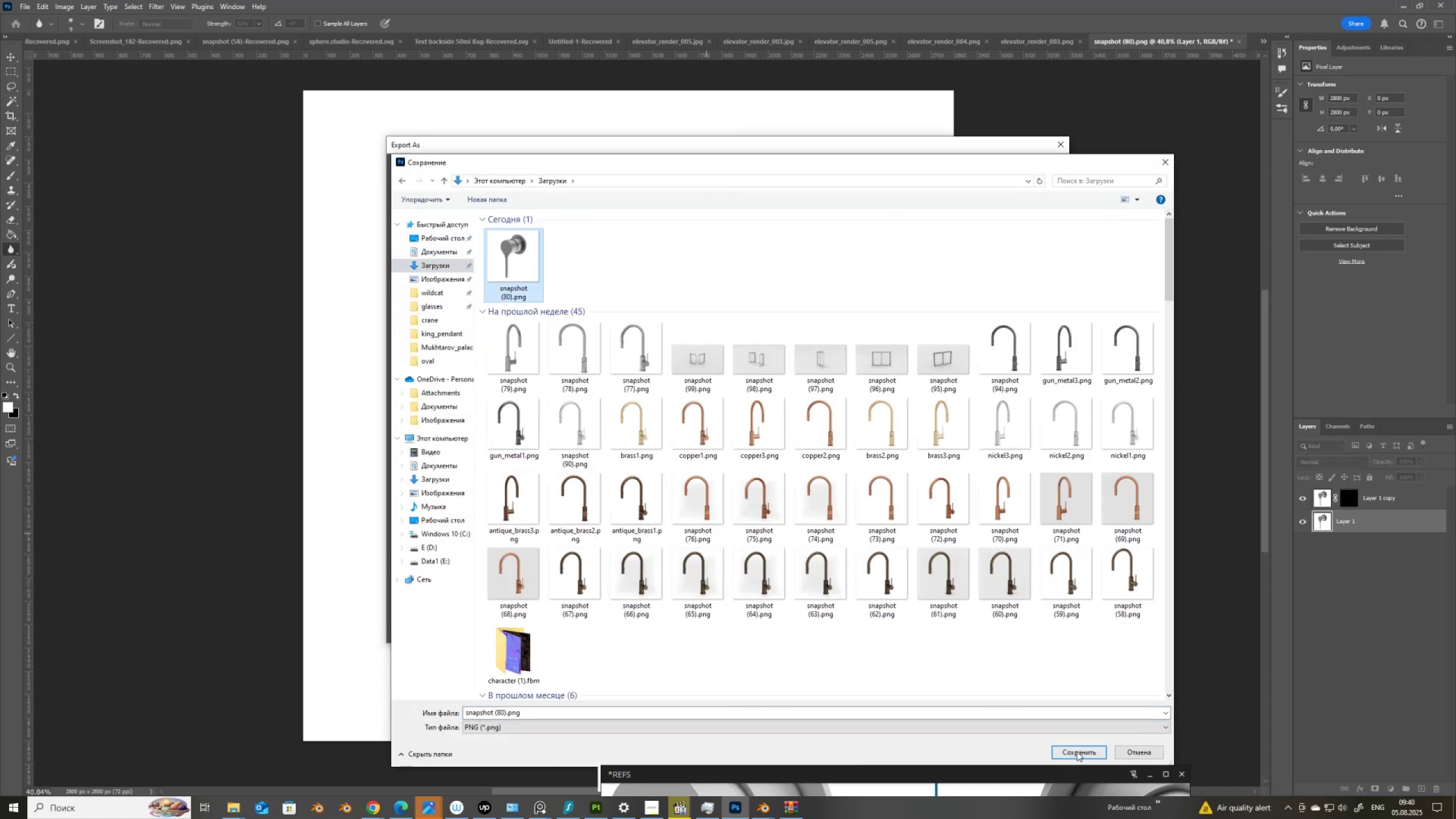 
left_click([1077, 751])
 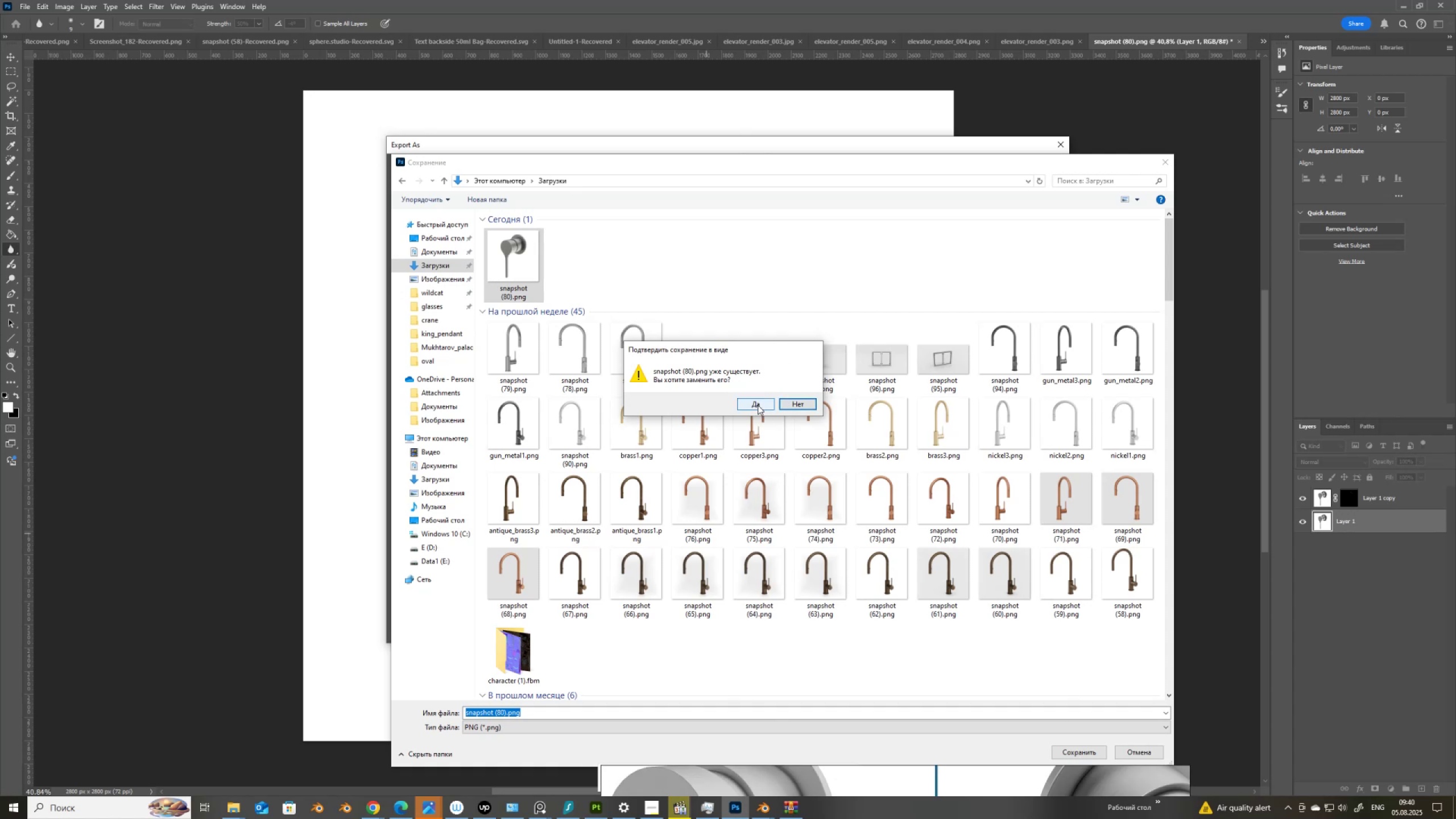 
left_click([758, 405])
 